 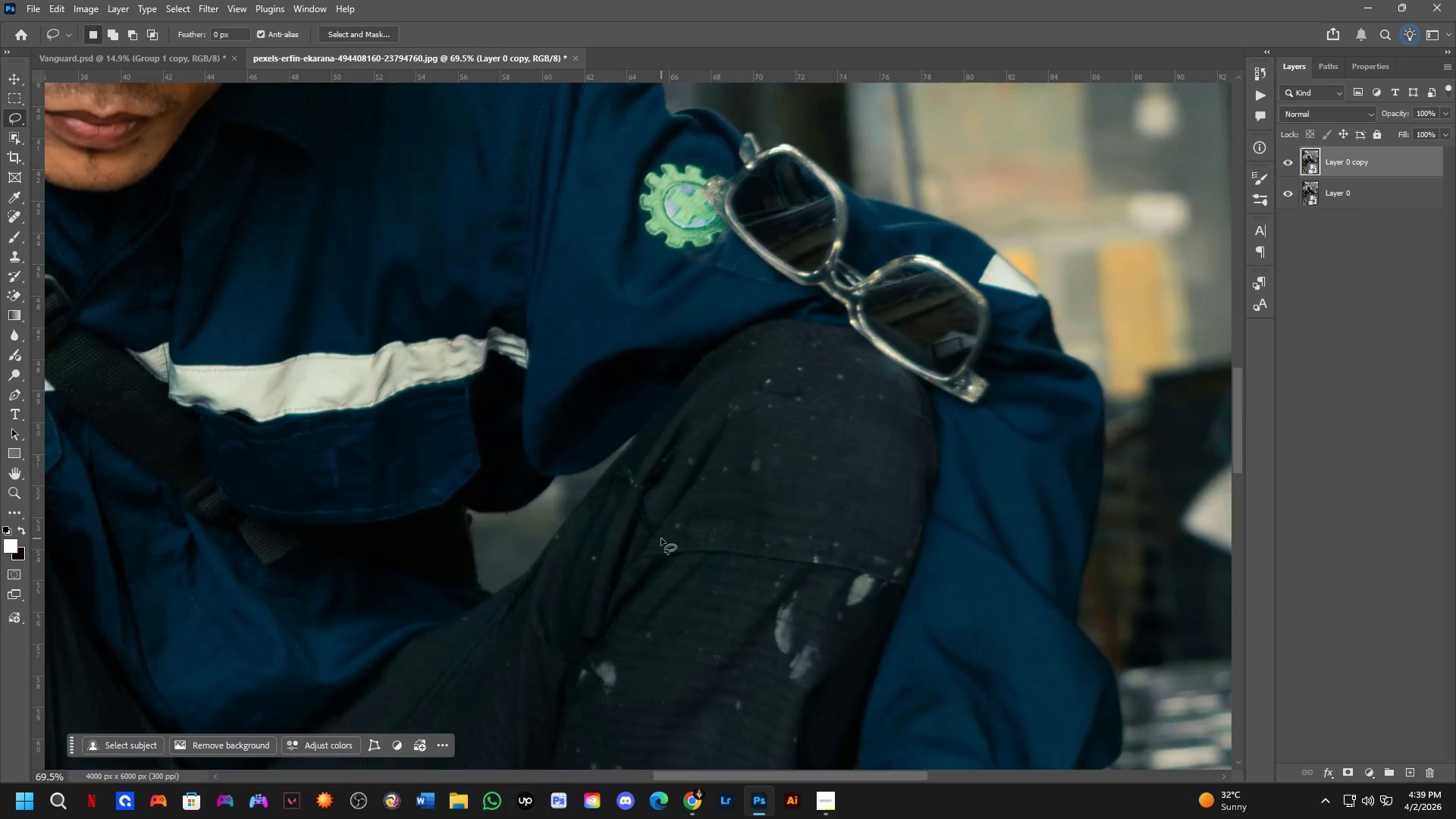 
hold_key(key=Space, duration=0.83)
 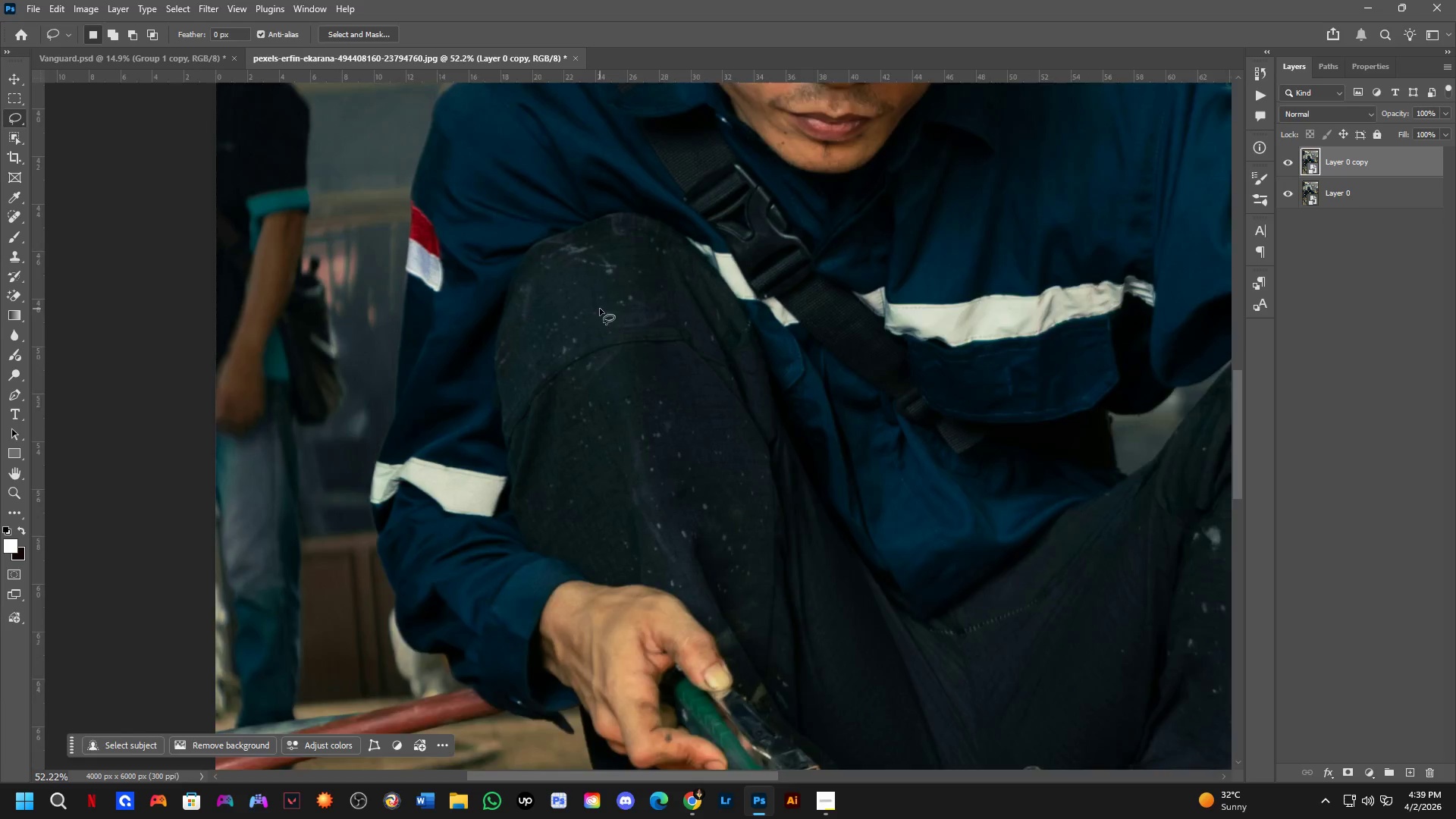 
scroll: coordinate [661, 526], scroll_direction: down, amount: 1.0
 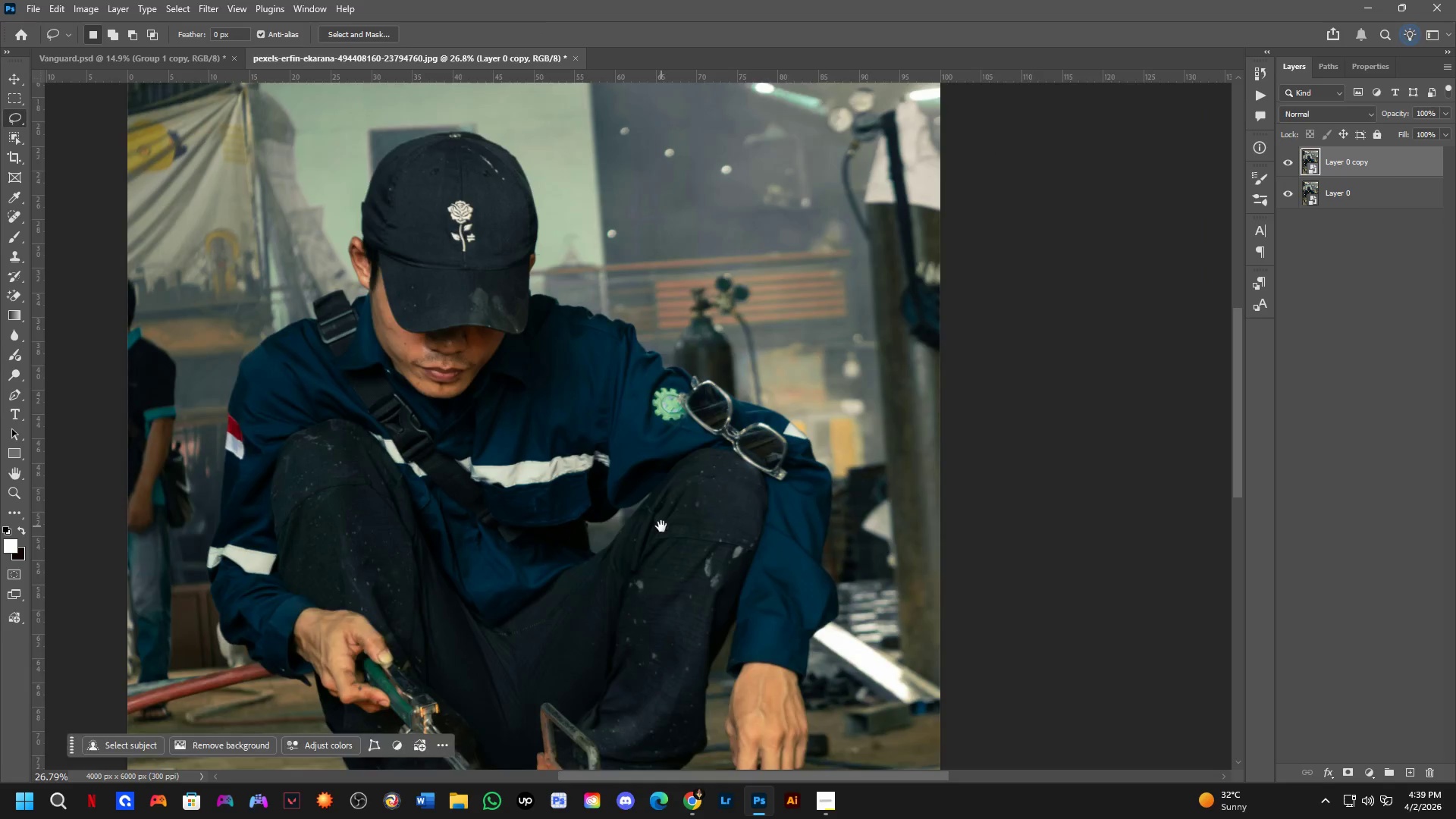 
left_click_drag(start_coordinate=[661, 526], to_coordinate=[952, 372])
 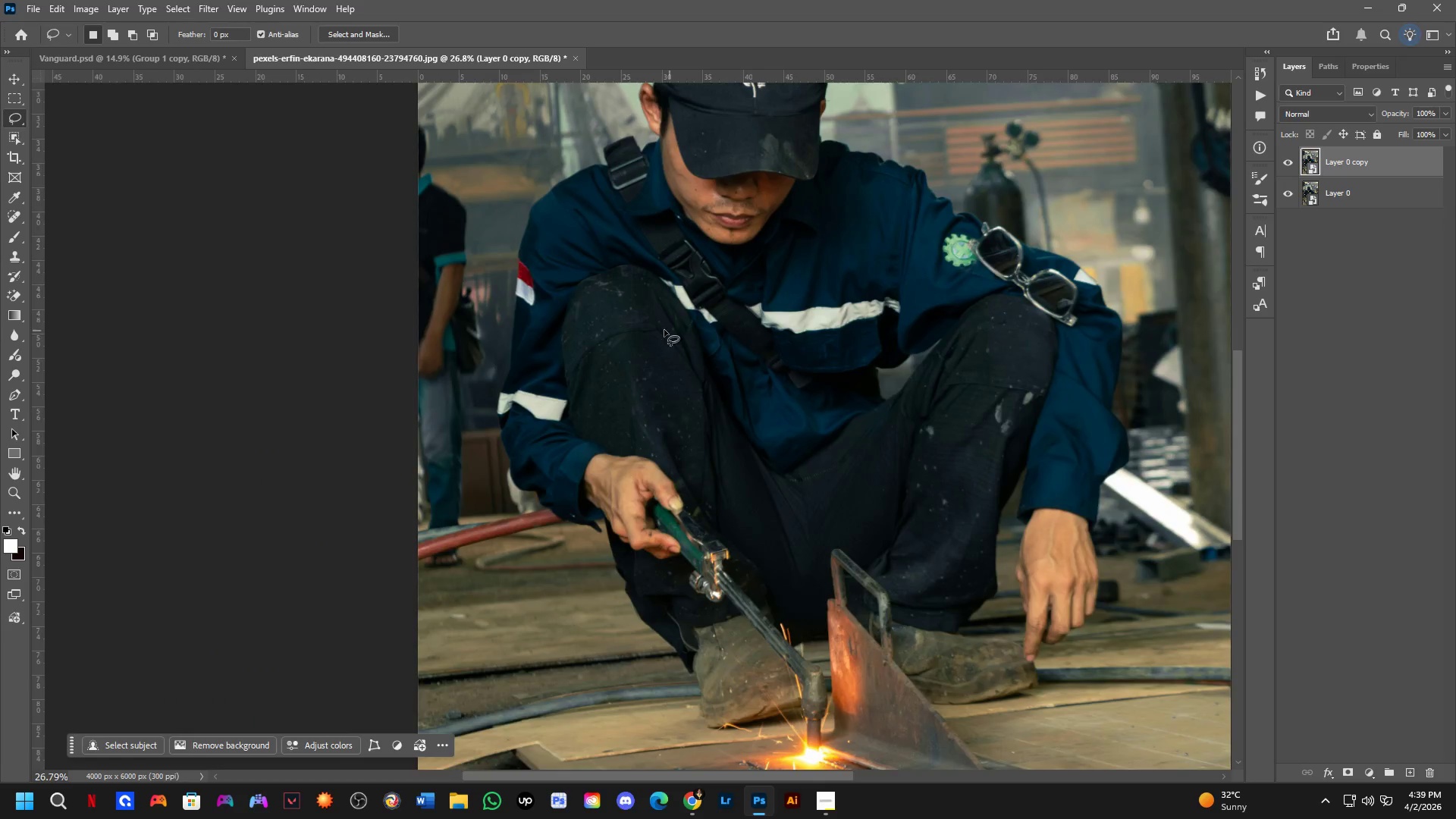 
hold_key(key=Space, duration=1.27)
 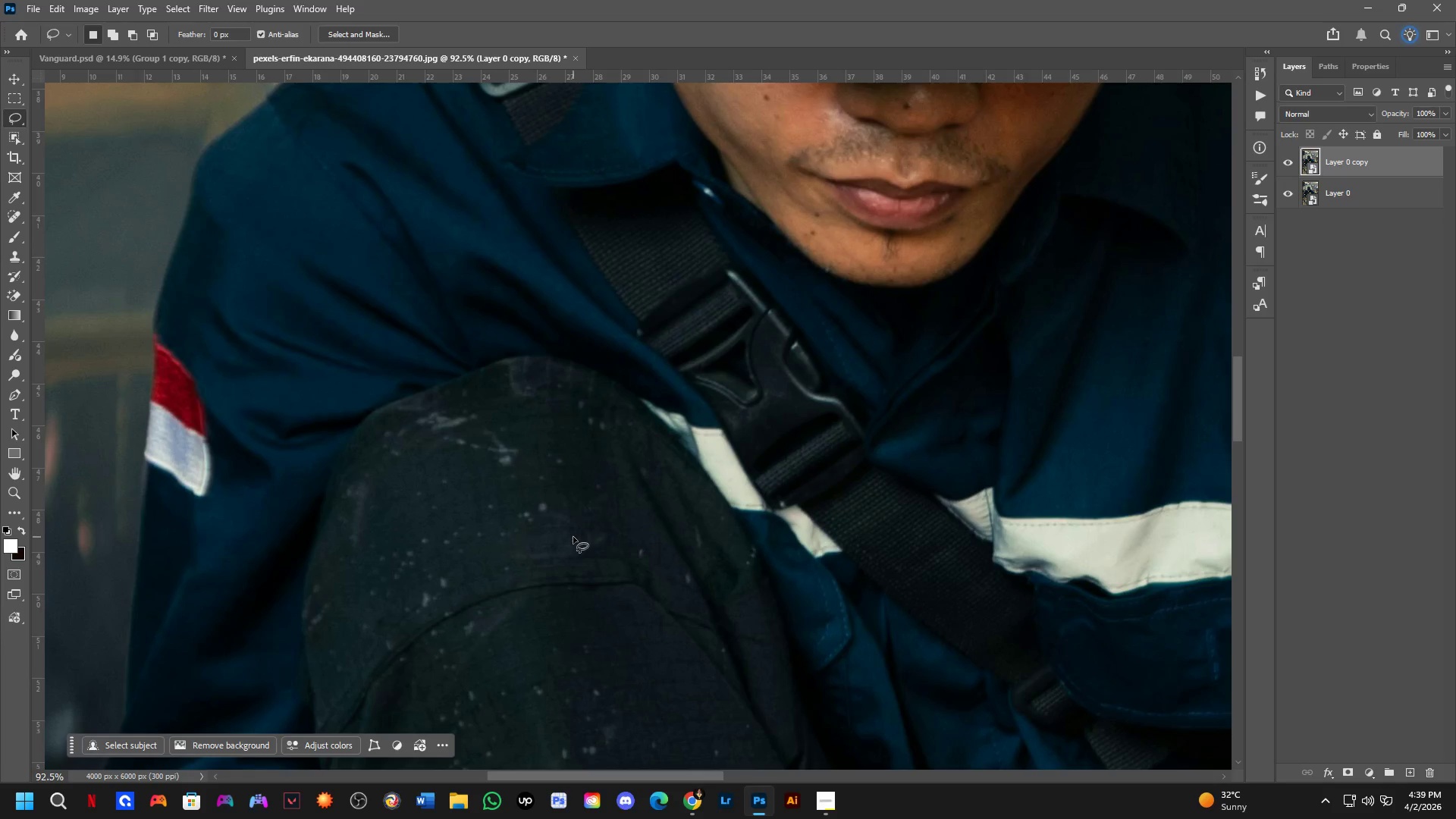 
left_click_drag(start_coordinate=[685, 319], to_coordinate=[575, 539])
 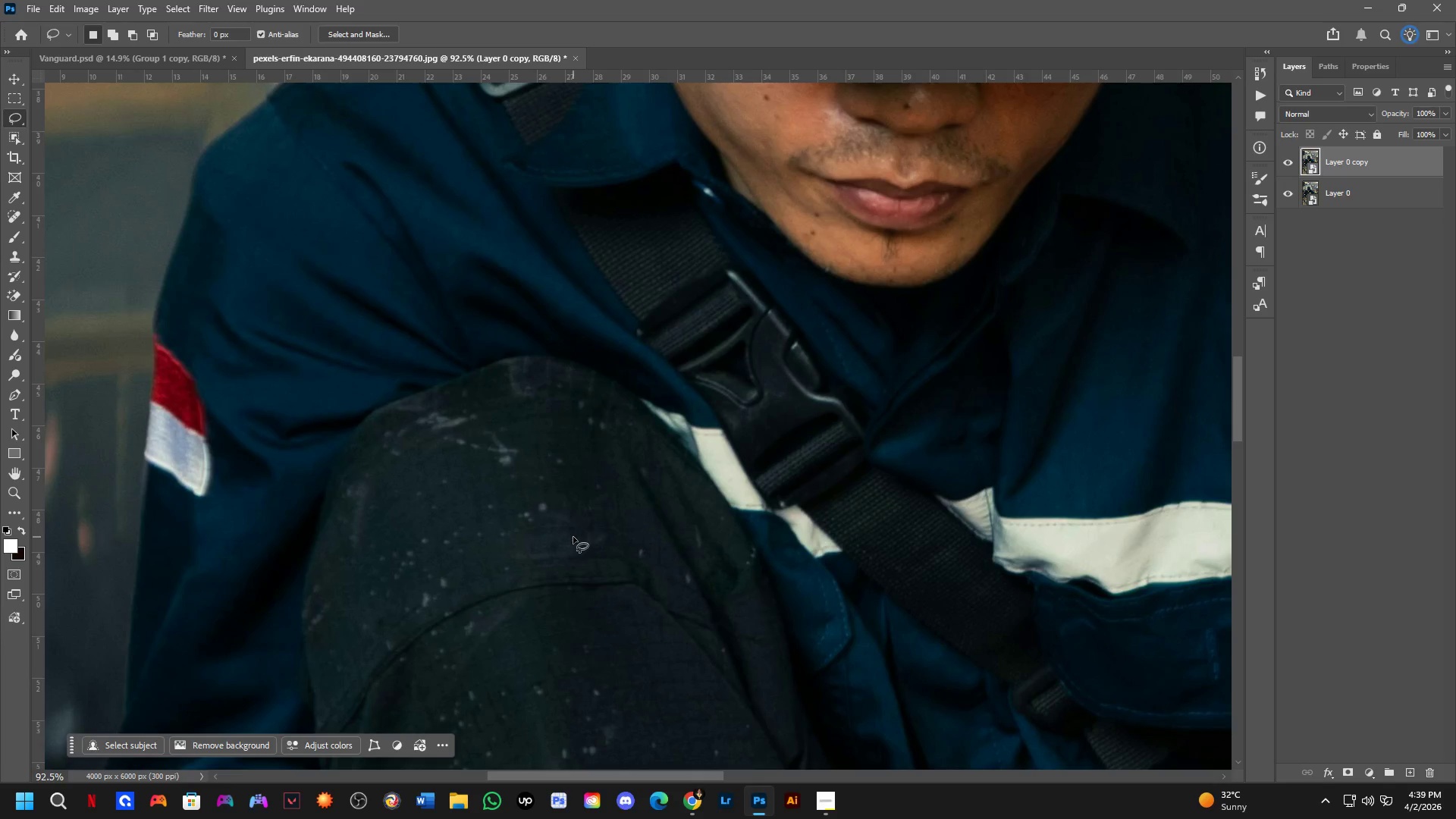 
scroll: coordinate [604, 312], scroll_direction: up, amount: 13.0
 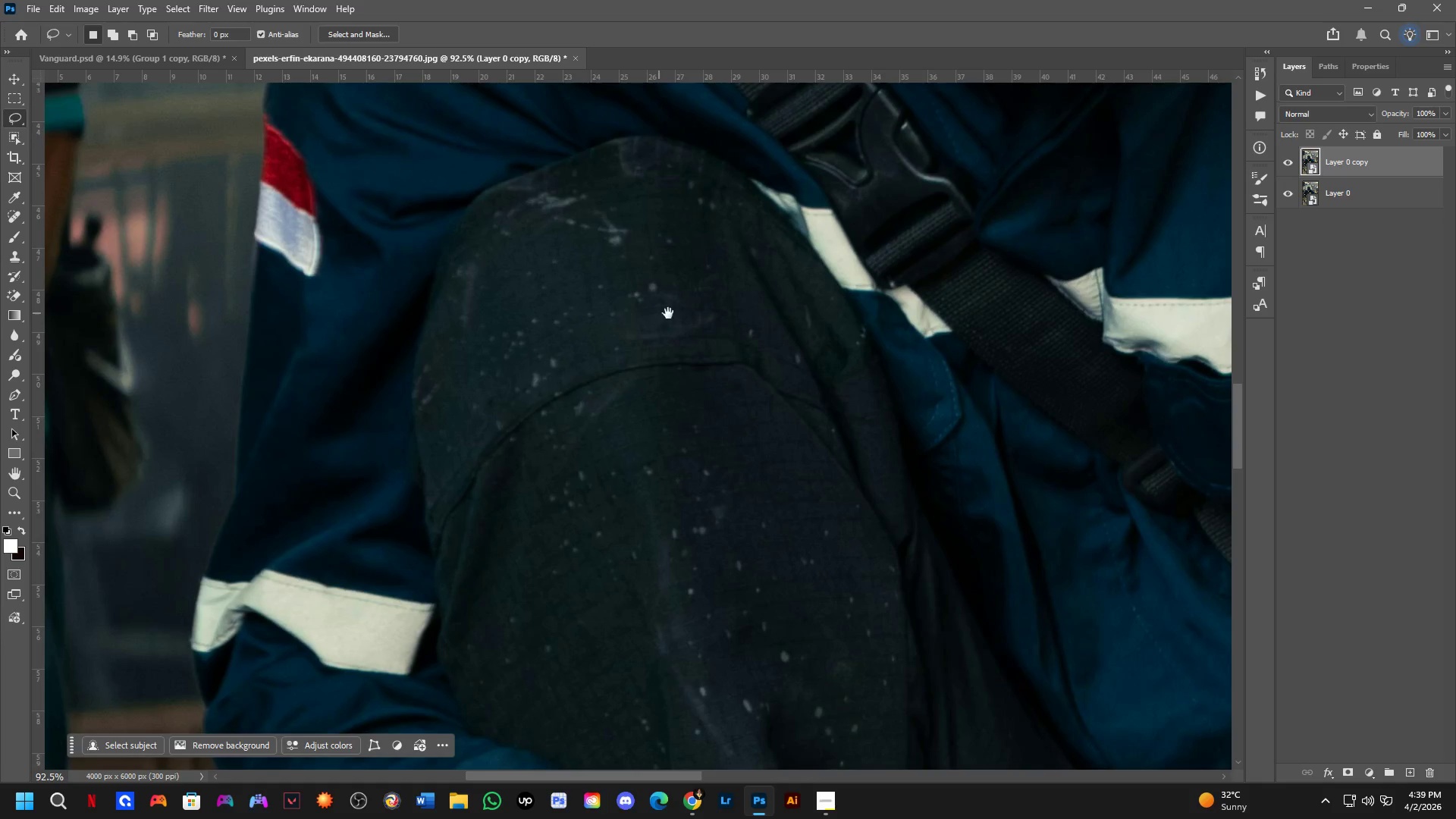 
key(Control+Z)
 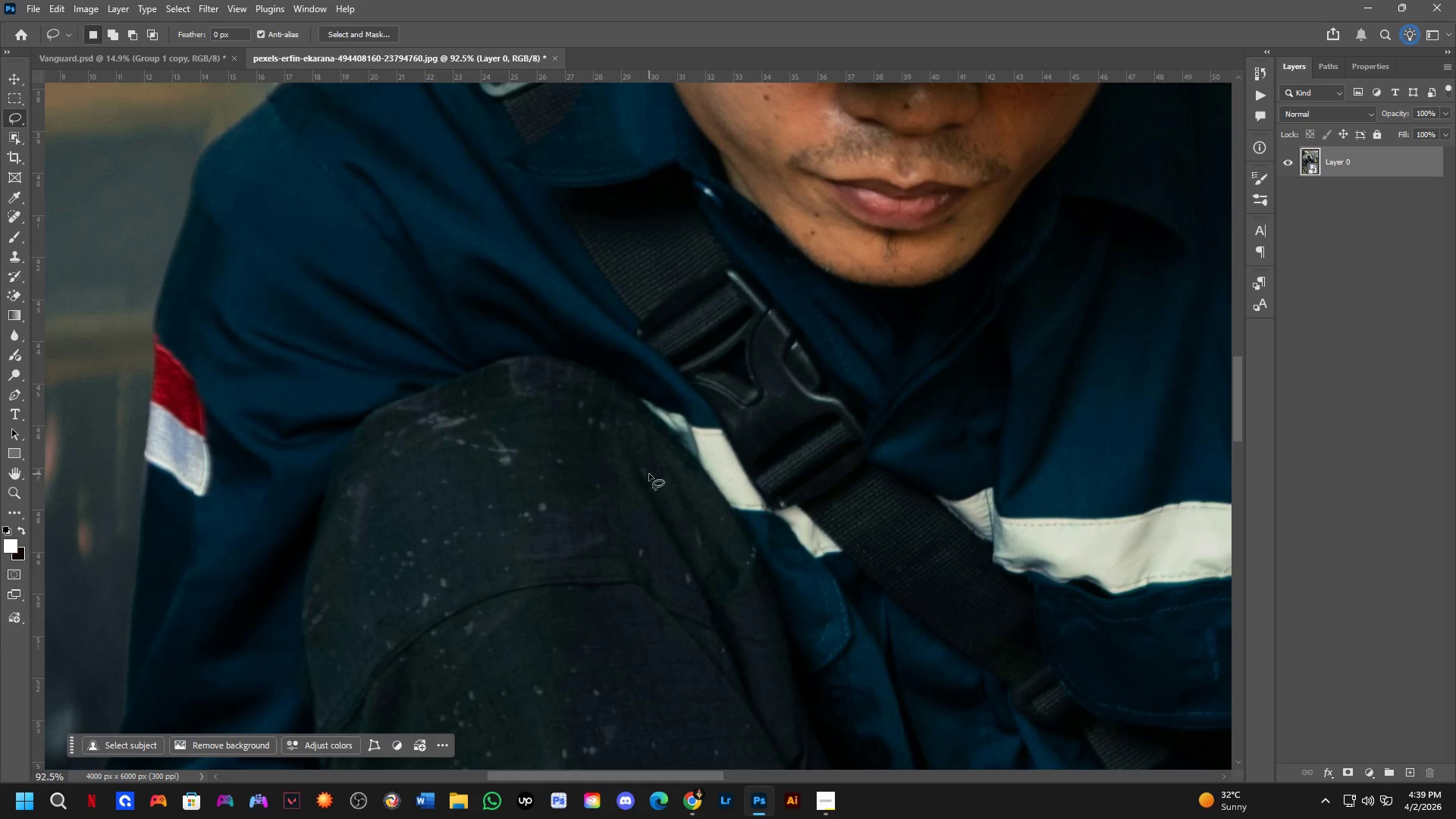 
key(Control+Z)
 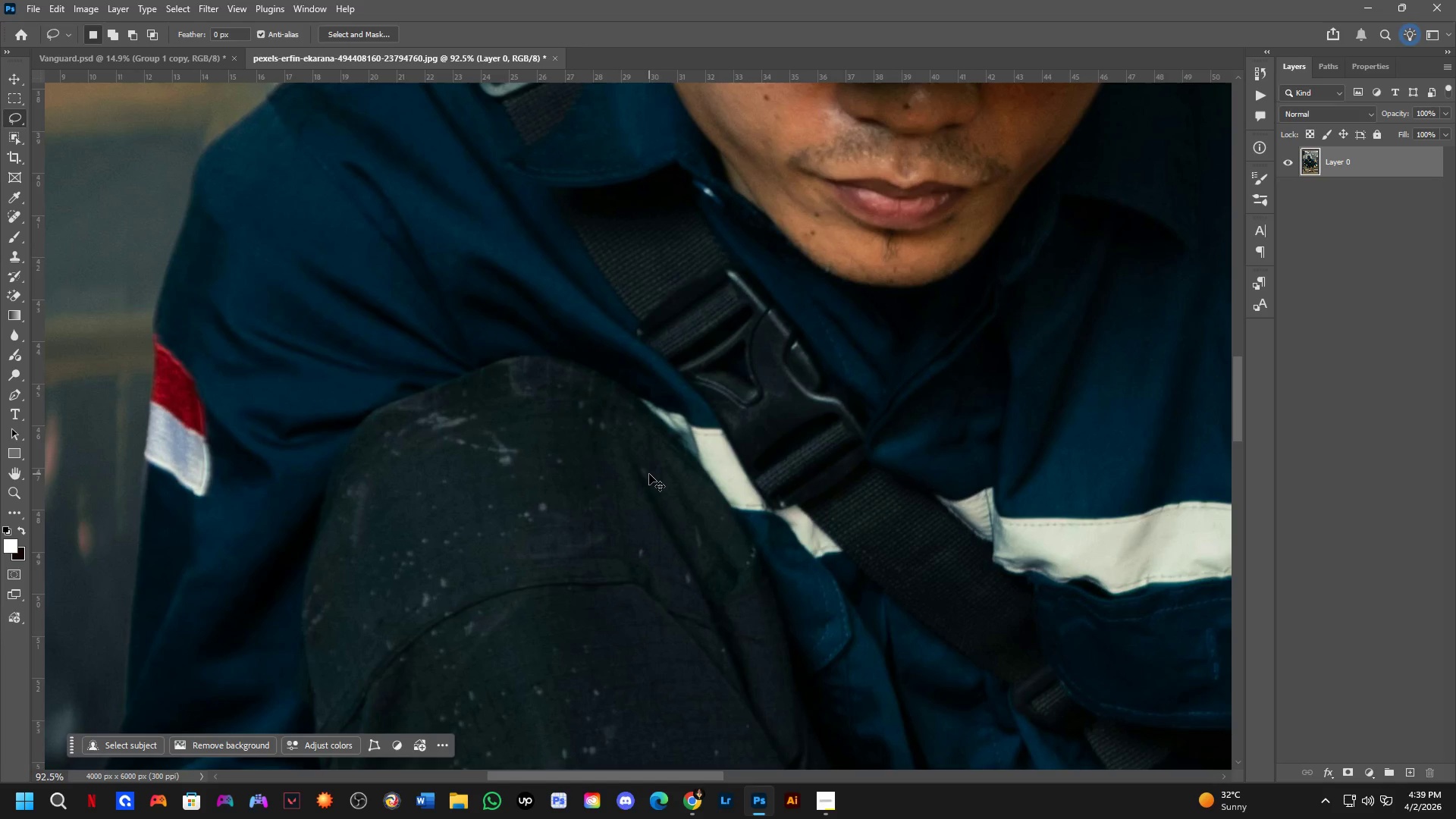 
key(Control+Shift+Z)
 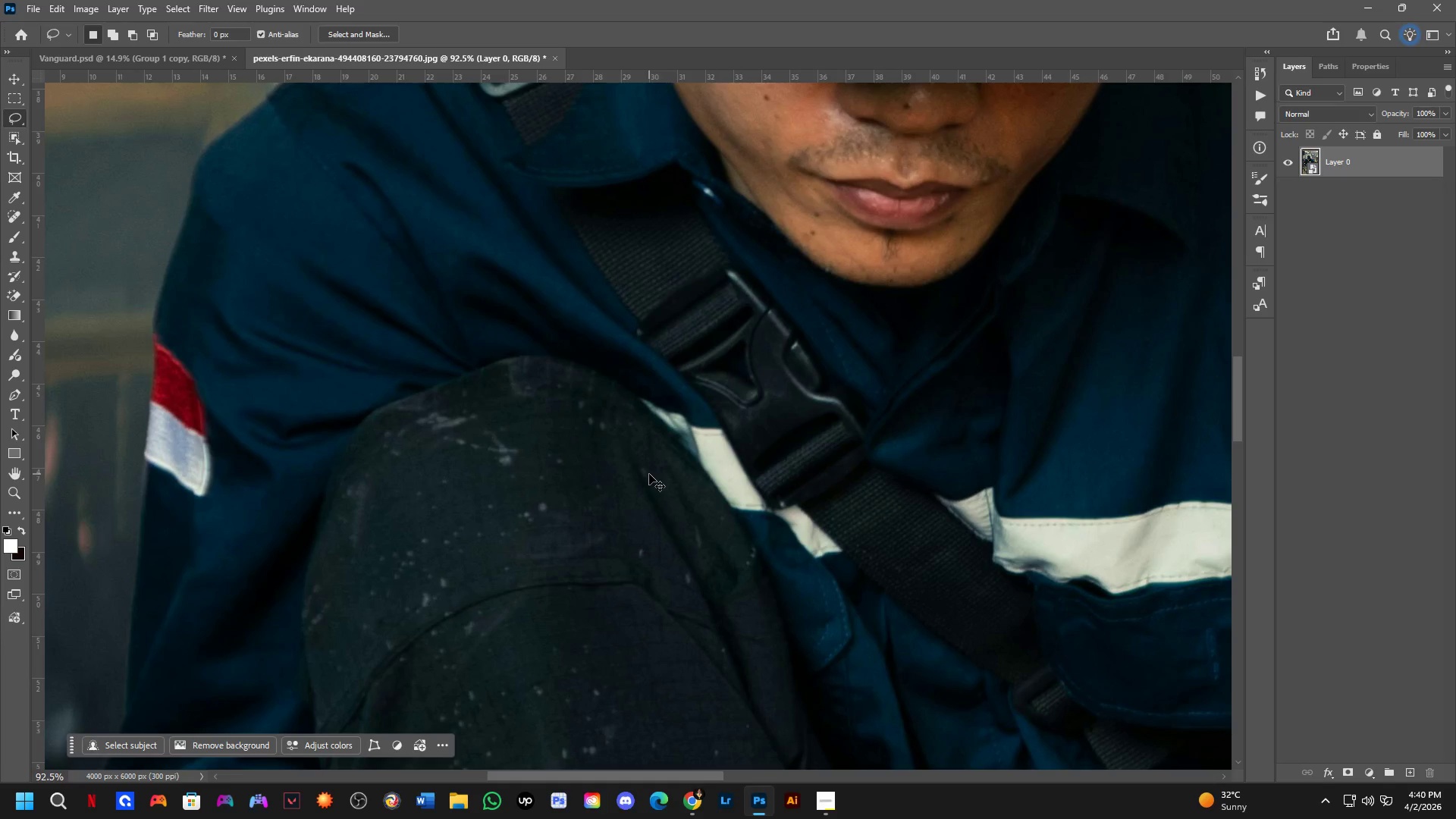 
key(Control+Shift+Z)
 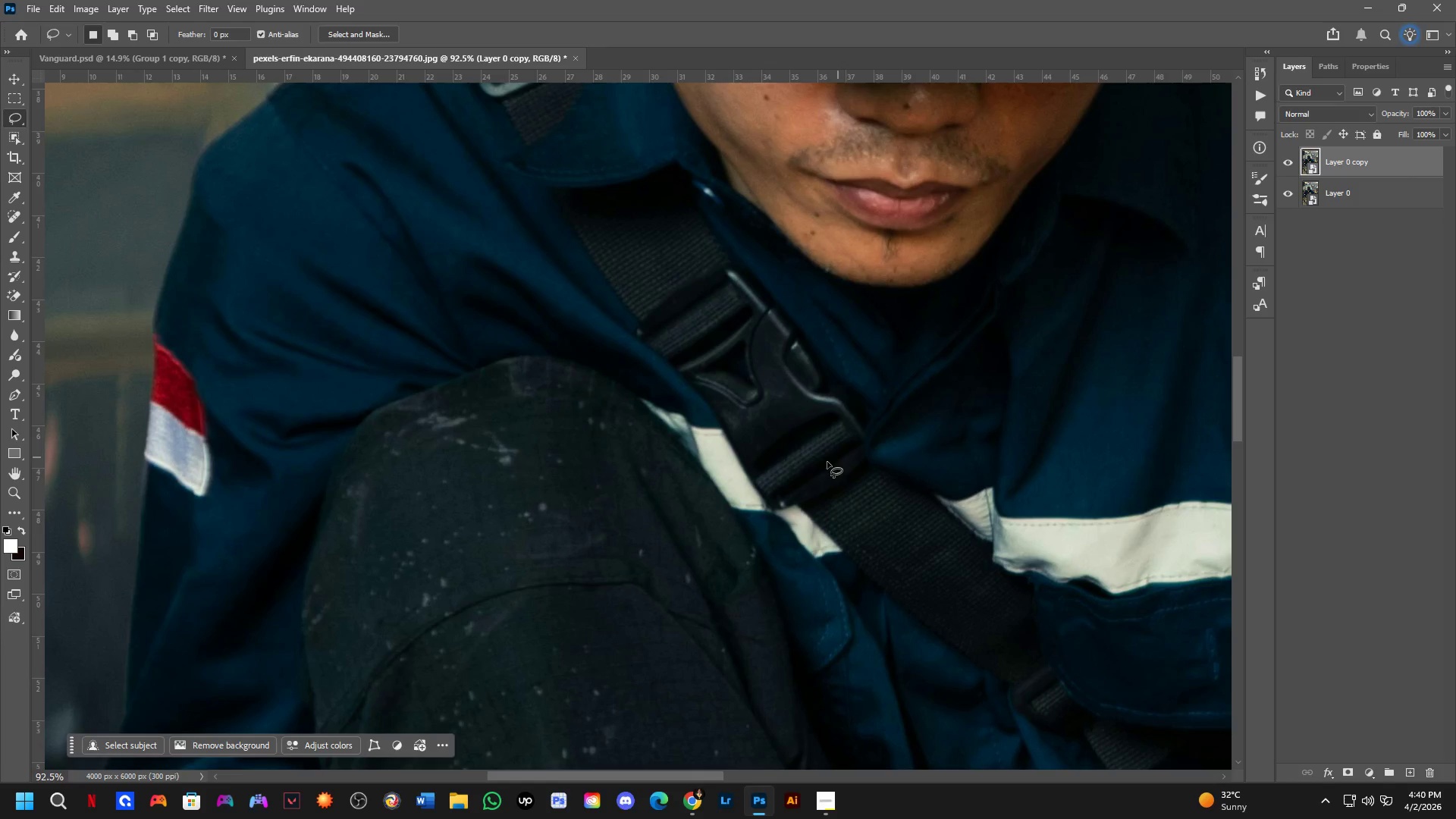 
key(B)
 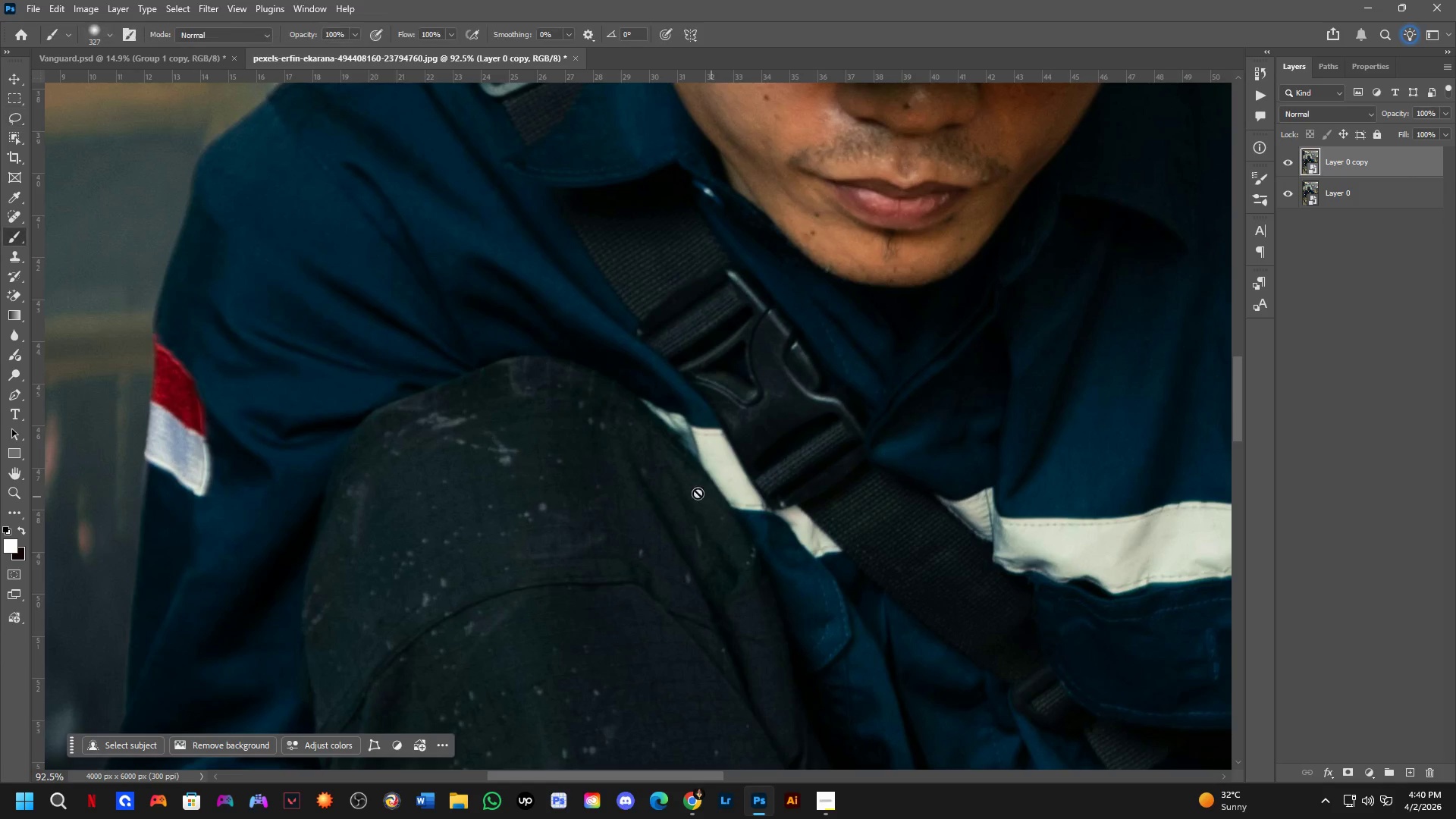 
left_click([689, 482])
 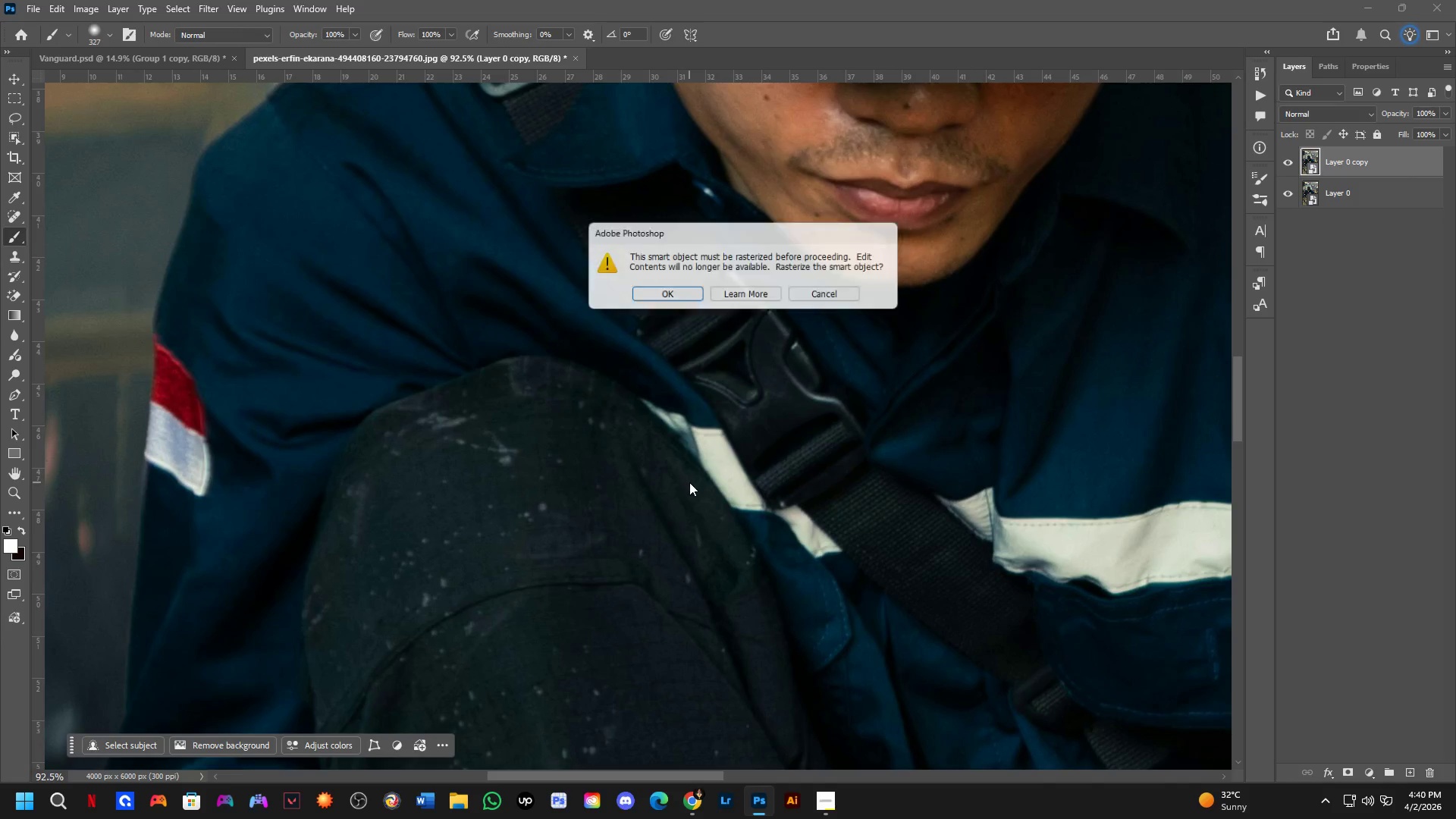 
key(Space)
 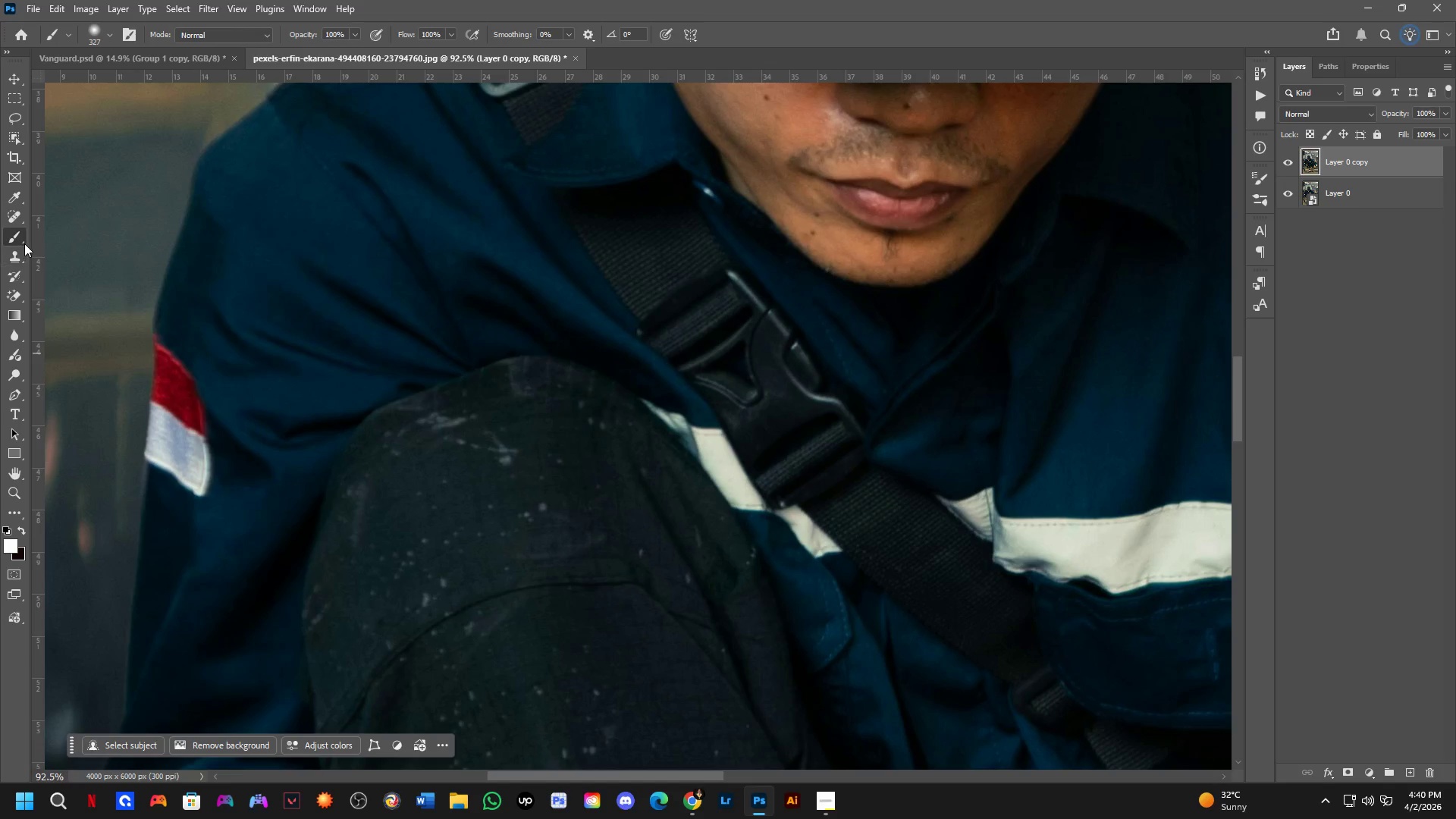 
left_click([9, 217])
 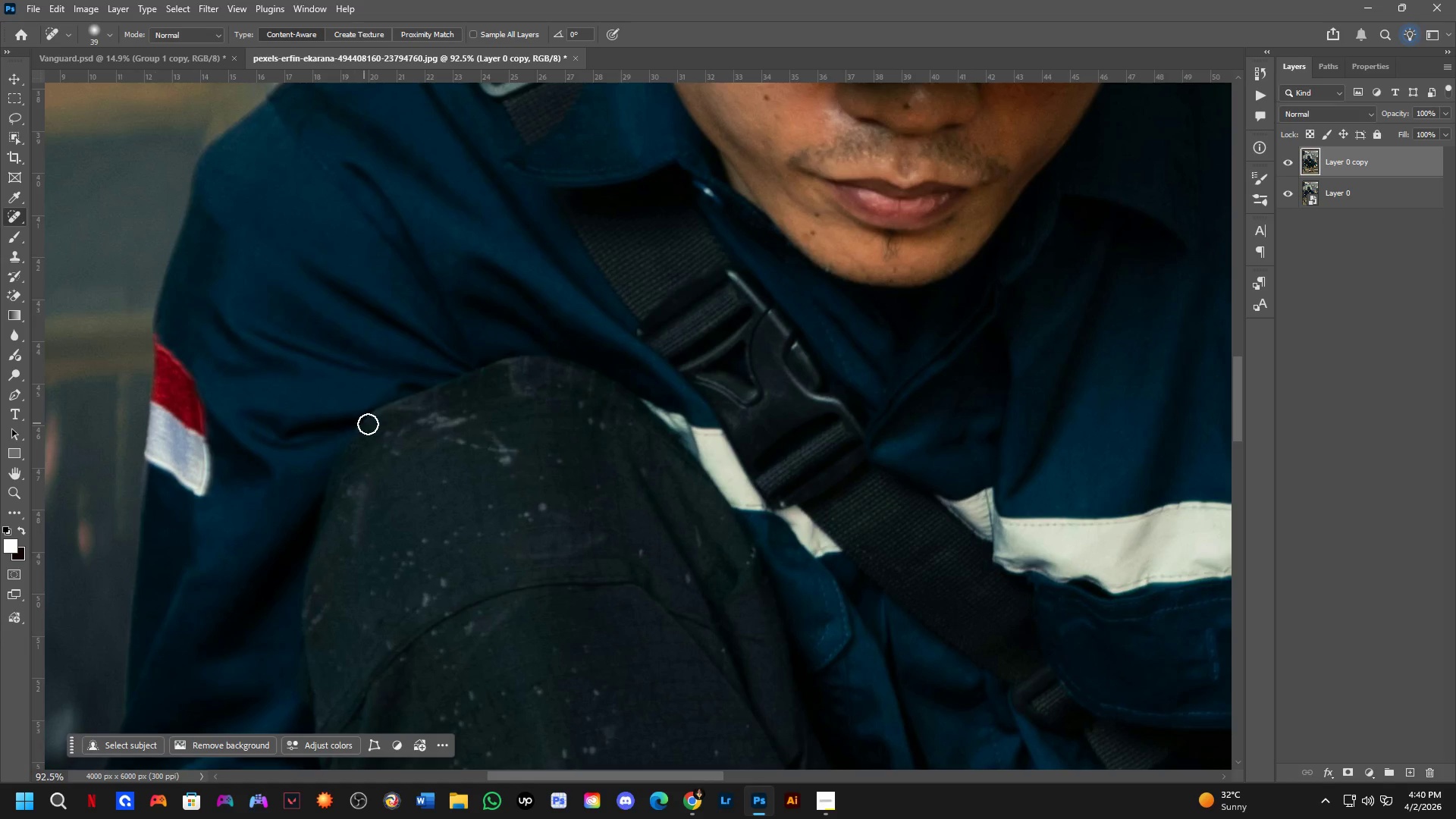 
hold_key(key=AltLeft, duration=1.08)
 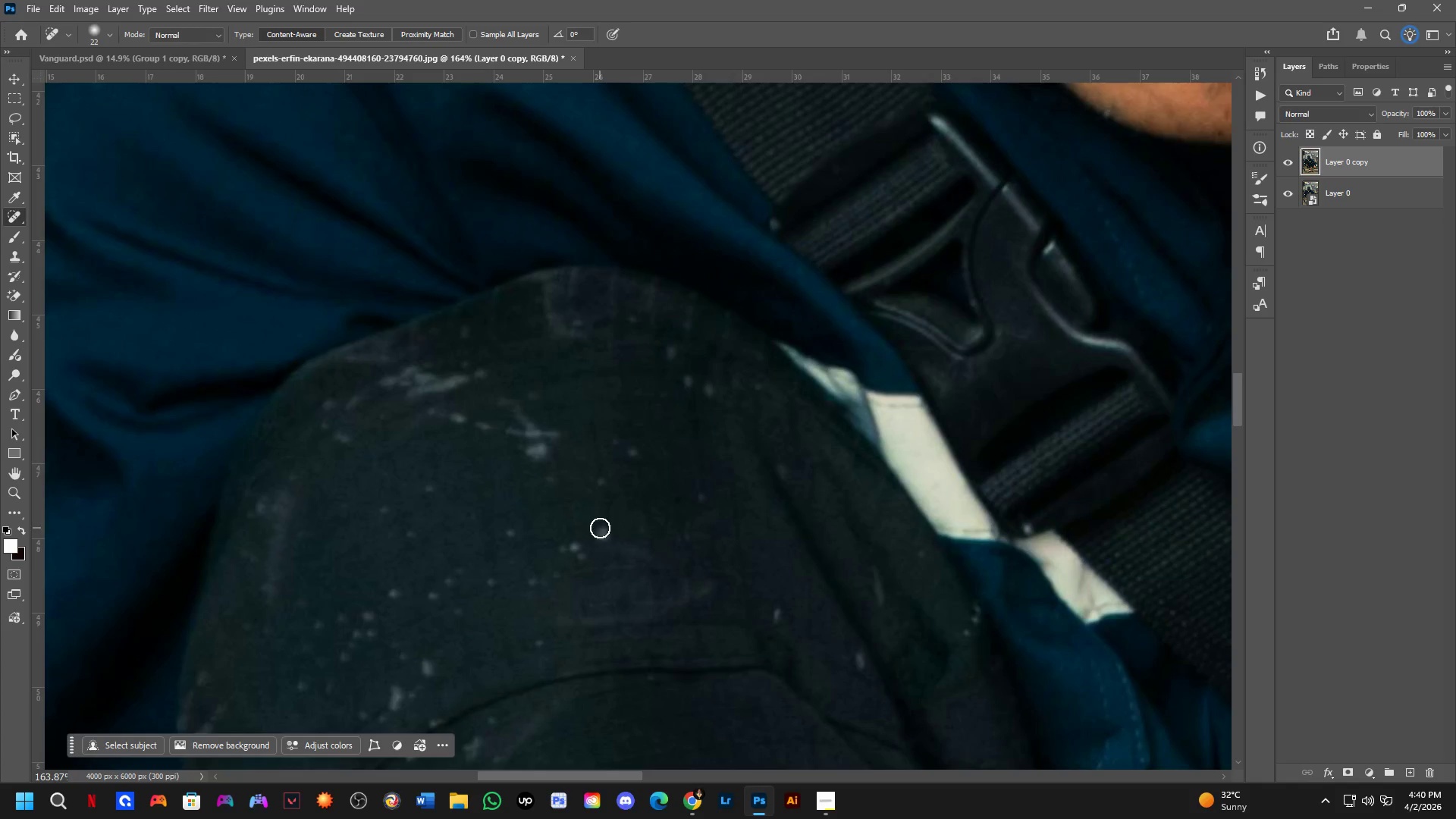 
scroll: coordinate [600, 541], scroll_direction: up, amount: 6.0
 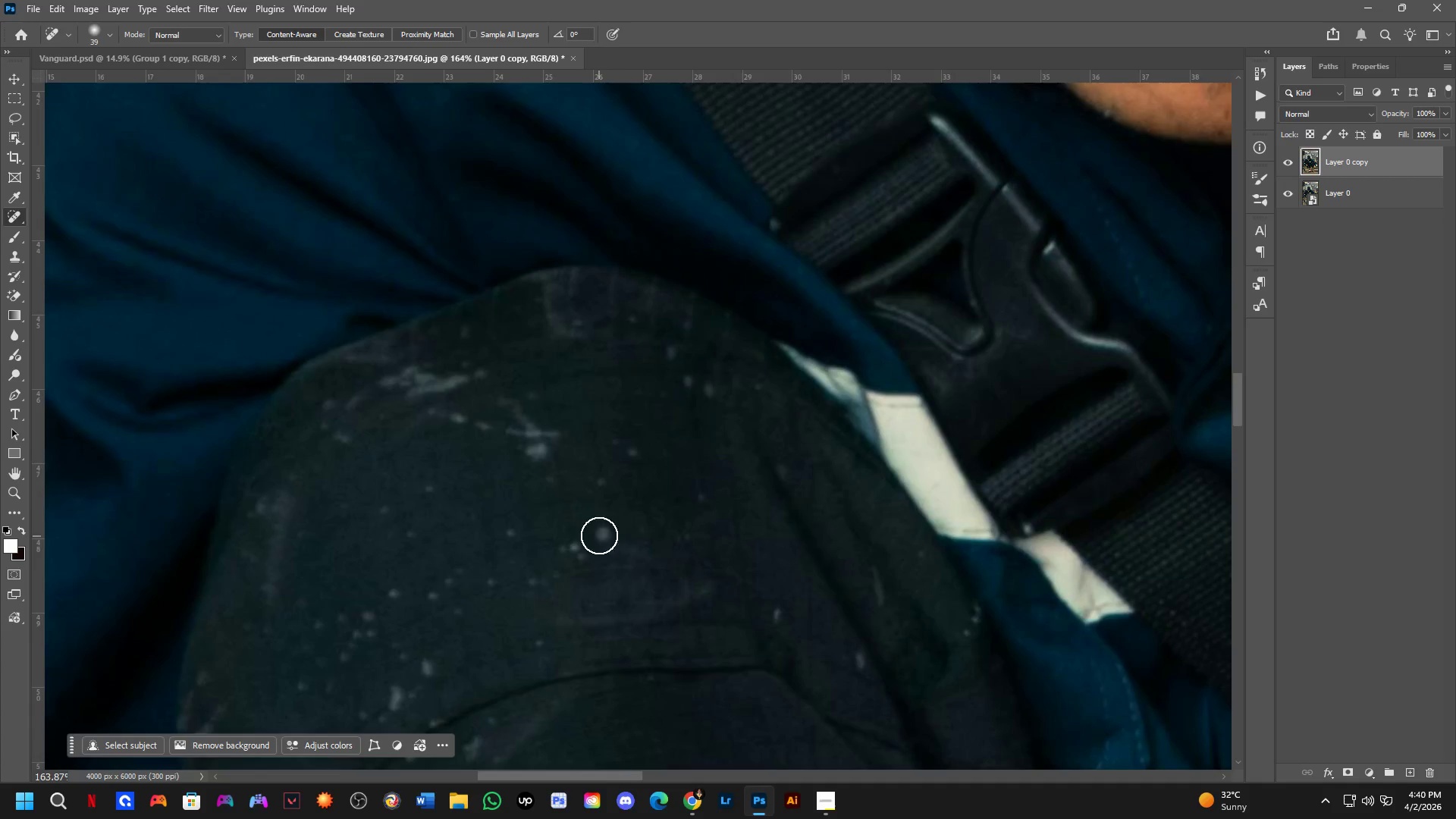 
hold_key(key=AltLeft, duration=0.38)
 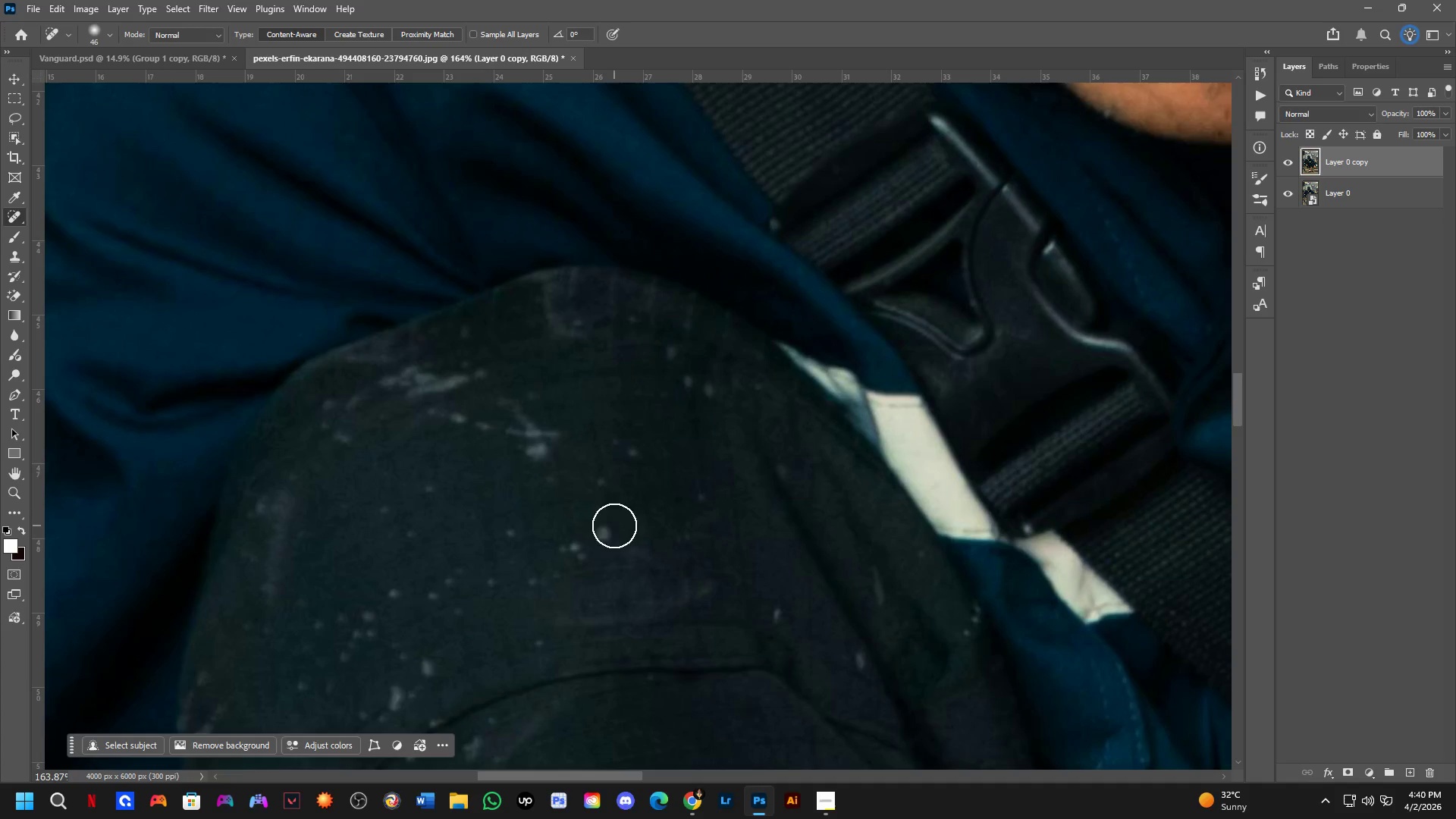 
hold_key(key=AltLeft, duration=0.33)
 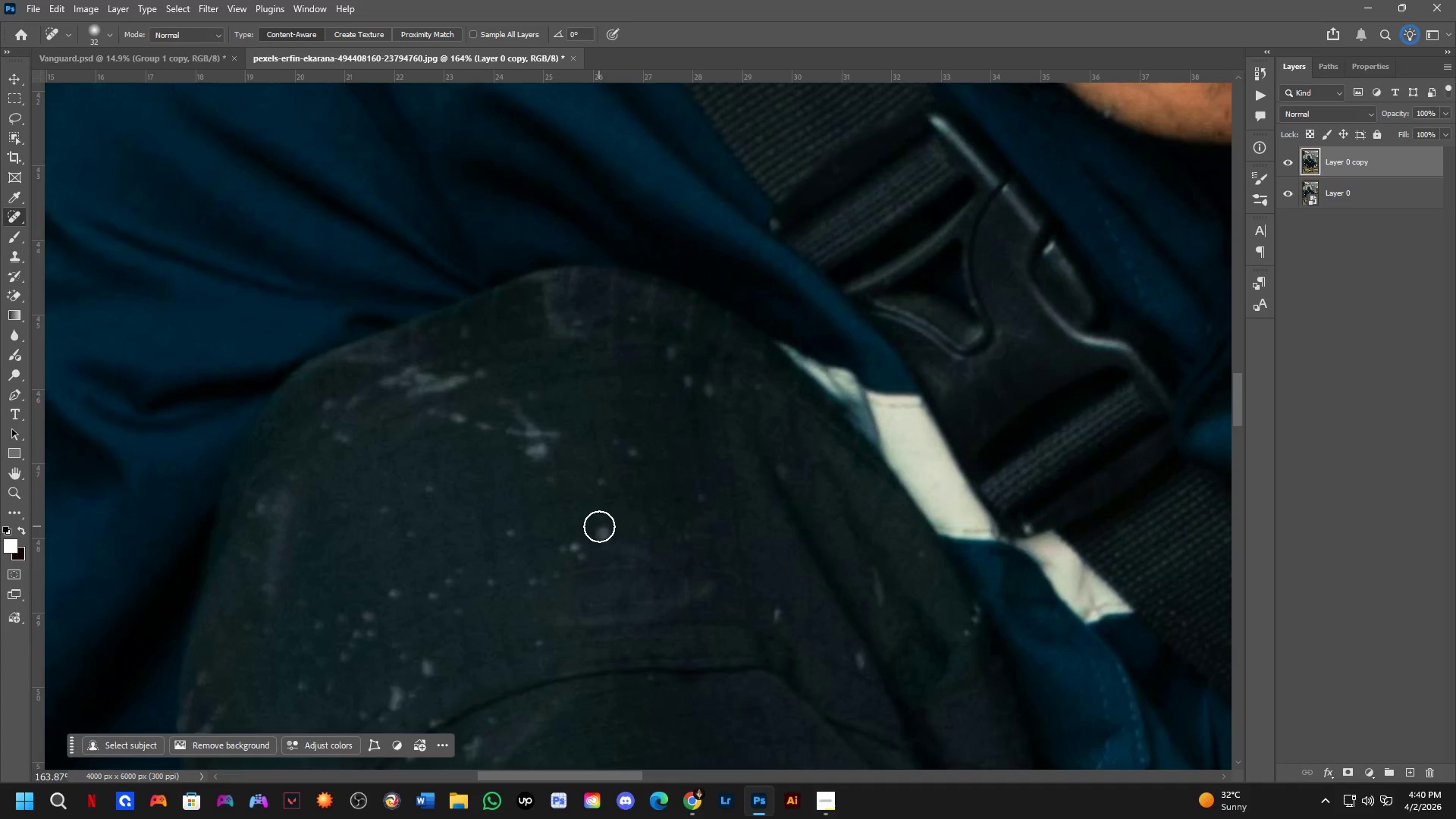 
left_click_drag(start_coordinate=[600, 527], to_coordinate=[608, 544])
 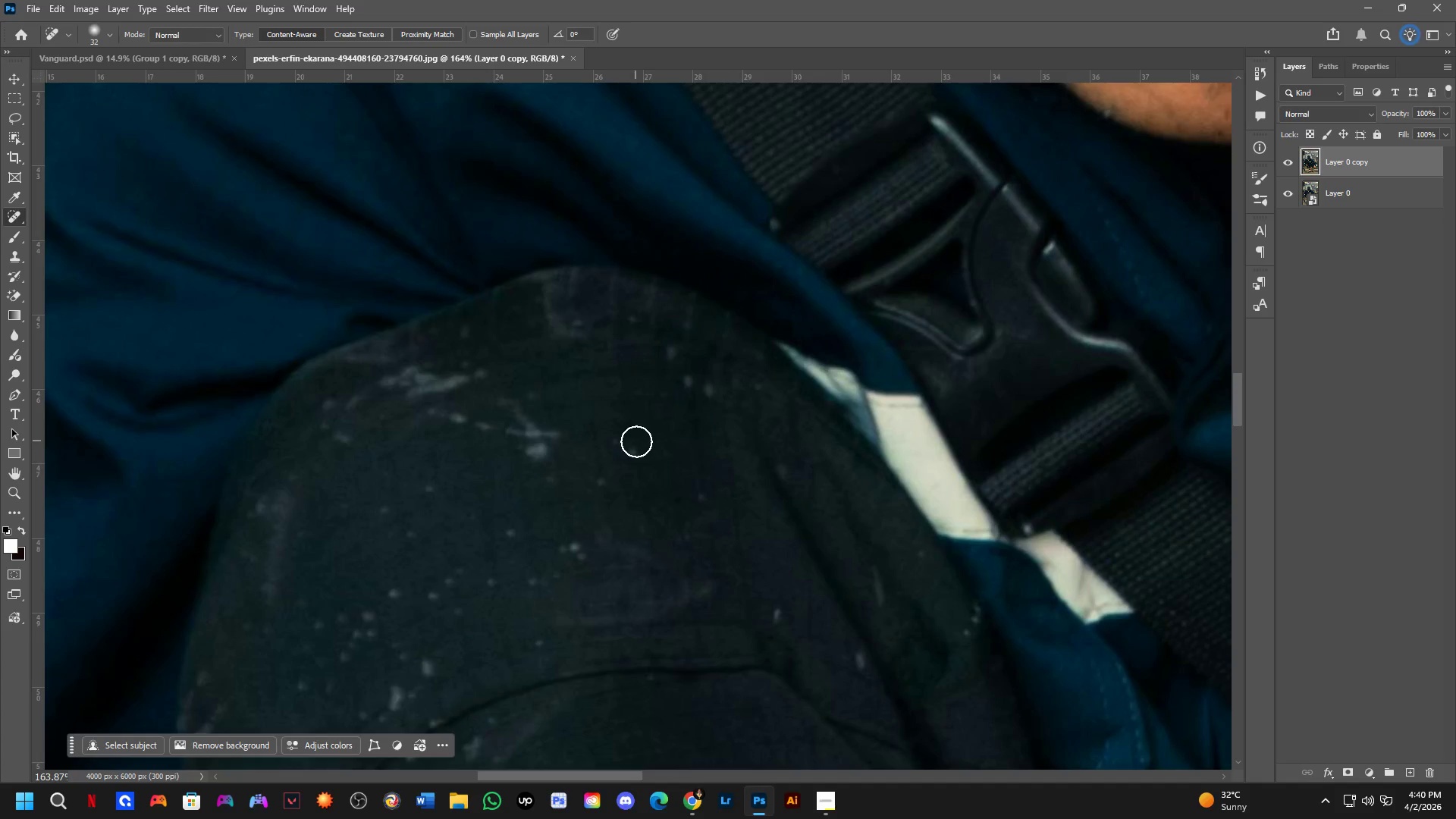 
left_click_drag(start_coordinate=[640, 450], to_coordinate=[629, 472])
 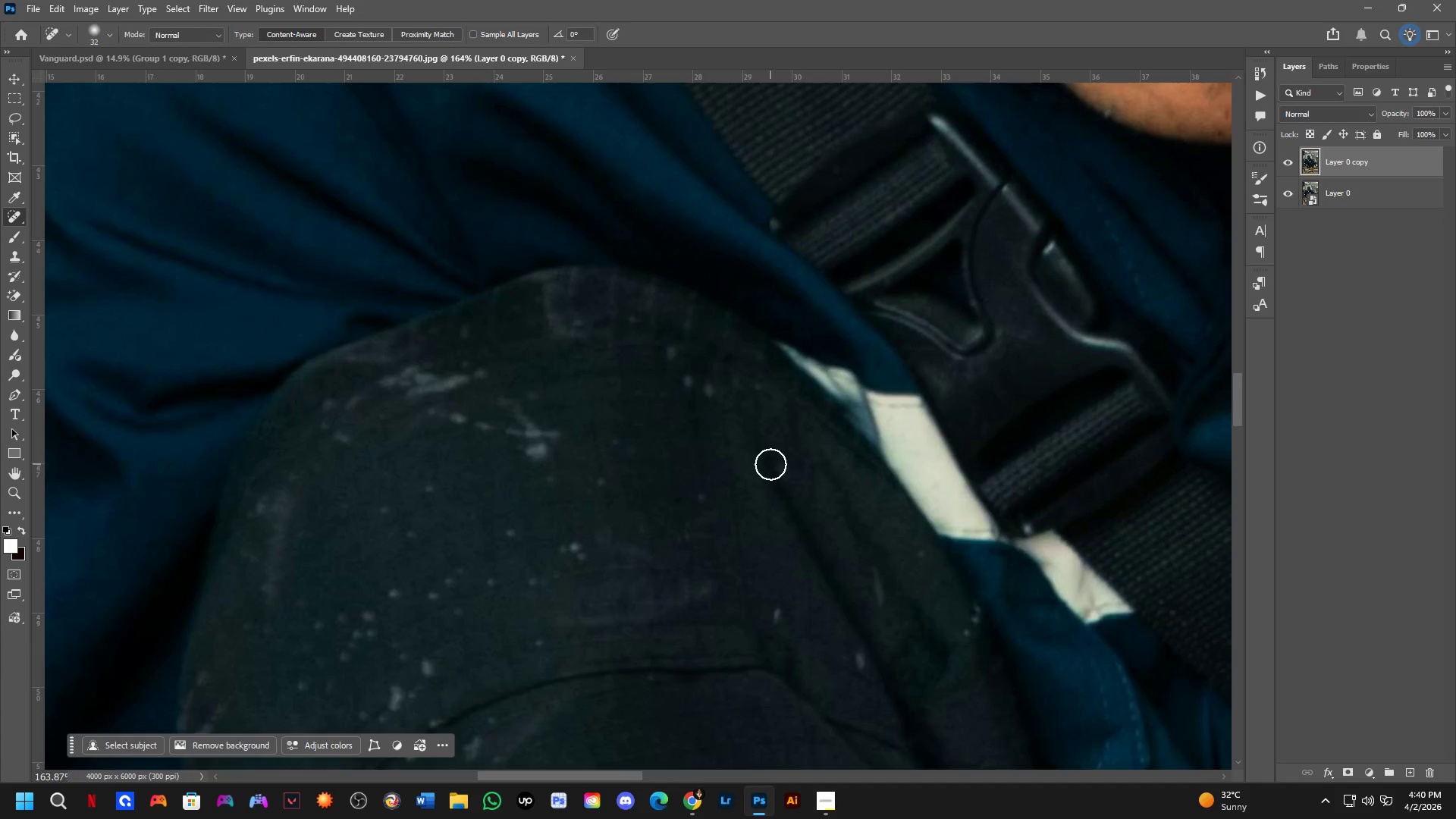 
left_click_drag(start_coordinate=[779, 465], to_coordinate=[788, 491])
 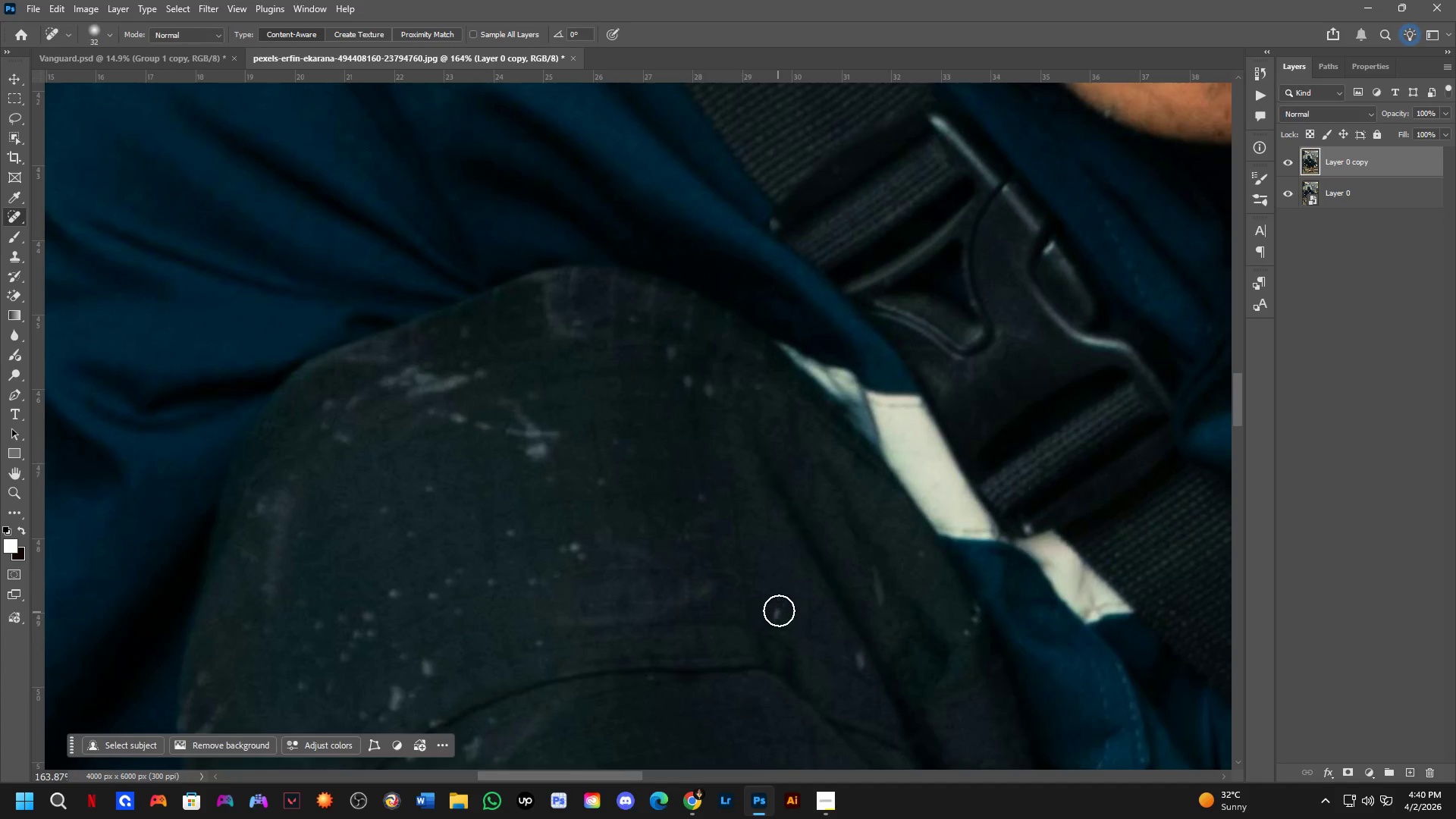 
left_click_drag(start_coordinate=[781, 607], to_coordinate=[779, 629])
 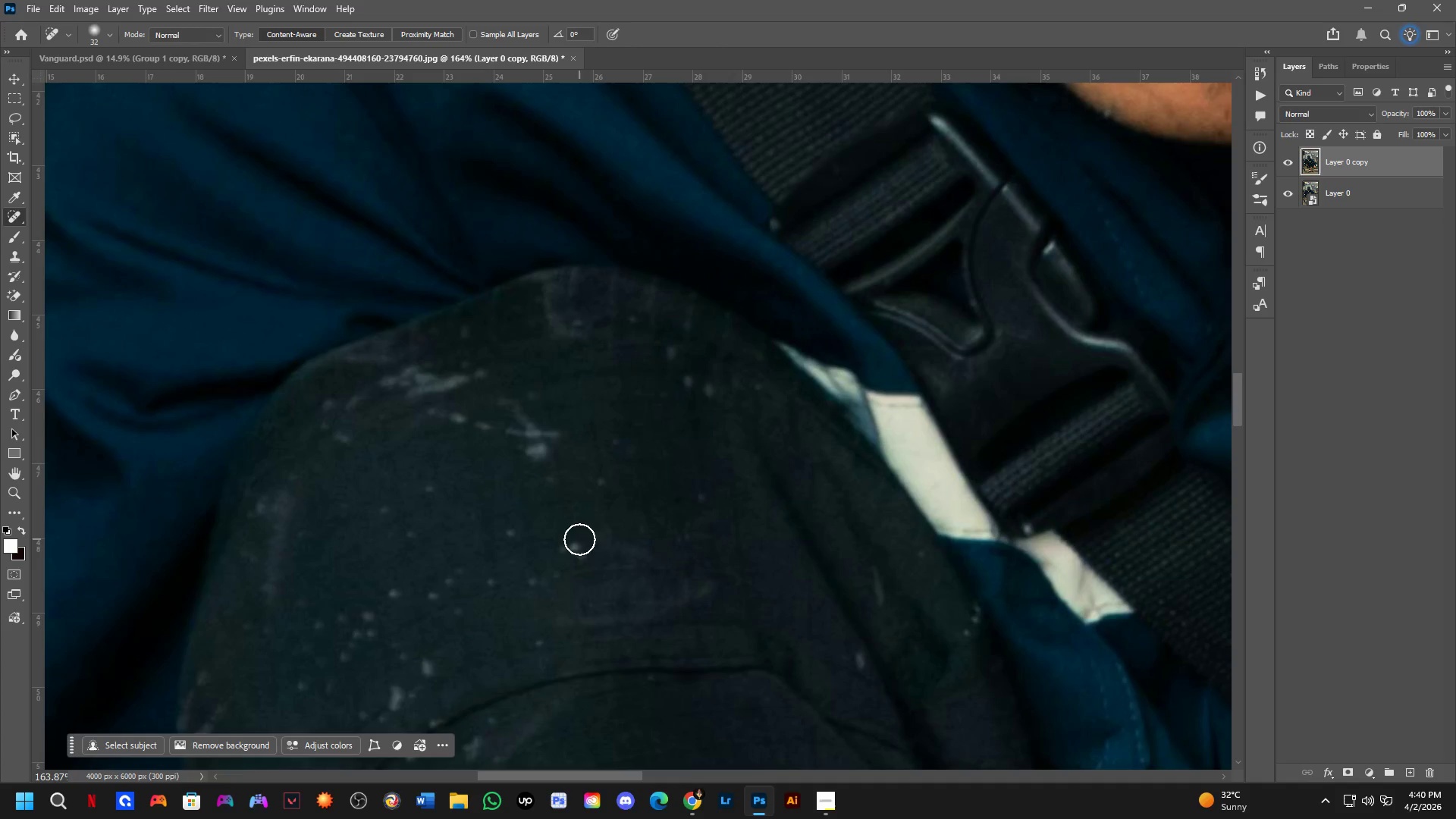 
left_click_drag(start_coordinate=[579, 541], to_coordinate=[582, 562])
 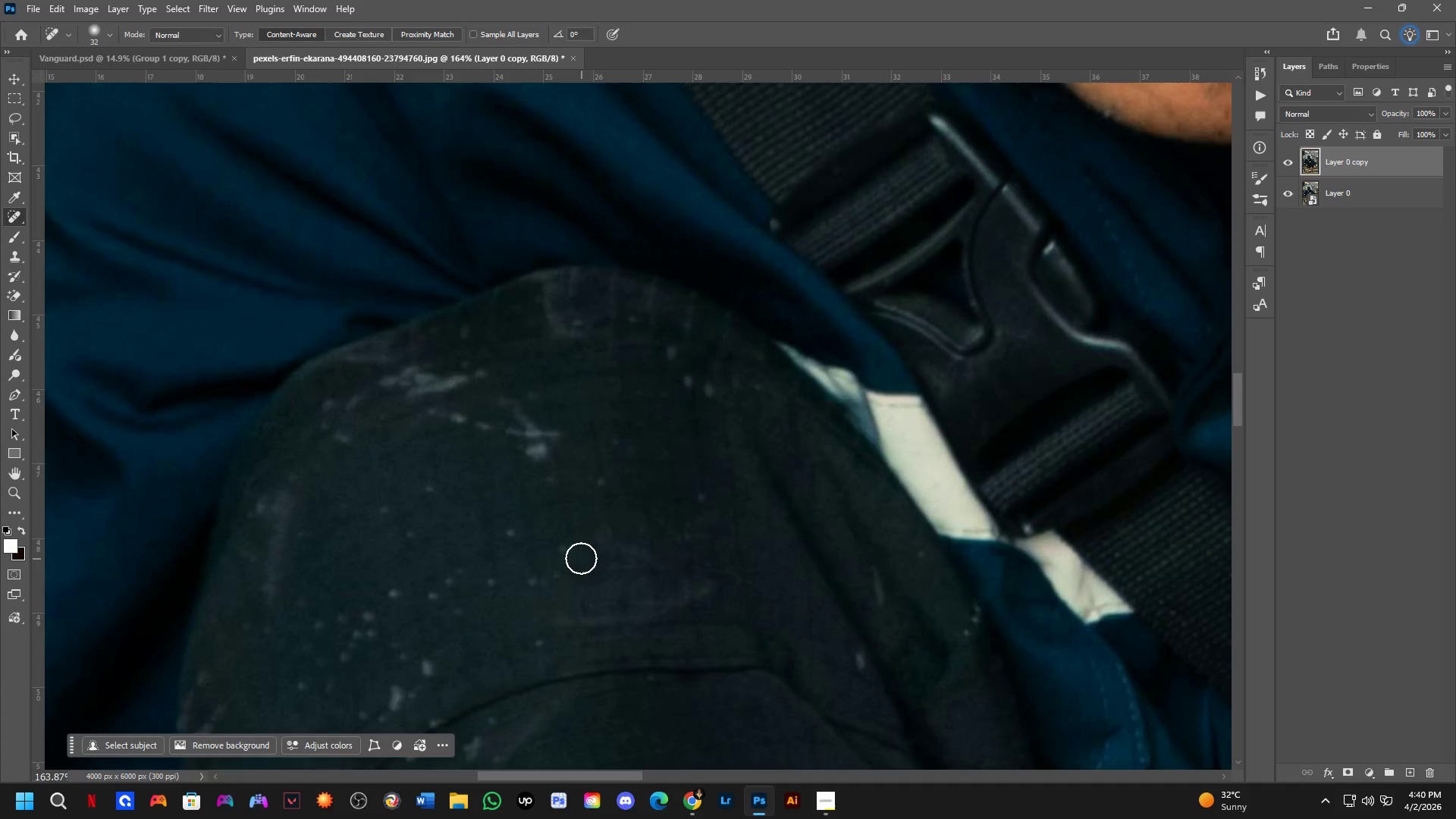 
left_click_drag(start_coordinate=[579, 556], to_coordinate=[551, 545])
 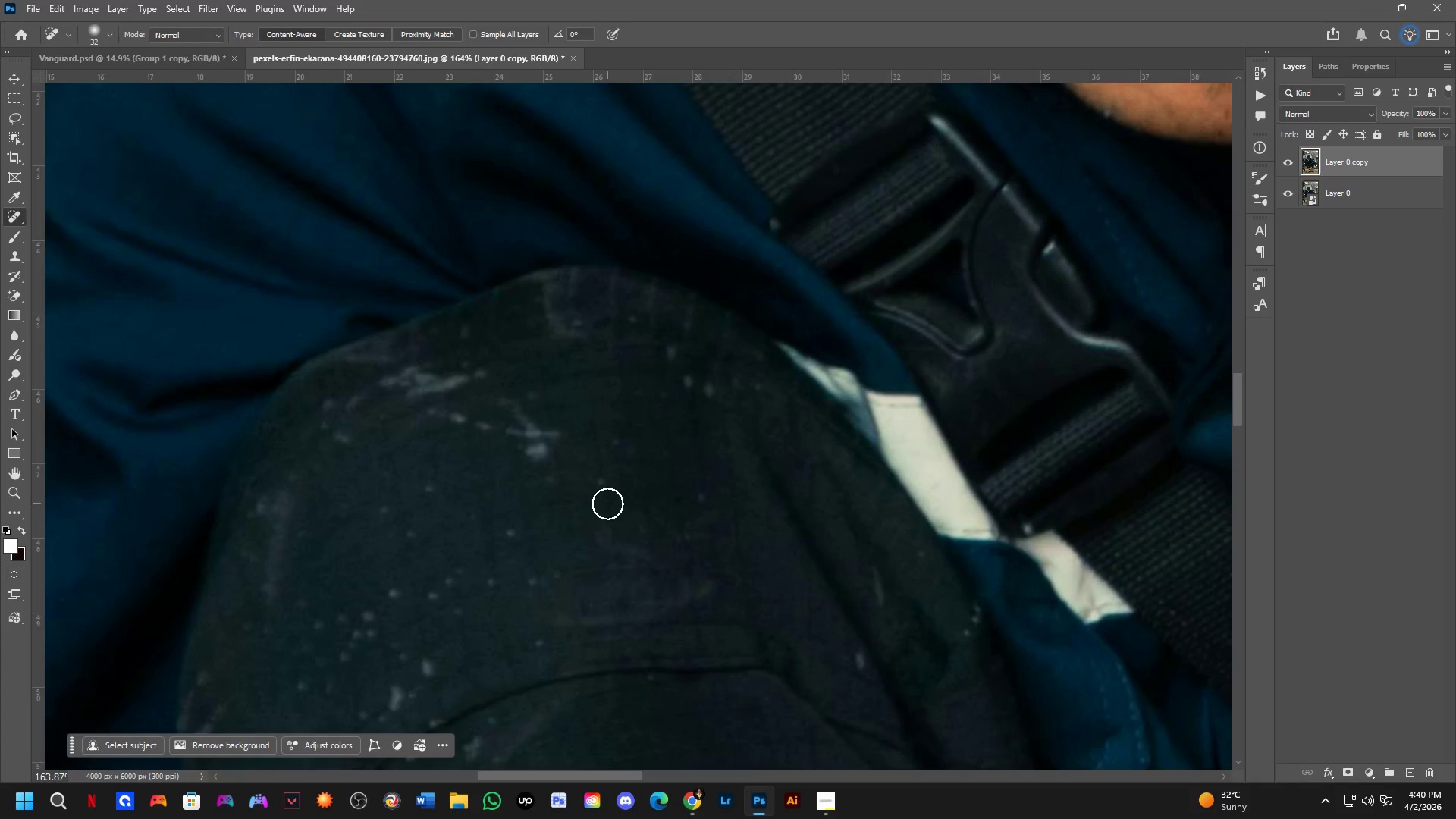 
left_click_drag(start_coordinate=[606, 486], to_coordinate=[595, 474])
 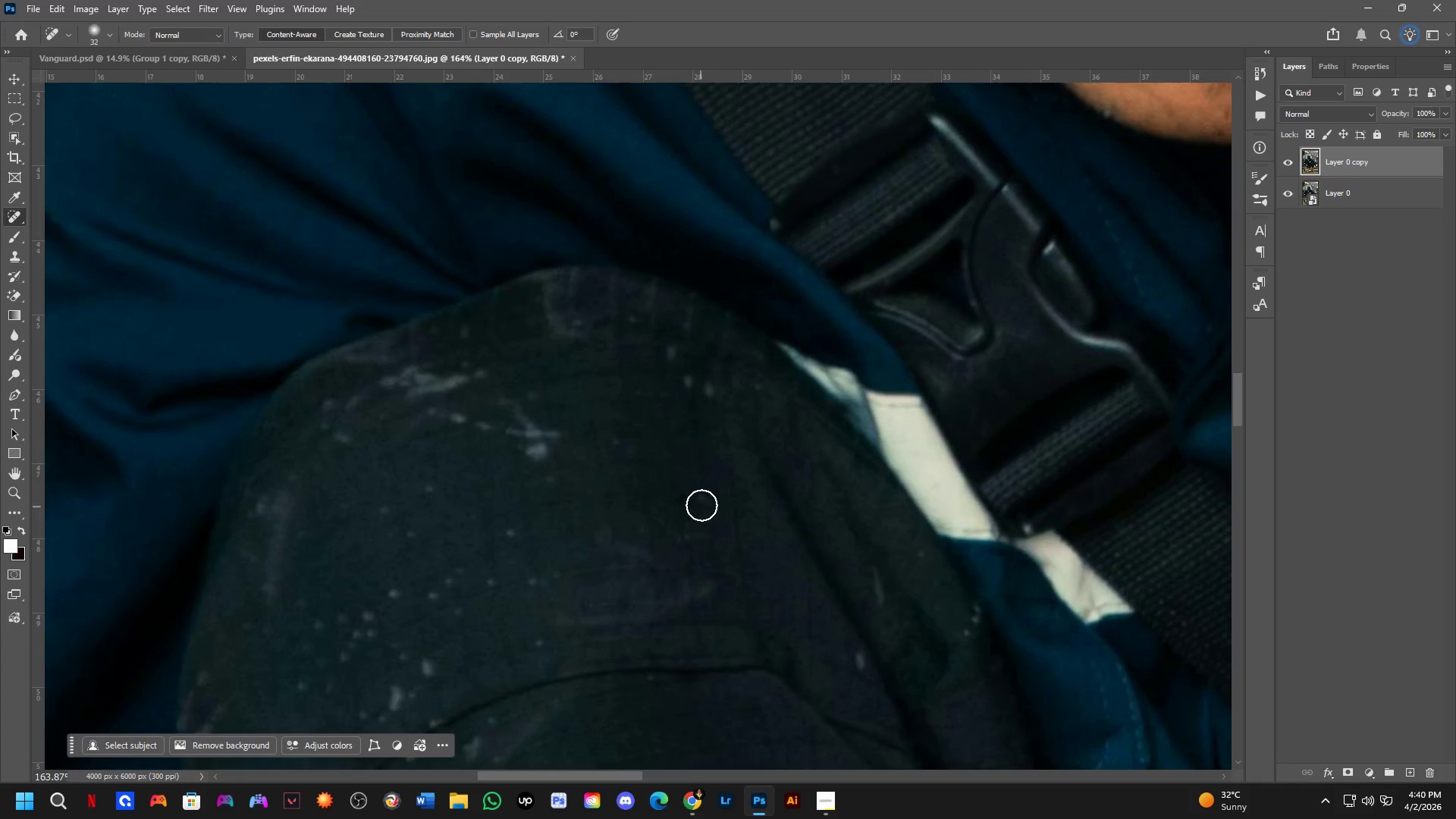 
left_click_drag(start_coordinate=[703, 489], to_coordinate=[703, 499])
 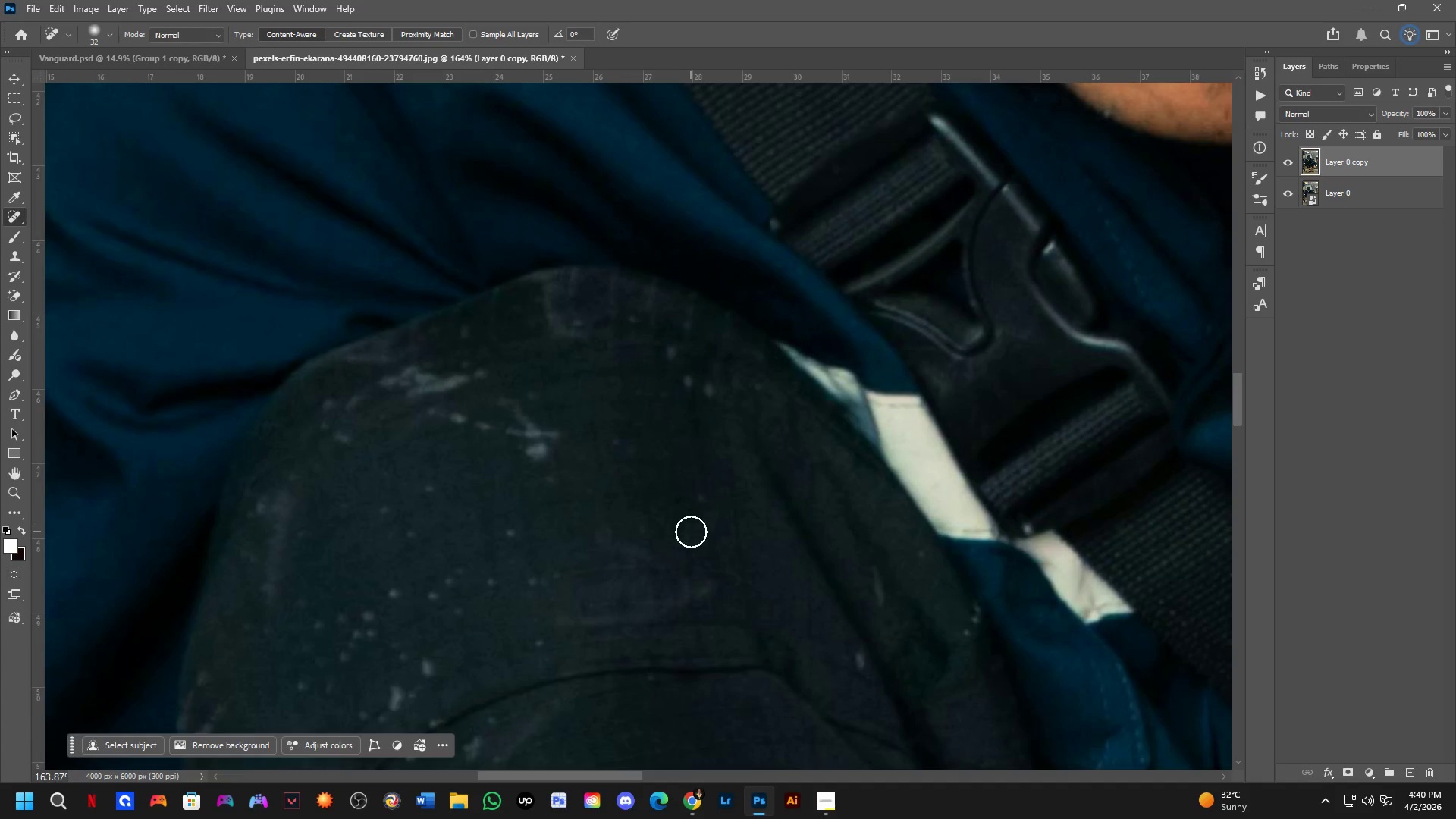 
left_click_drag(start_coordinate=[689, 533], to_coordinate=[675, 541])
 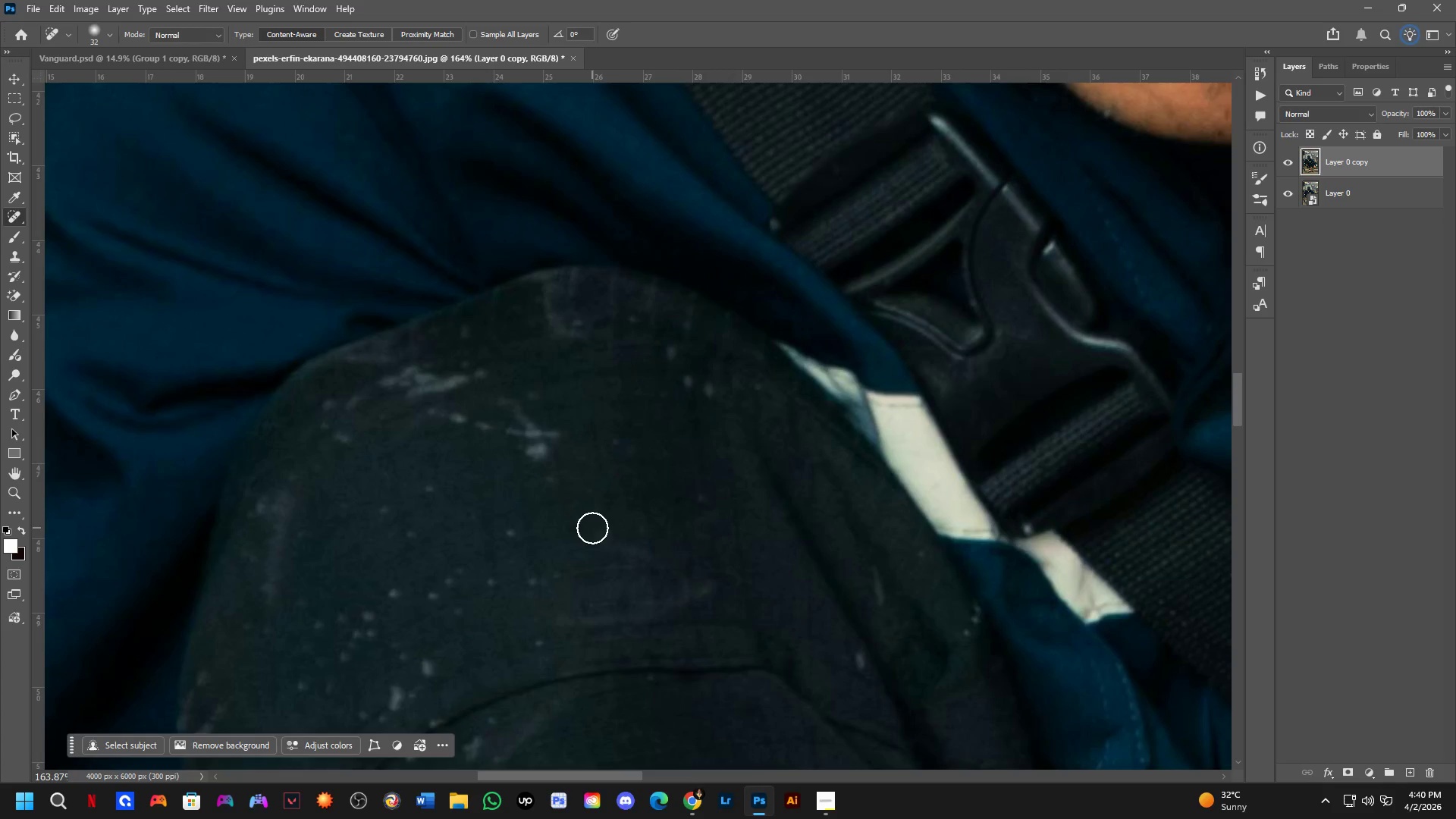 
left_click_drag(start_coordinate=[597, 530], to_coordinate=[602, 543])
 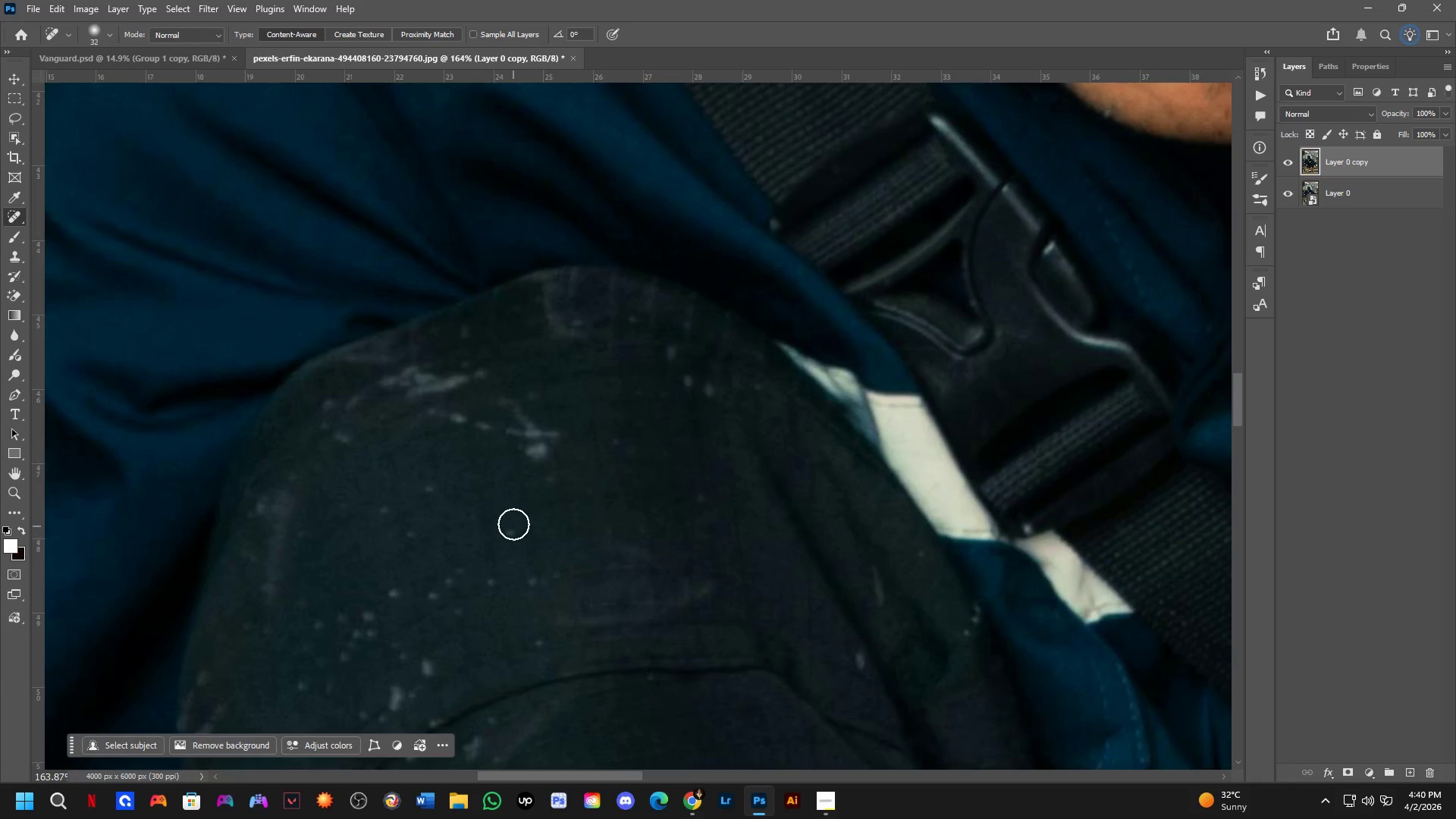 
left_click_drag(start_coordinate=[513, 523], to_coordinate=[509, 545])
 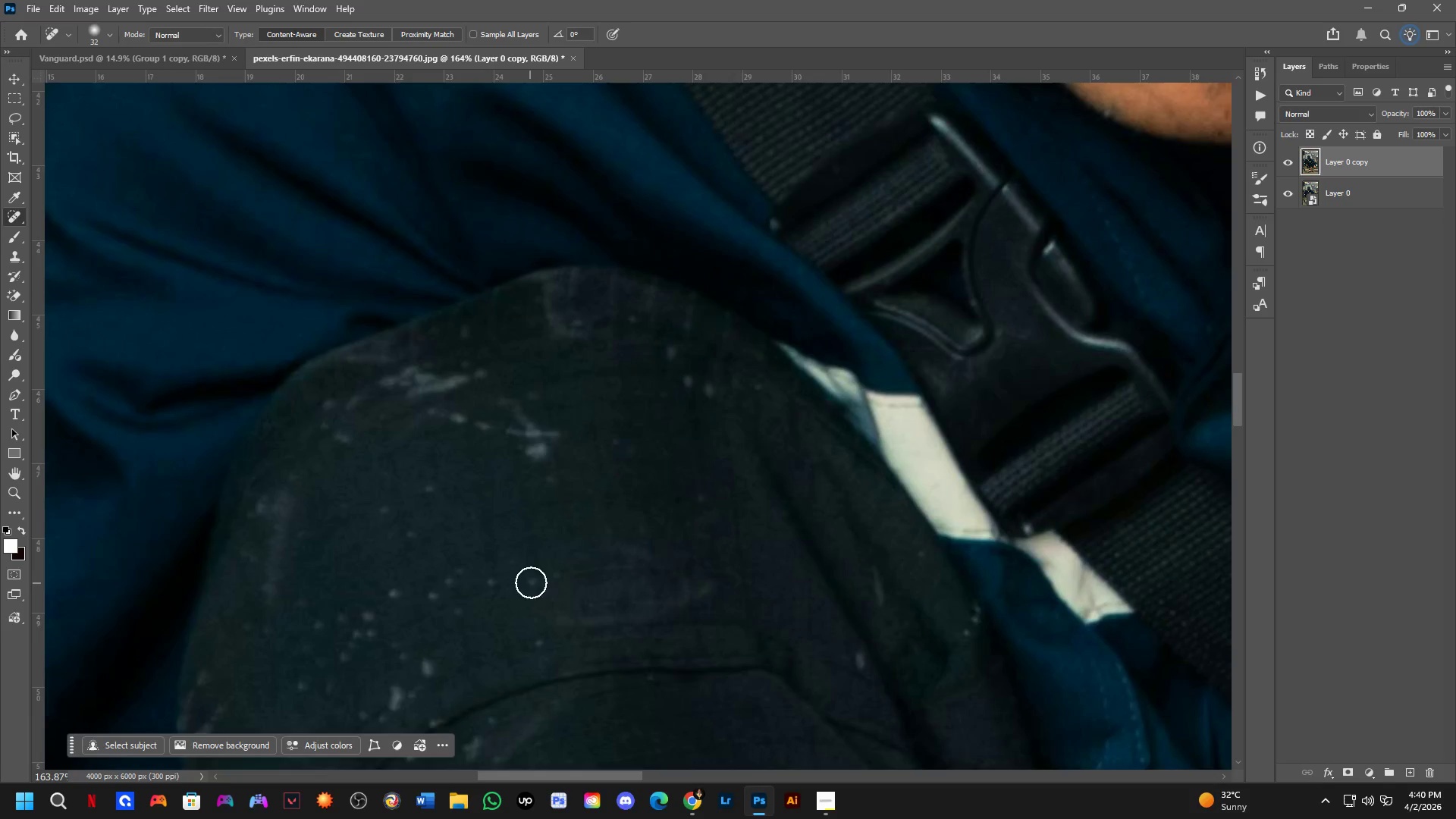 
left_click_drag(start_coordinate=[532, 579], to_coordinate=[579, 572])
 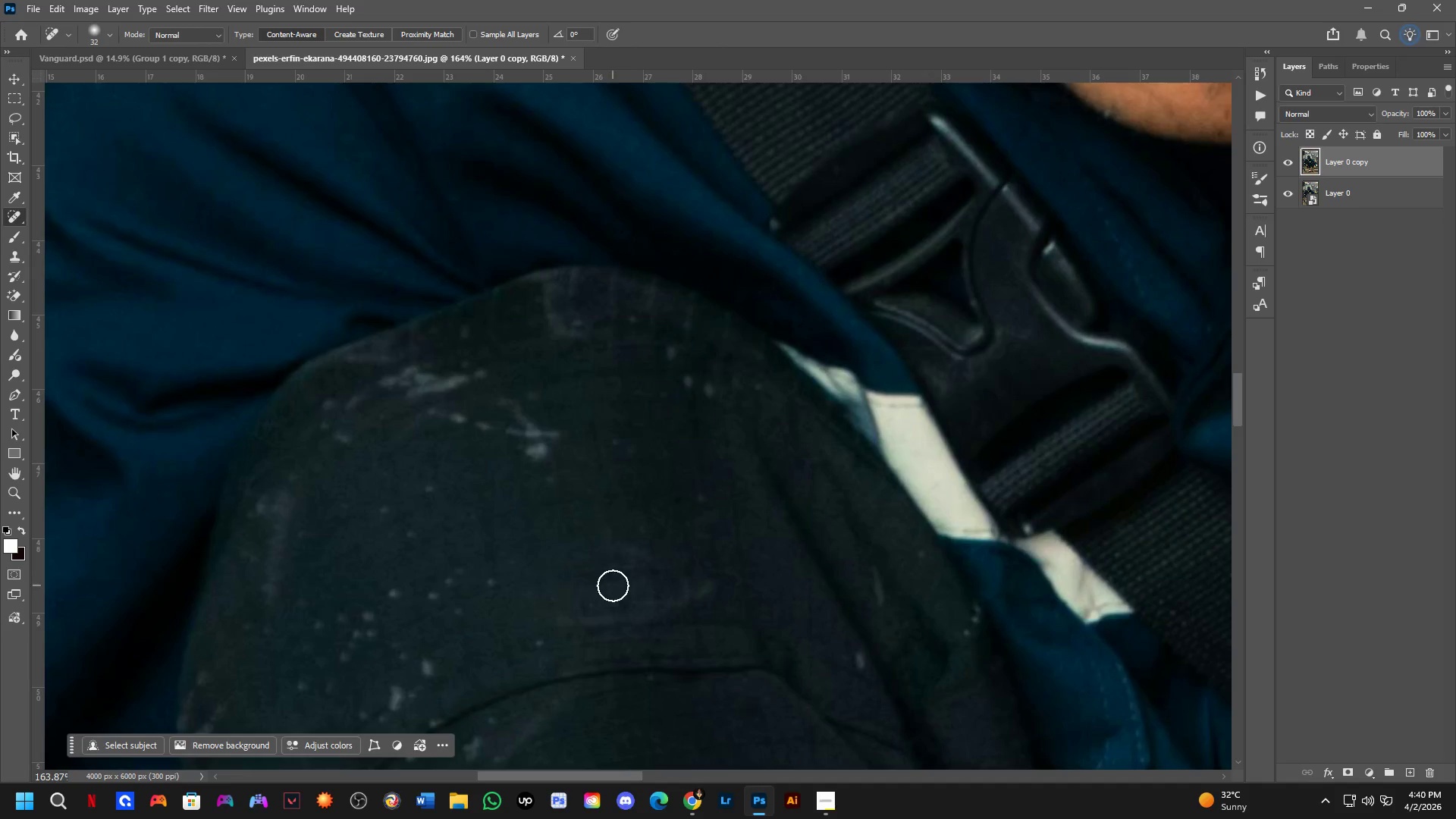 
scroll: coordinate [618, 580], scroll_direction: down, amount: 5.0
 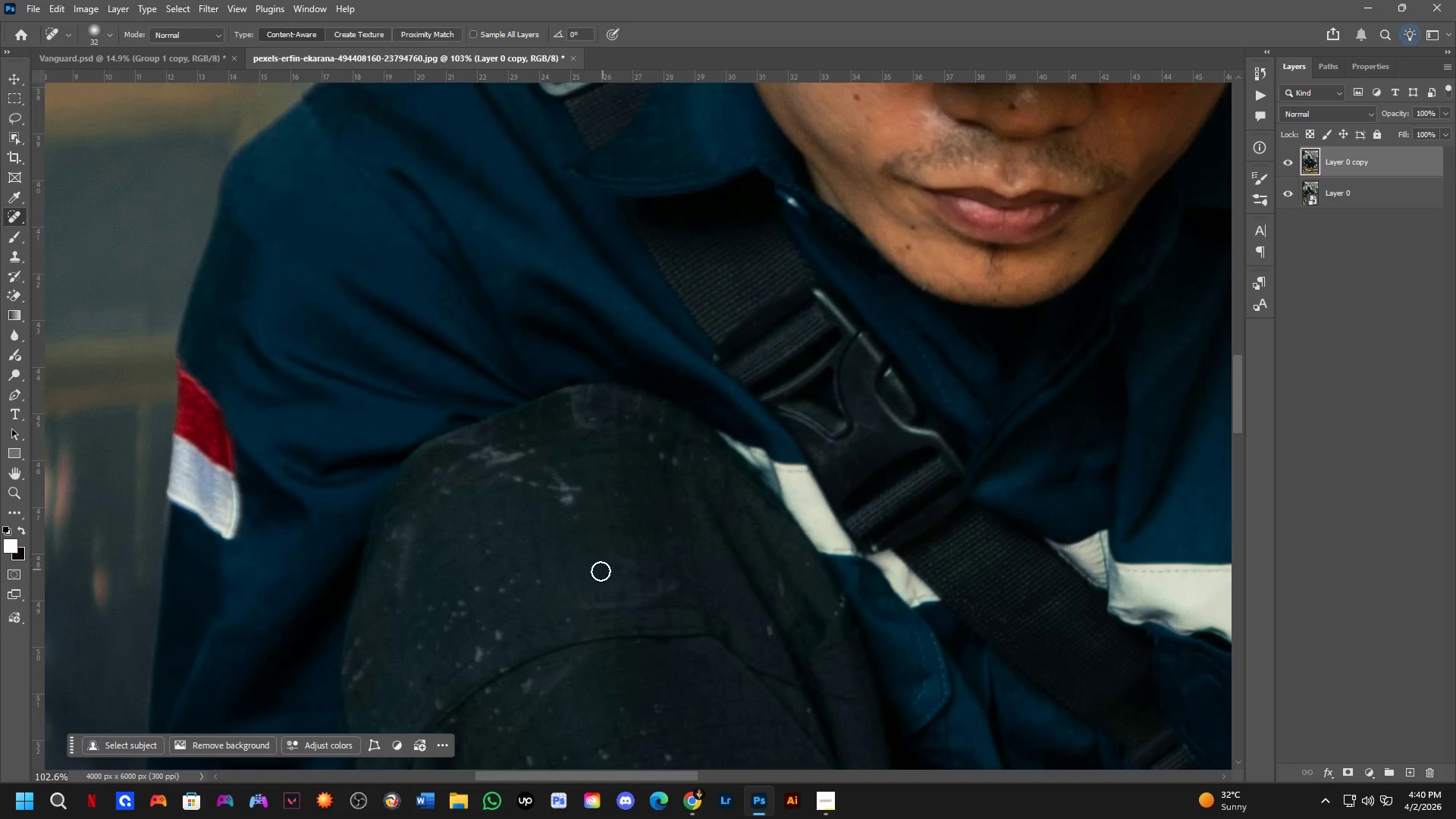 
scroll: coordinate [516, 596], scroll_direction: up, amount: 5.0
 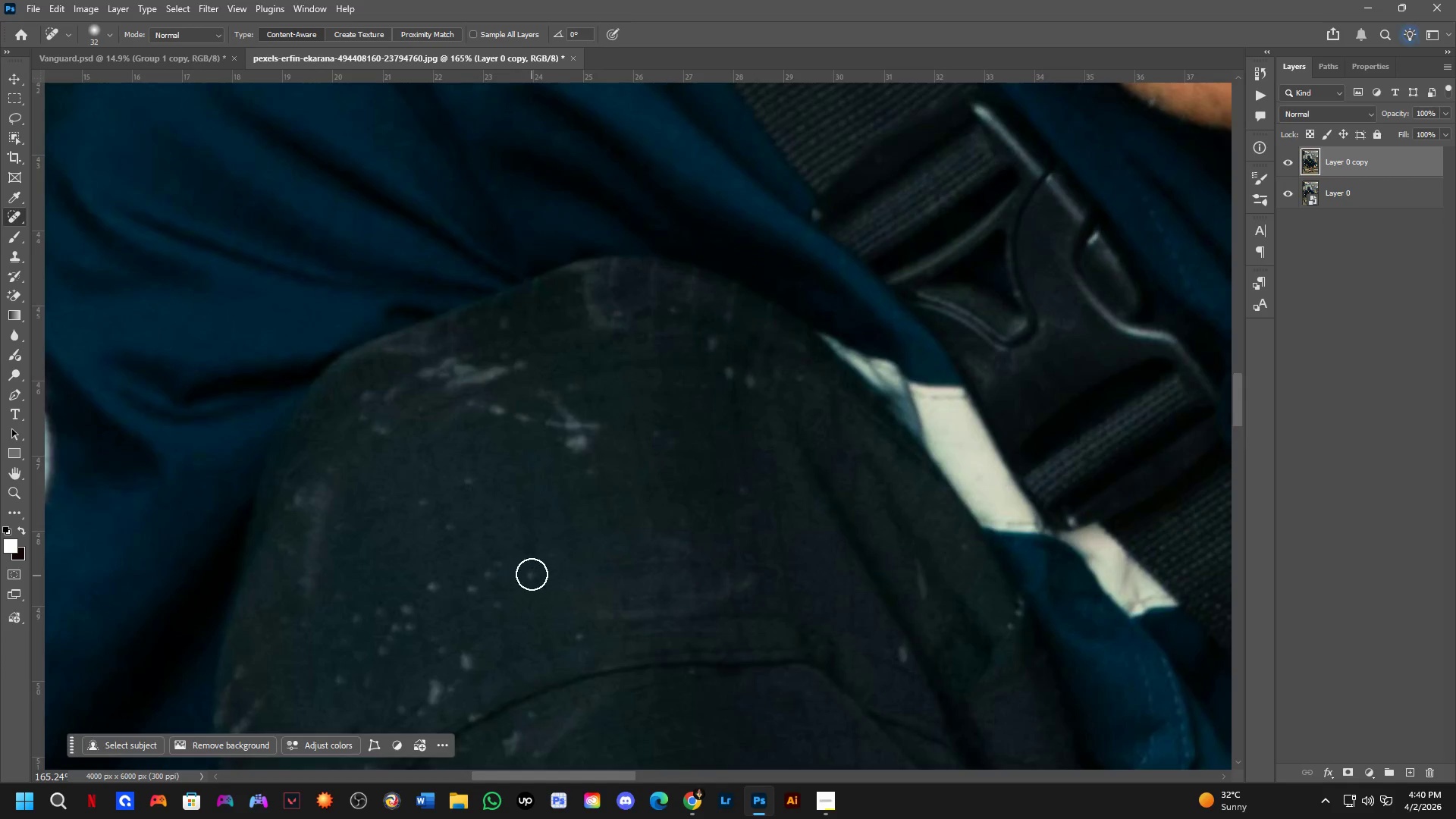 
left_click_drag(start_coordinate=[532, 572], to_coordinate=[526, 586])
 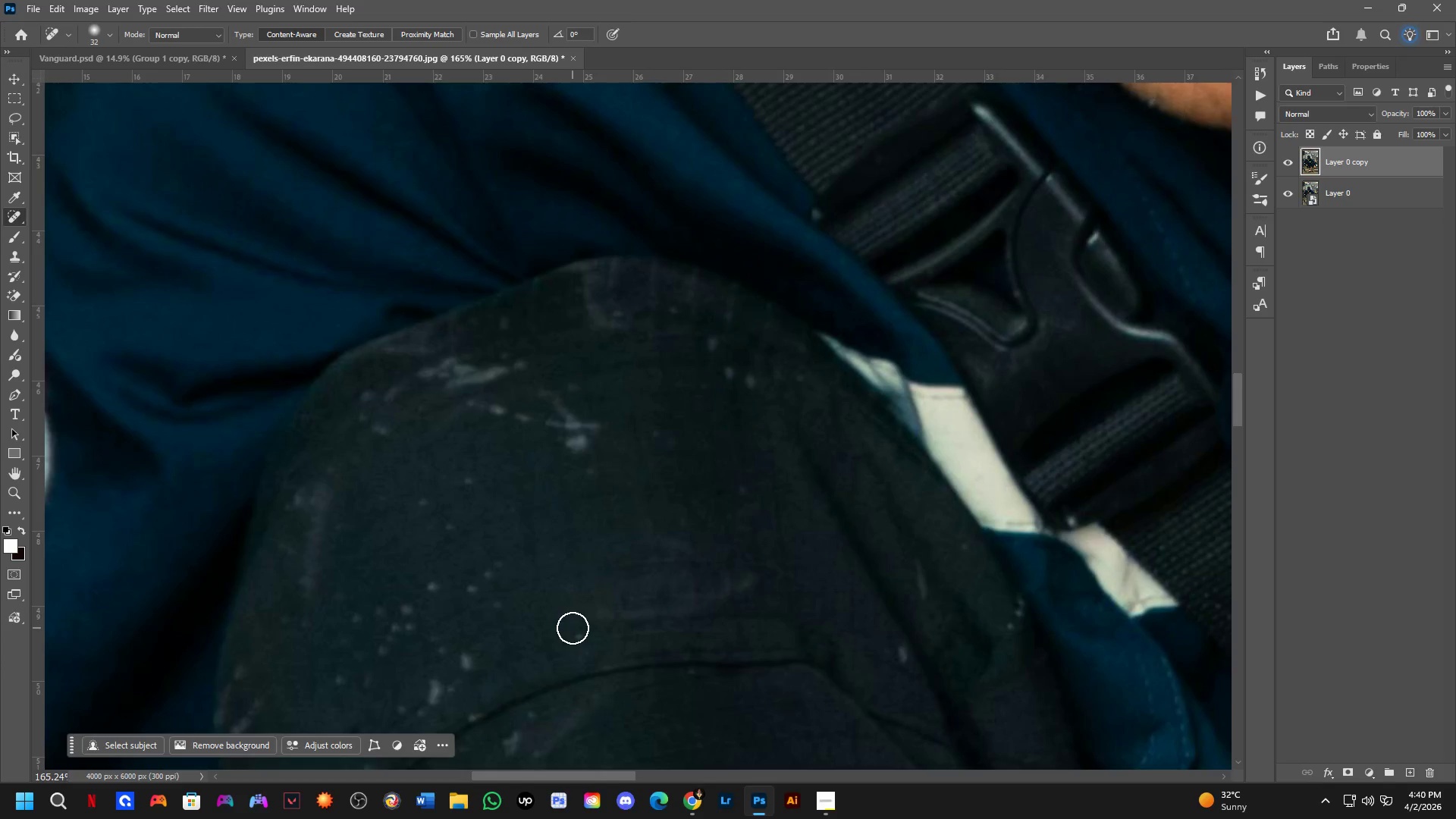 
left_click_drag(start_coordinate=[574, 628], to_coordinate=[579, 648])
 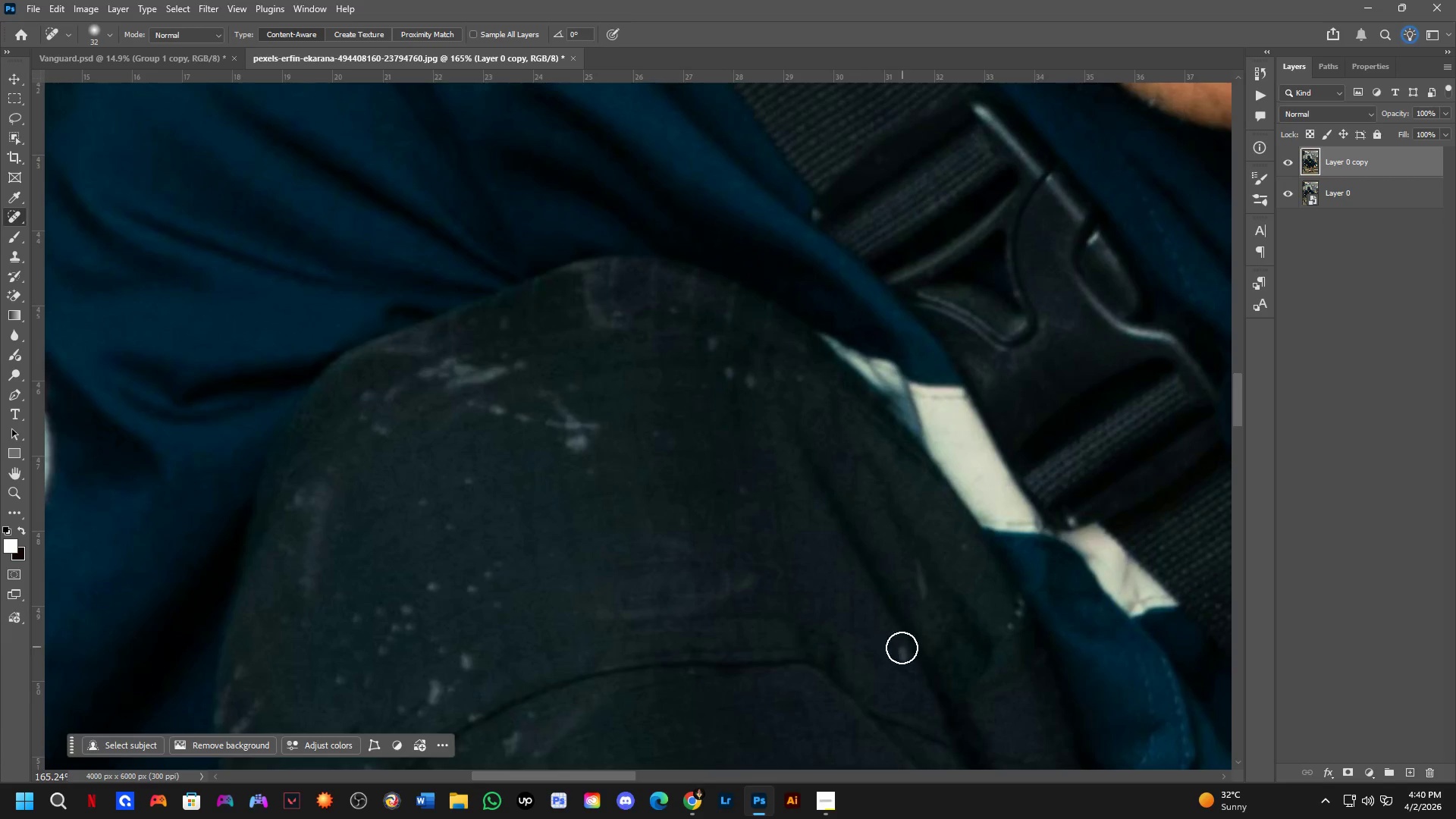 
left_click_drag(start_coordinate=[899, 654], to_coordinate=[907, 669])
 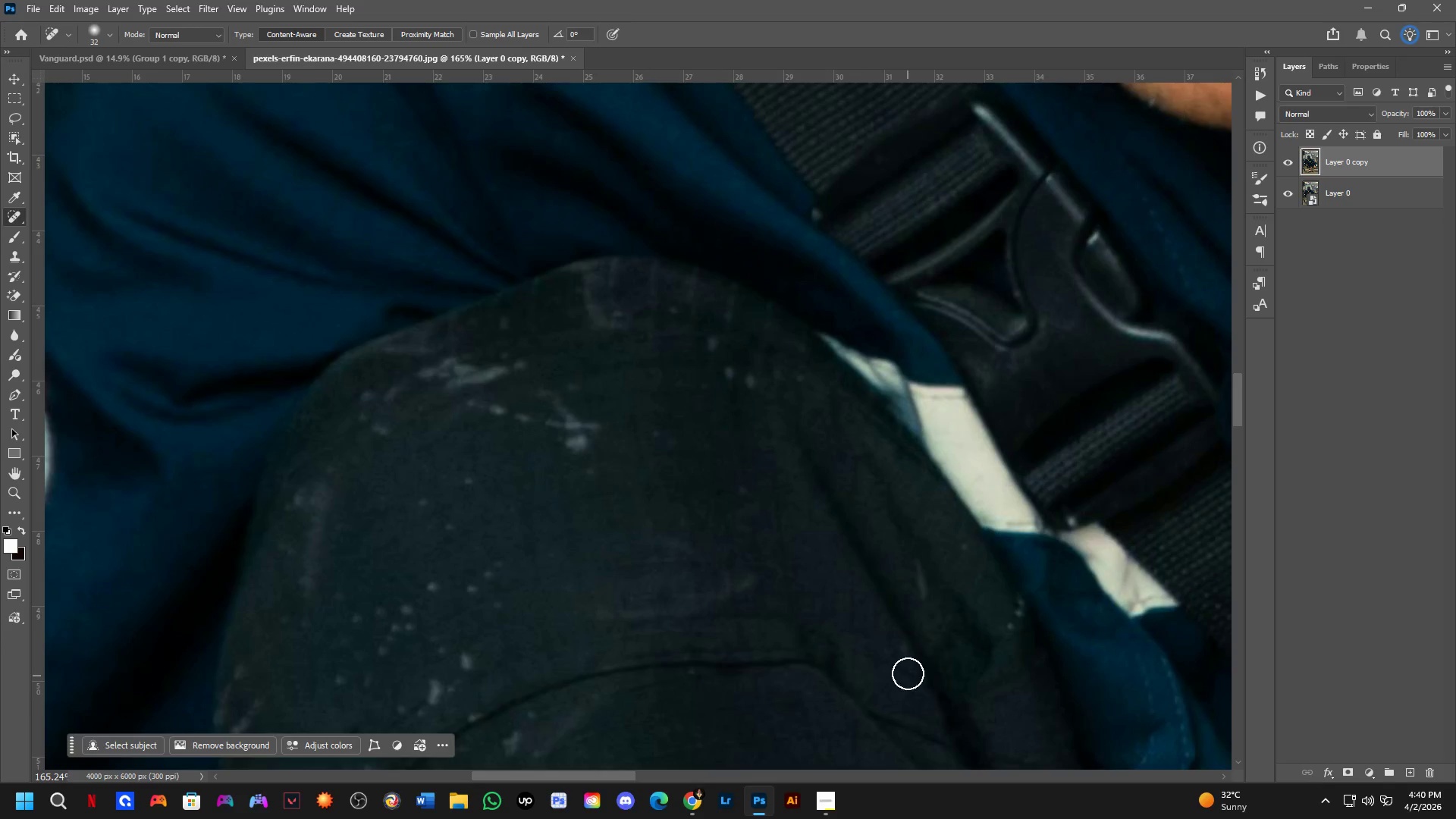 
left_click_drag(start_coordinate=[907, 664], to_coordinate=[895, 640])
 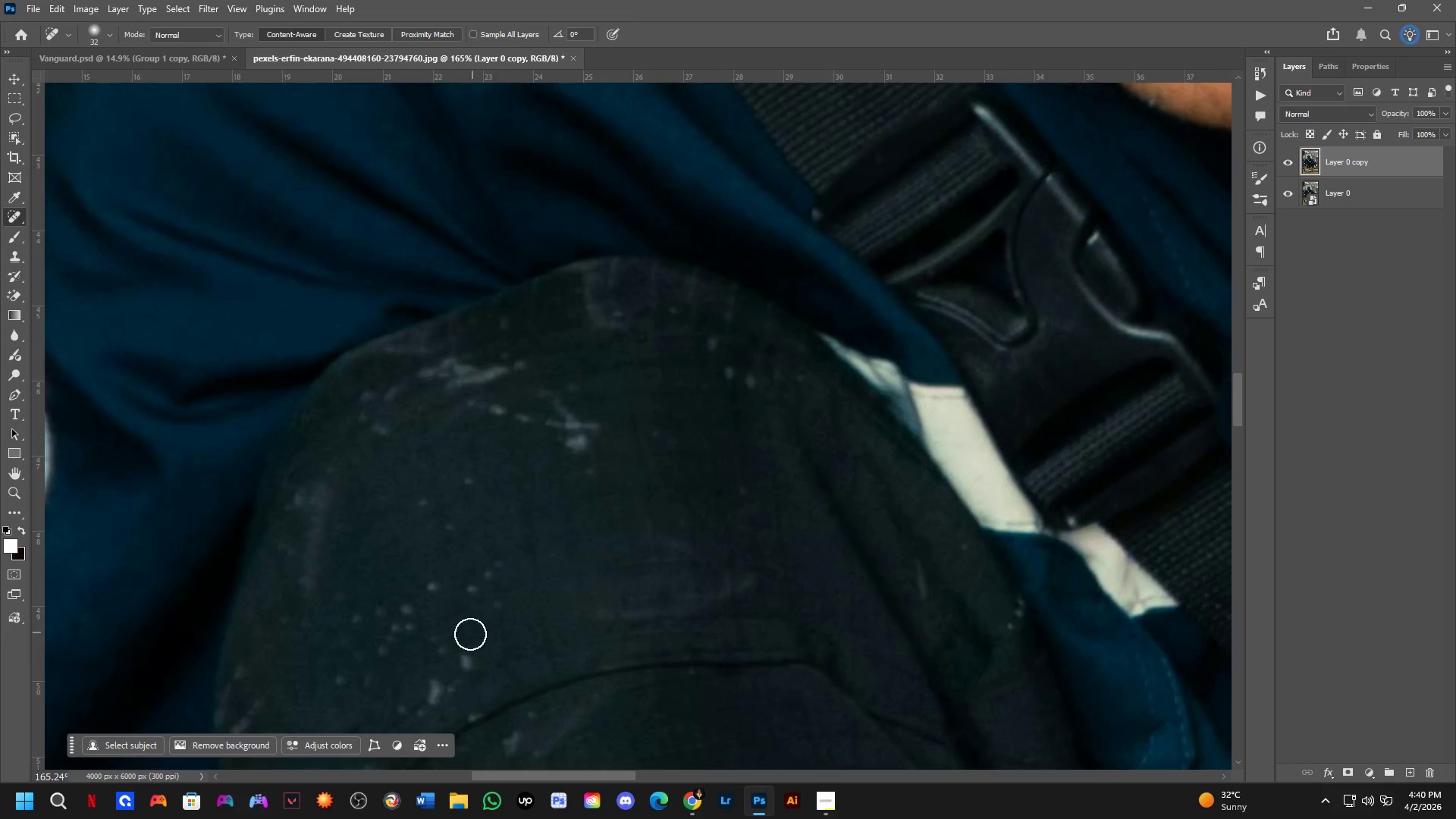 
left_click_drag(start_coordinate=[458, 657], to_coordinate=[479, 681])
 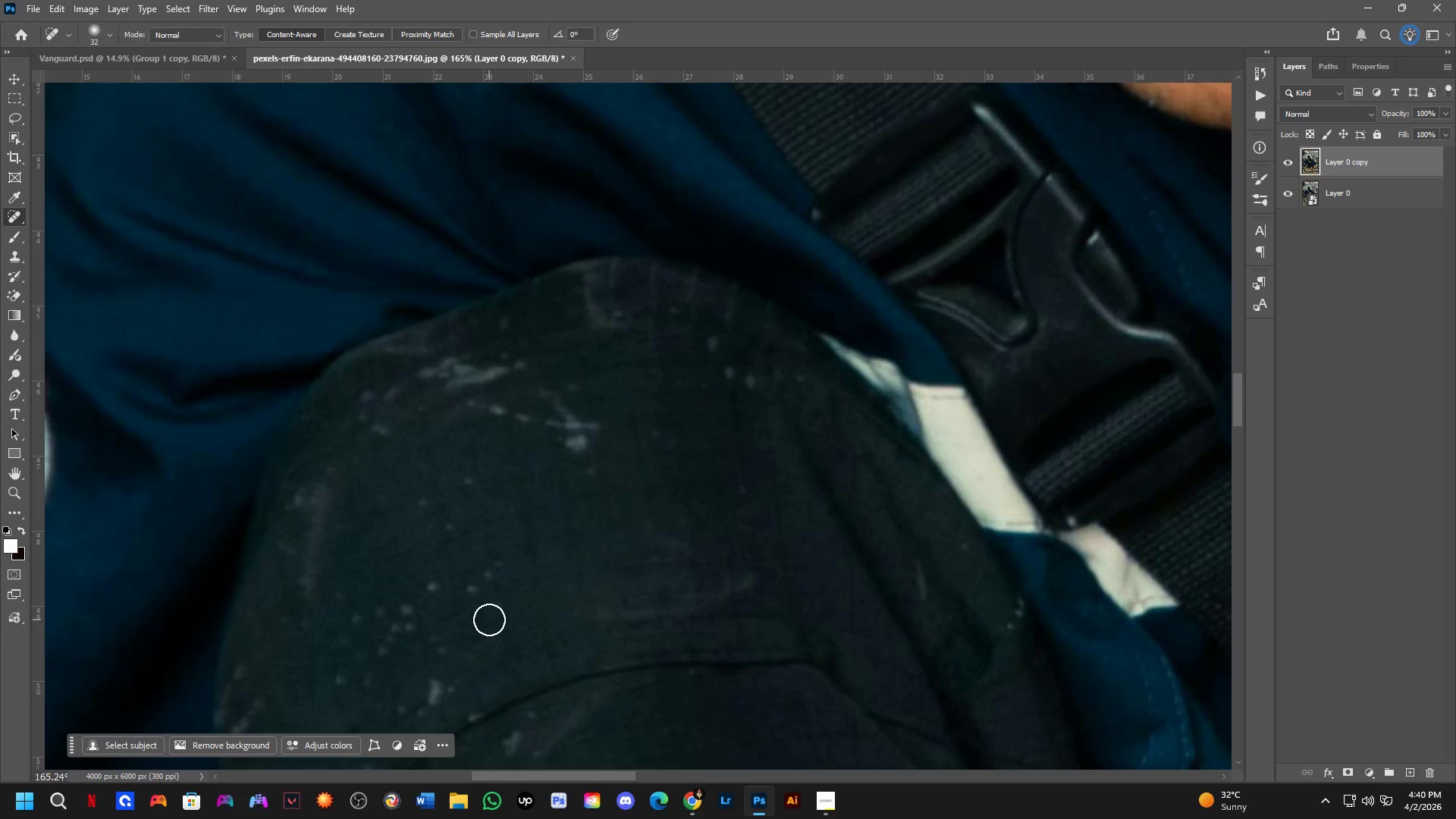 
left_click_drag(start_coordinate=[495, 612], to_coordinate=[508, 599])
 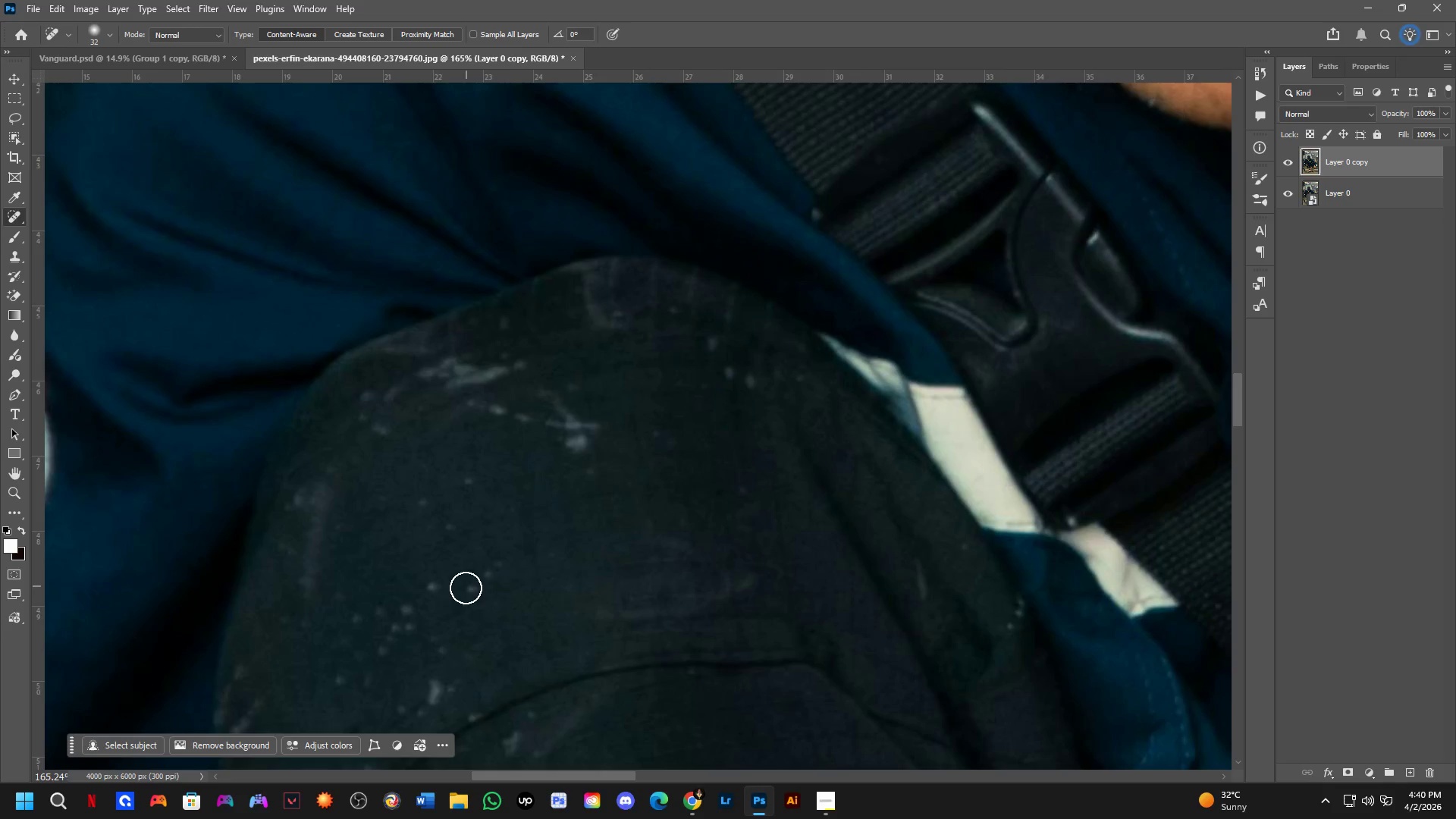 
left_click_drag(start_coordinate=[466, 595], to_coordinate=[484, 576])
 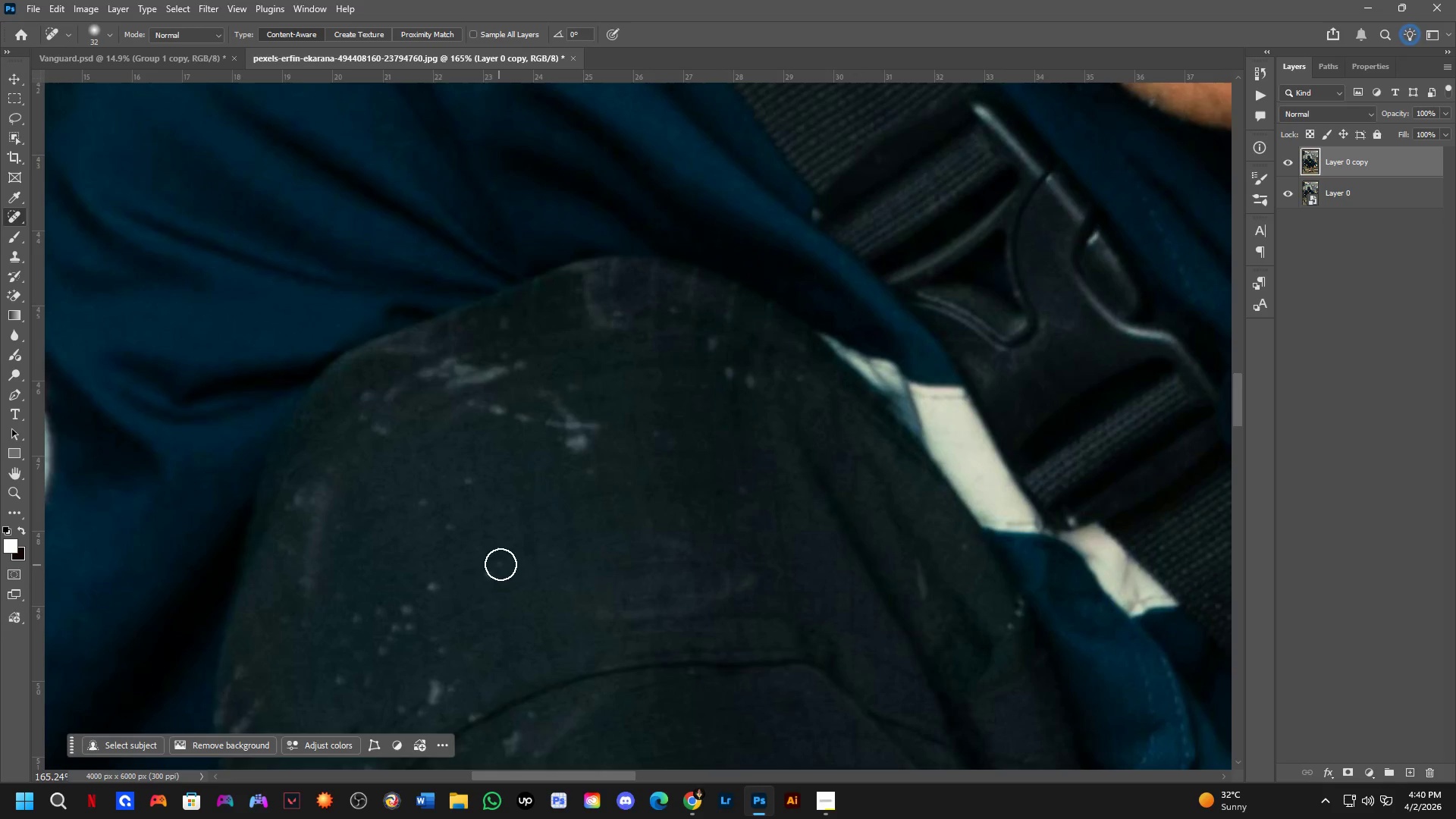 
left_click_drag(start_coordinate=[500, 563], to_coordinate=[480, 581])
 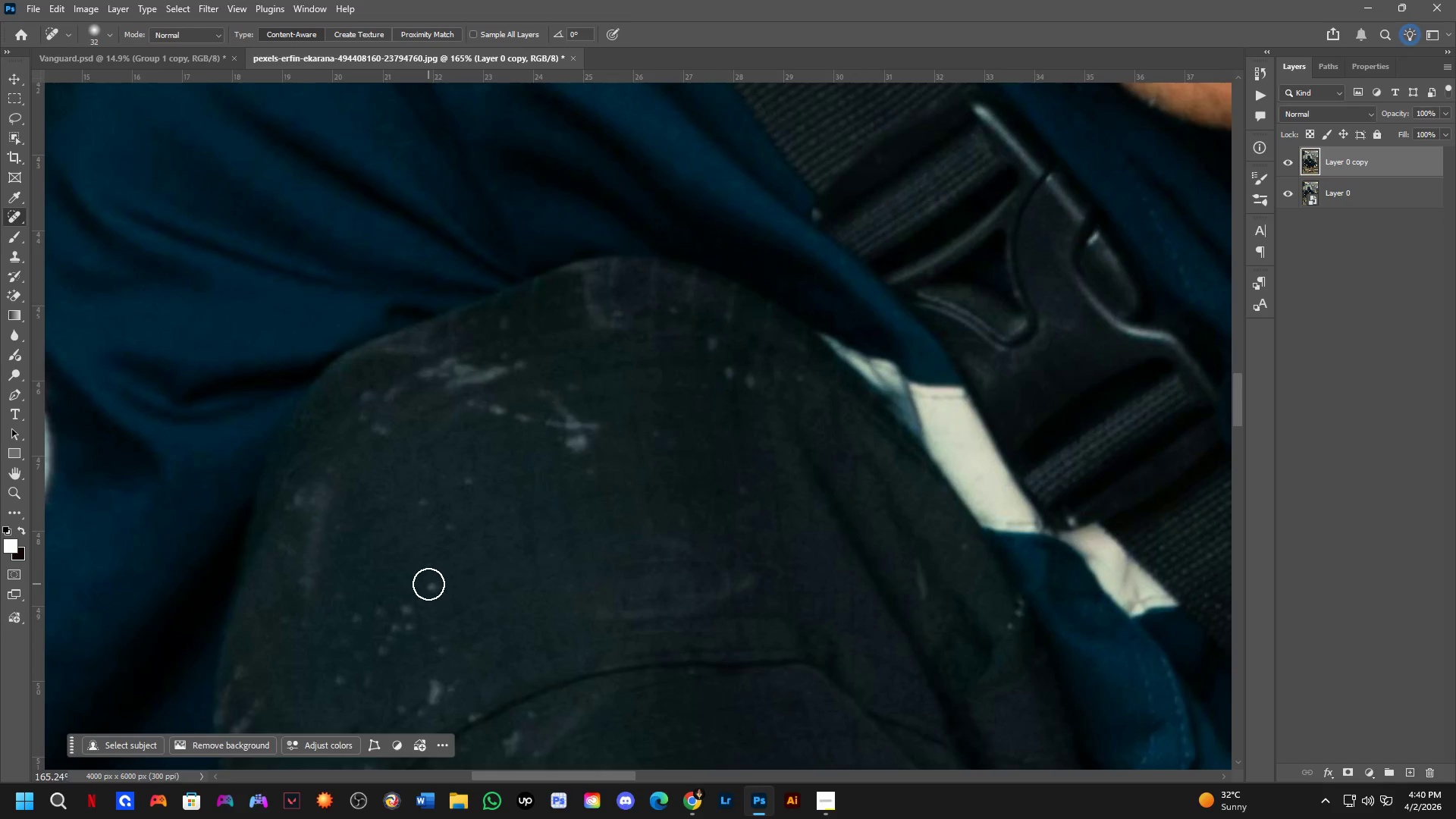 
left_click_drag(start_coordinate=[428, 582], to_coordinate=[444, 601])
 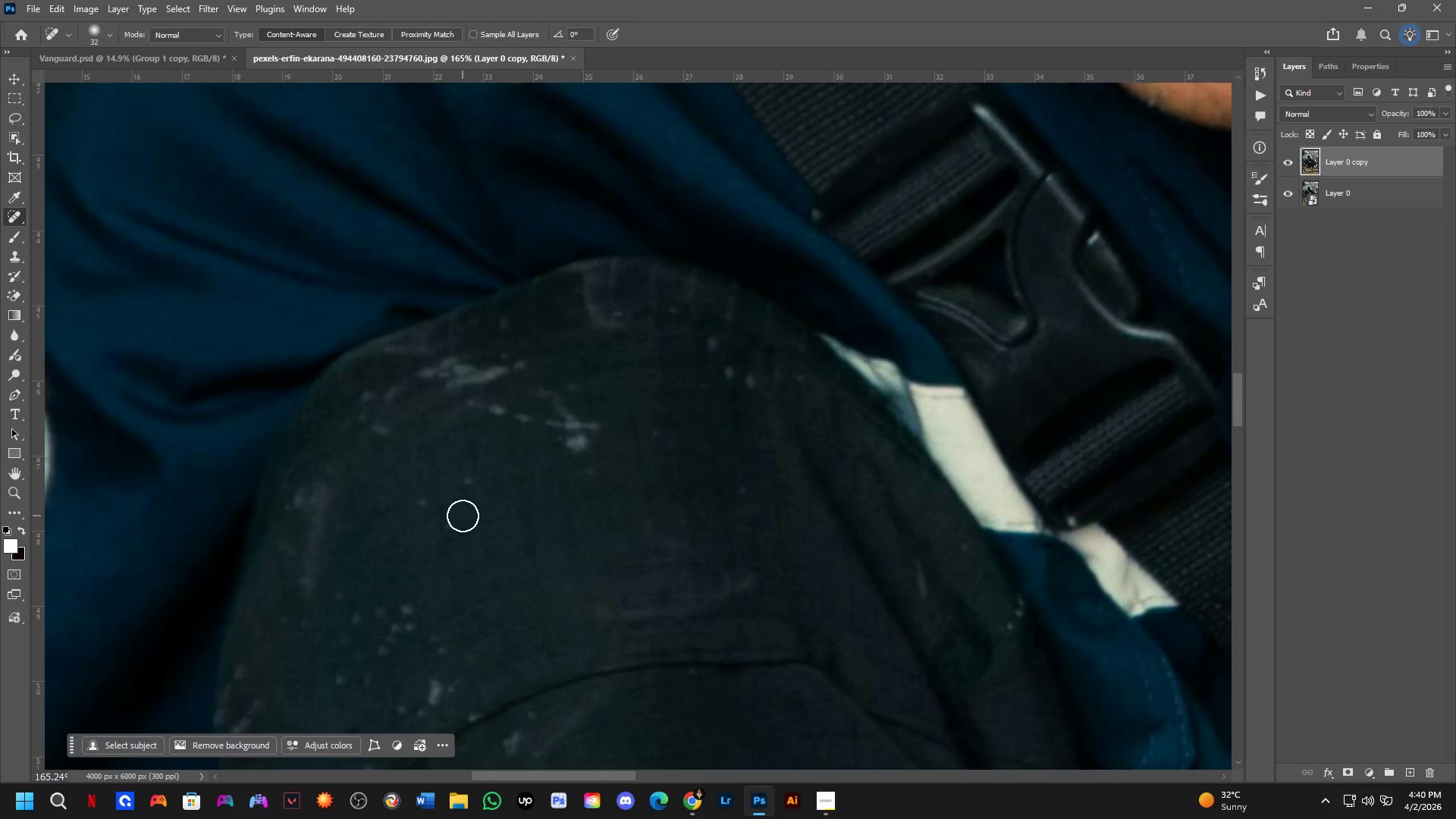 
left_click_drag(start_coordinate=[453, 522], to_coordinate=[437, 538])
 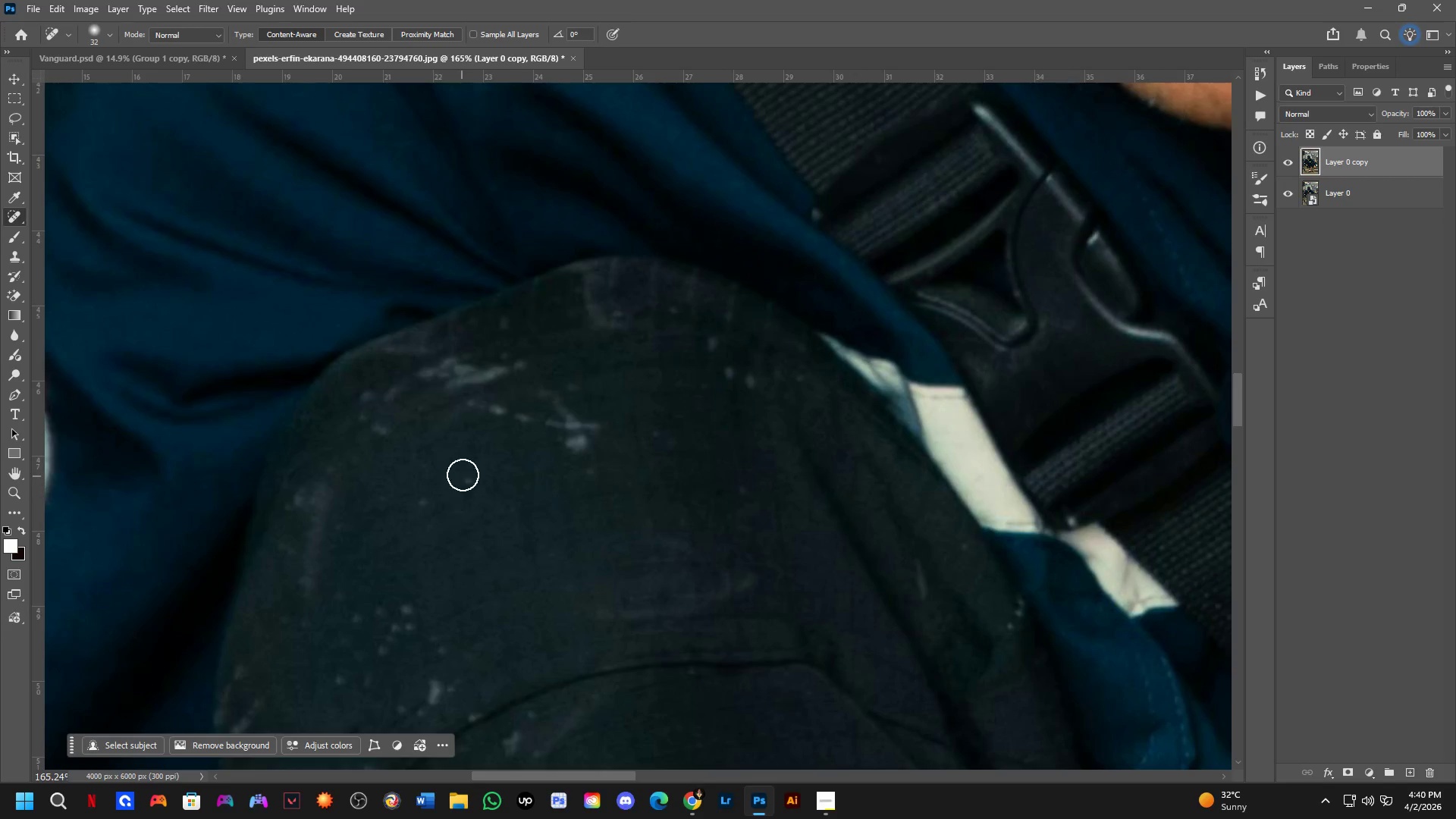 
left_click_drag(start_coordinate=[463, 475], to_coordinate=[469, 501])
 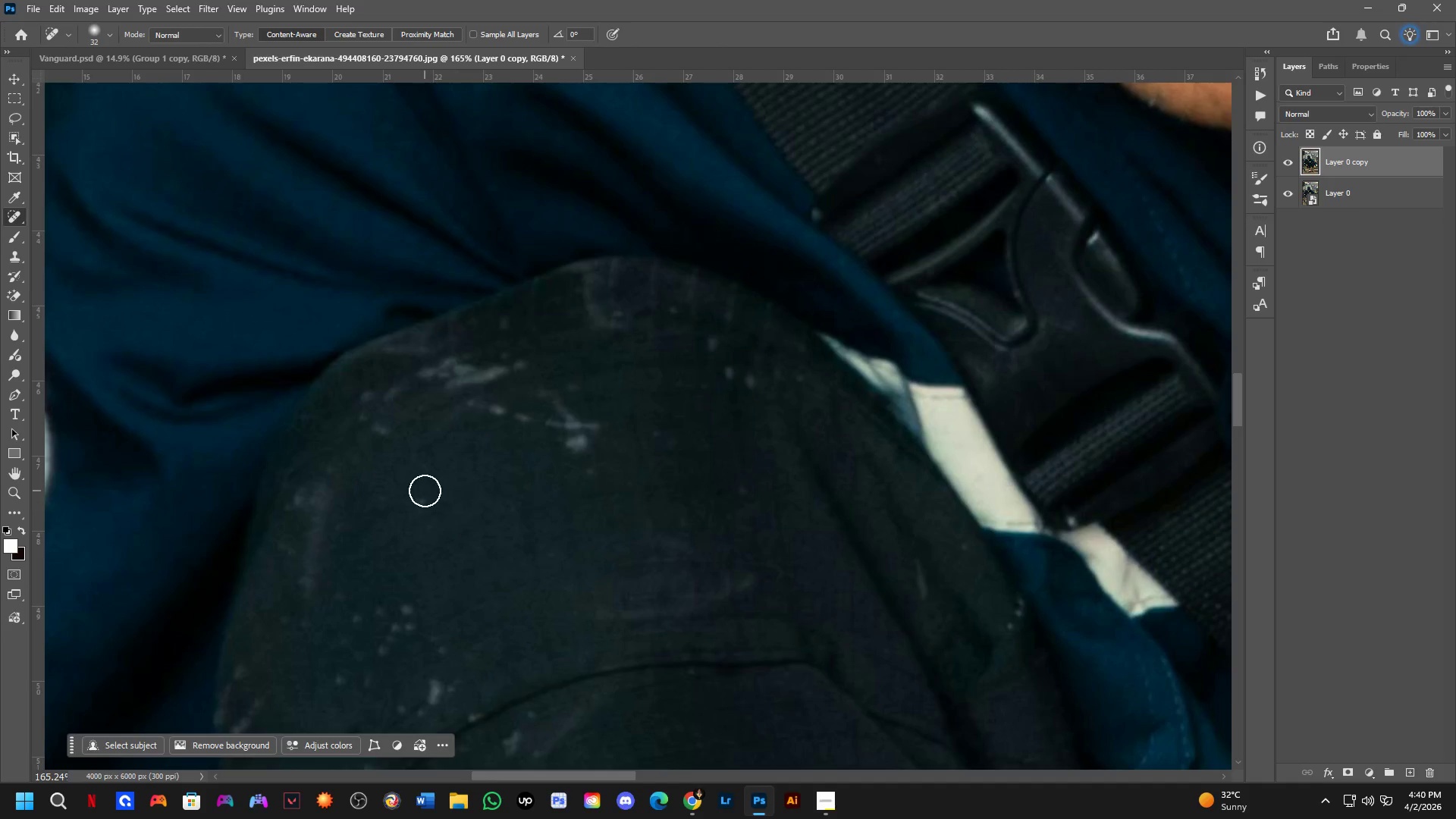 
left_click_drag(start_coordinate=[422, 493], to_coordinate=[413, 516])
 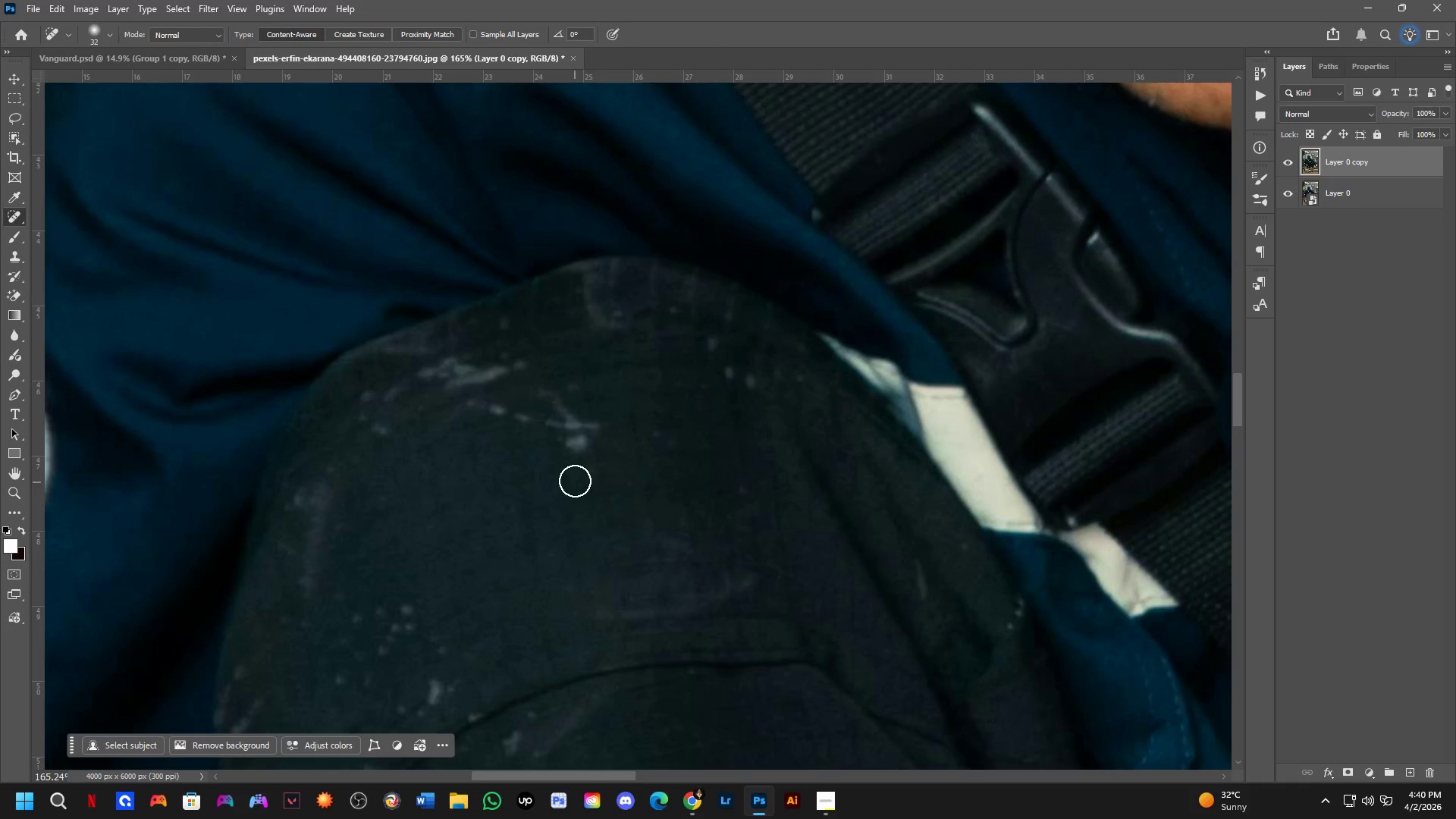 
left_click_drag(start_coordinate=[579, 479], to_coordinate=[595, 470])
 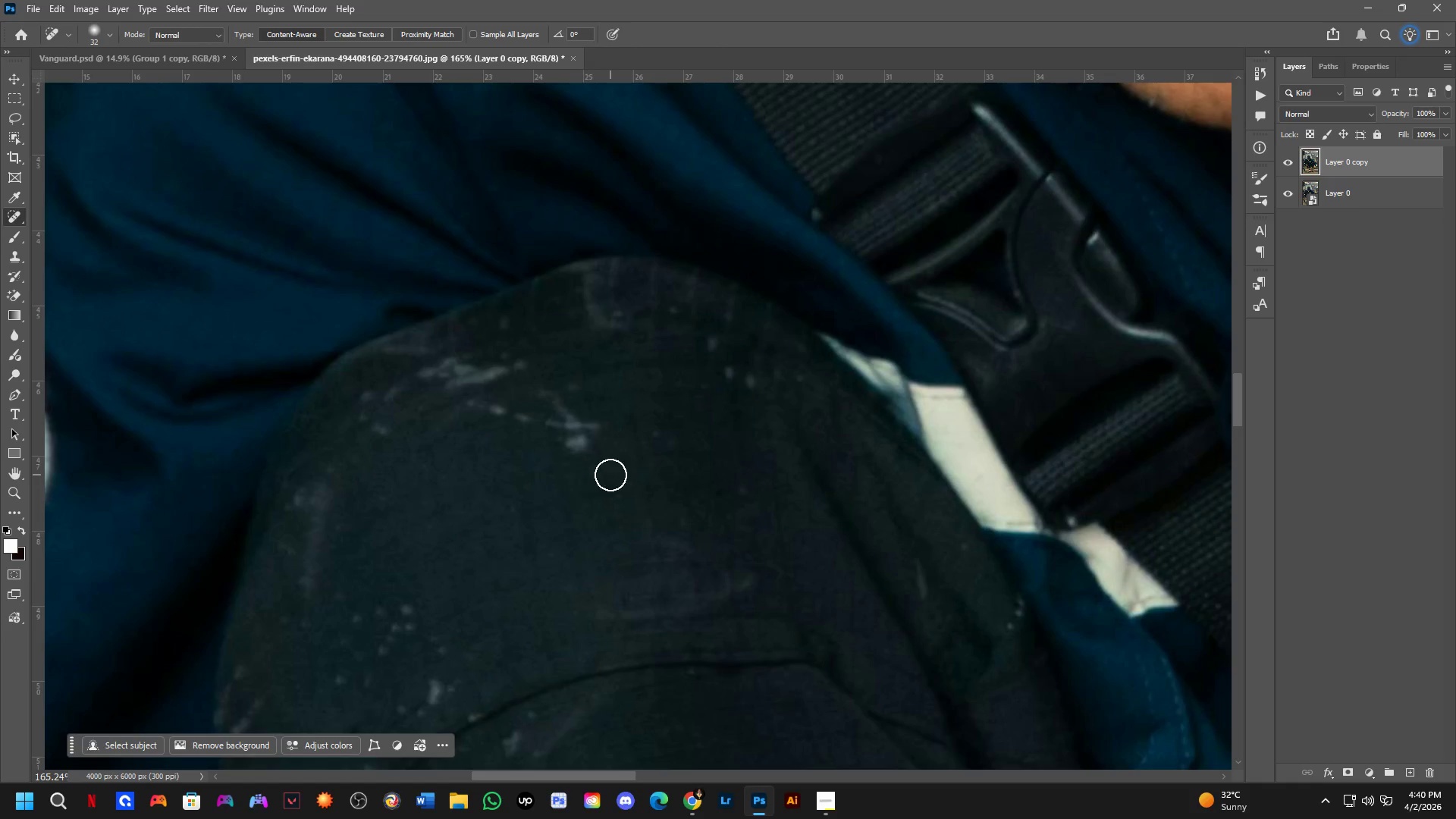 
hold_key(key=Space, duration=0.59)
 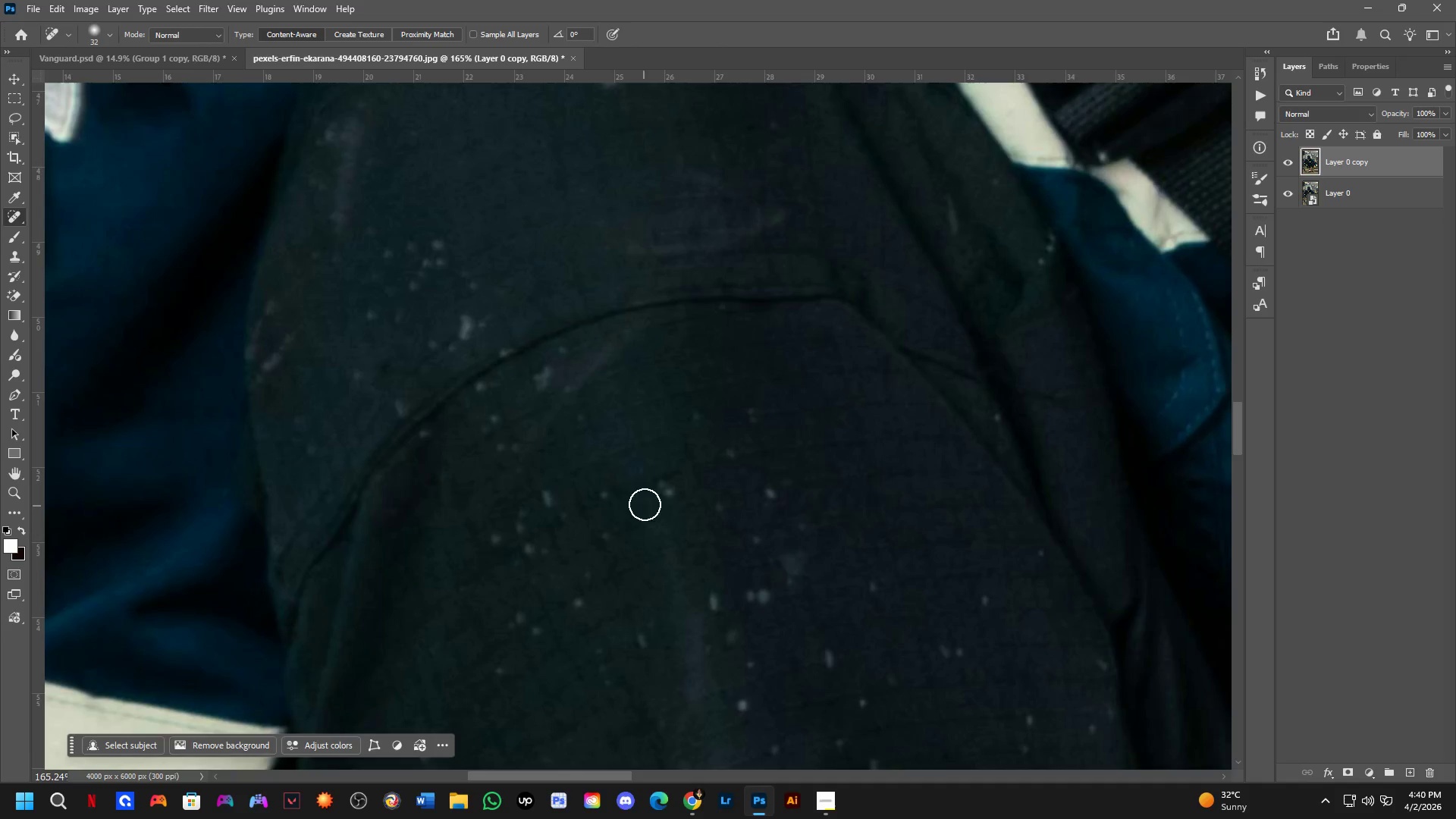 
left_click_drag(start_coordinate=[573, 593], to_coordinate=[604, 382])
 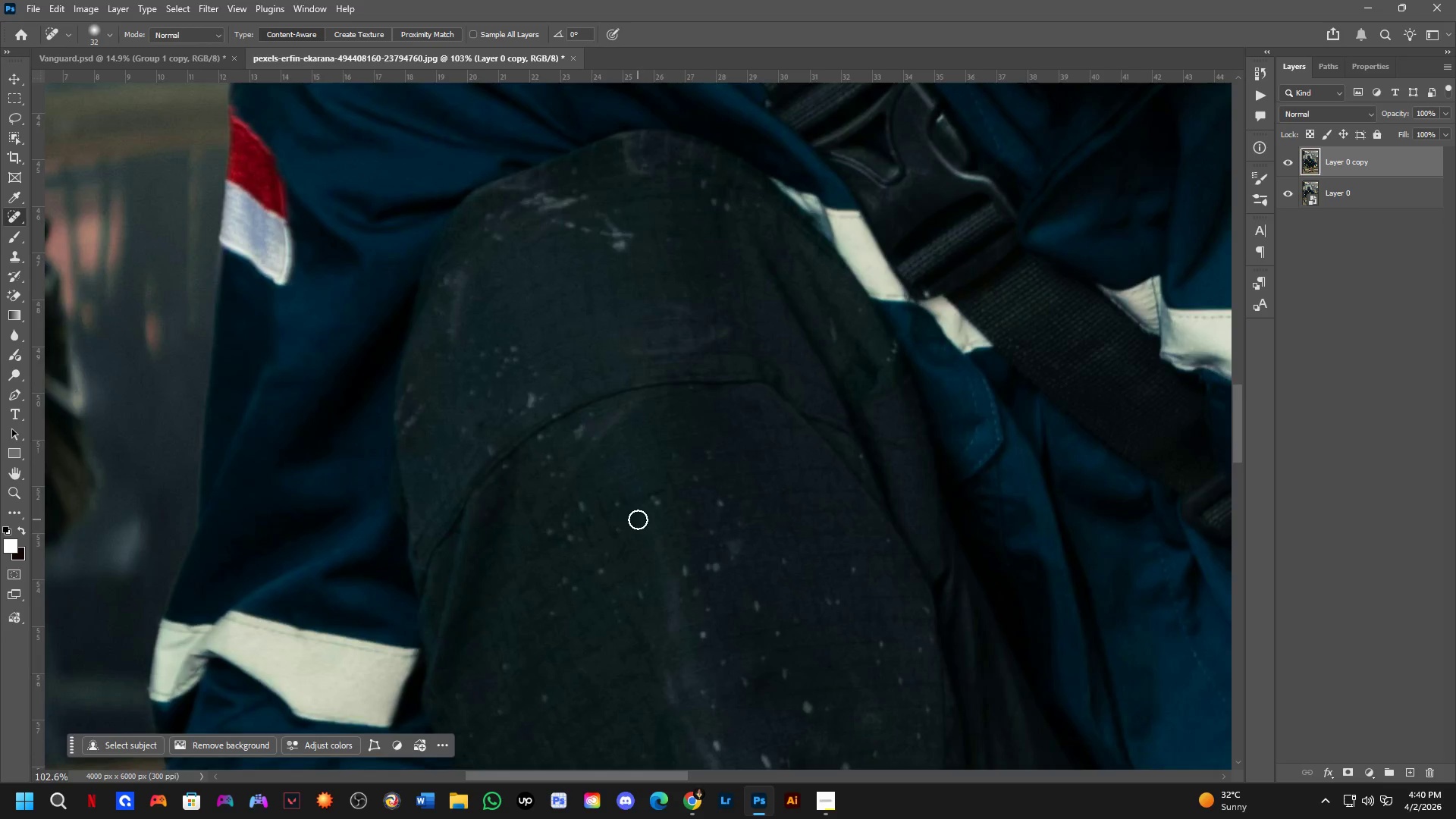 
scroll: coordinate [604, 479], scroll_direction: down, amount: 5.0
 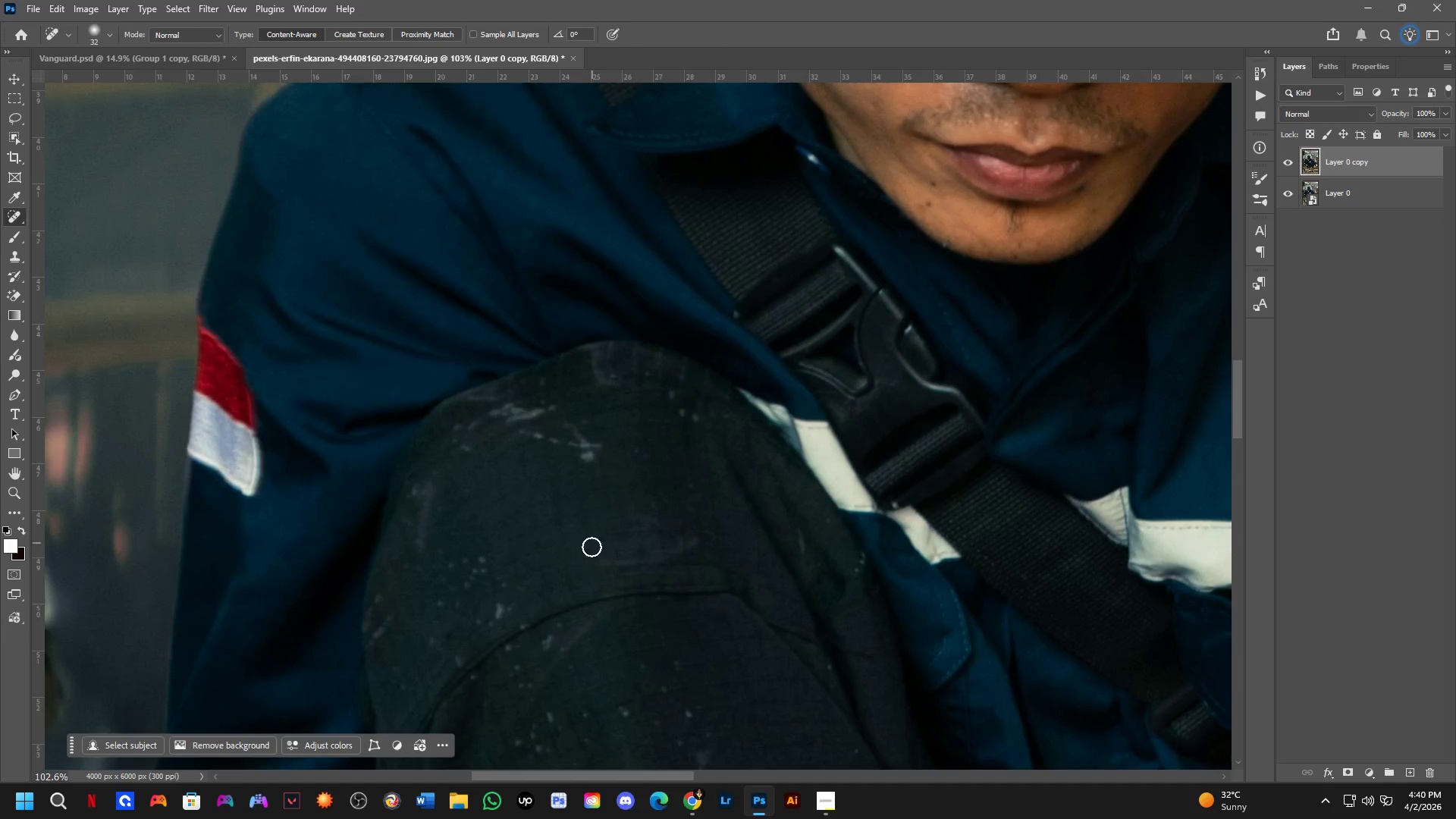 
scroll: coordinate [639, 513], scroll_direction: up, amount: 5.0
 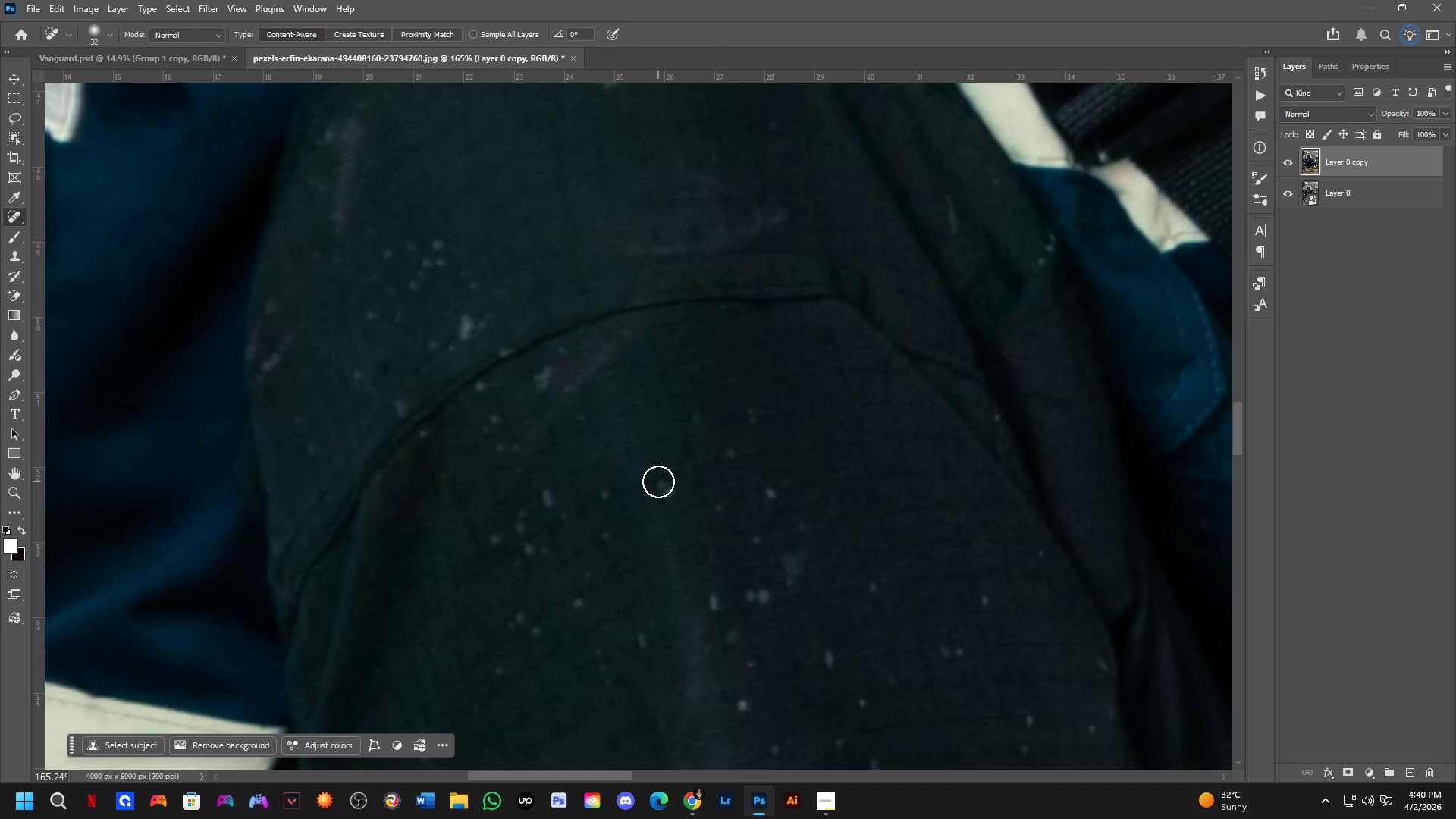 
left_click_drag(start_coordinate=[658, 482], to_coordinate=[670, 504])
 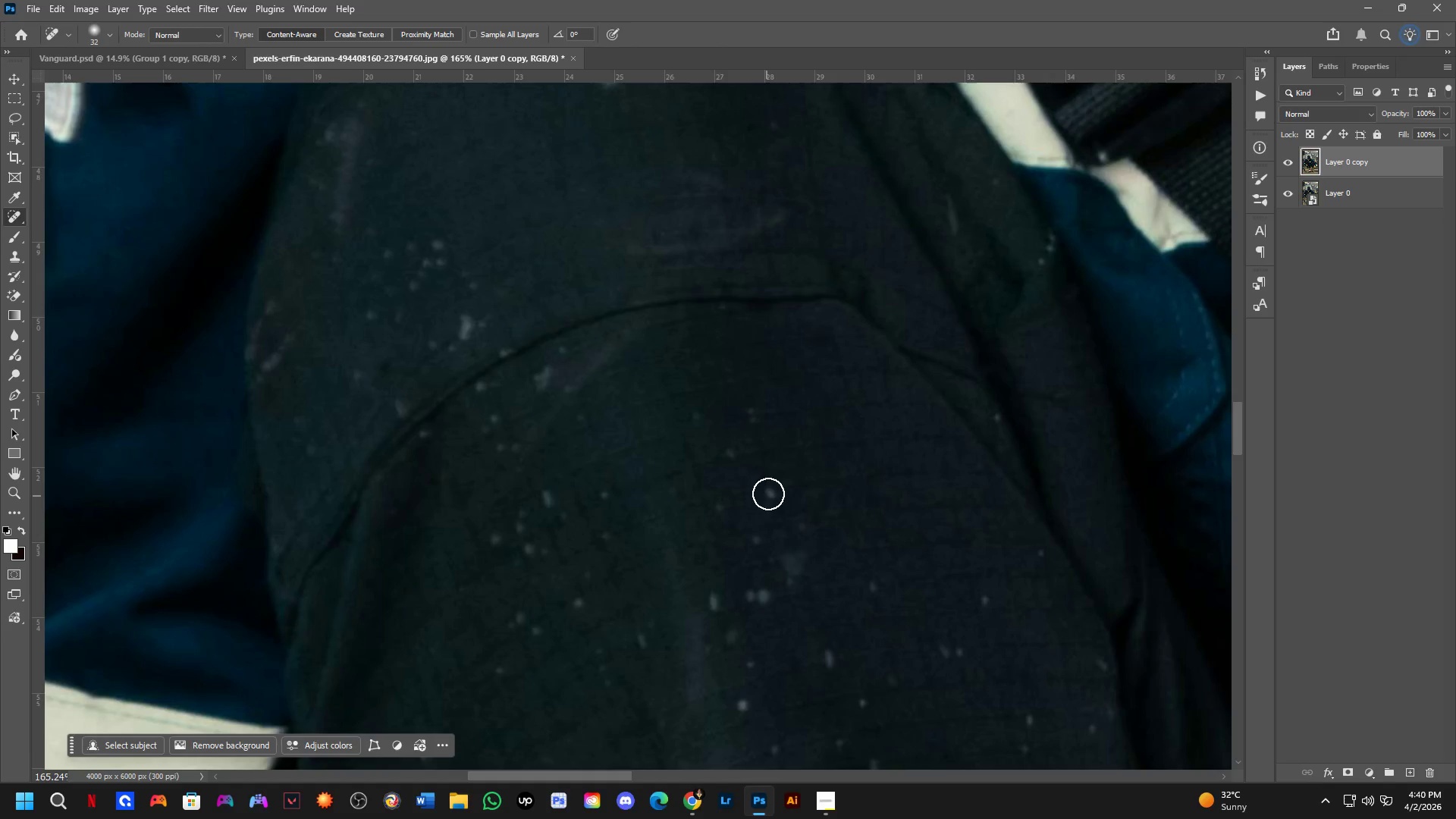 
left_click_drag(start_coordinate=[770, 491], to_coordinate=[776, 488])
 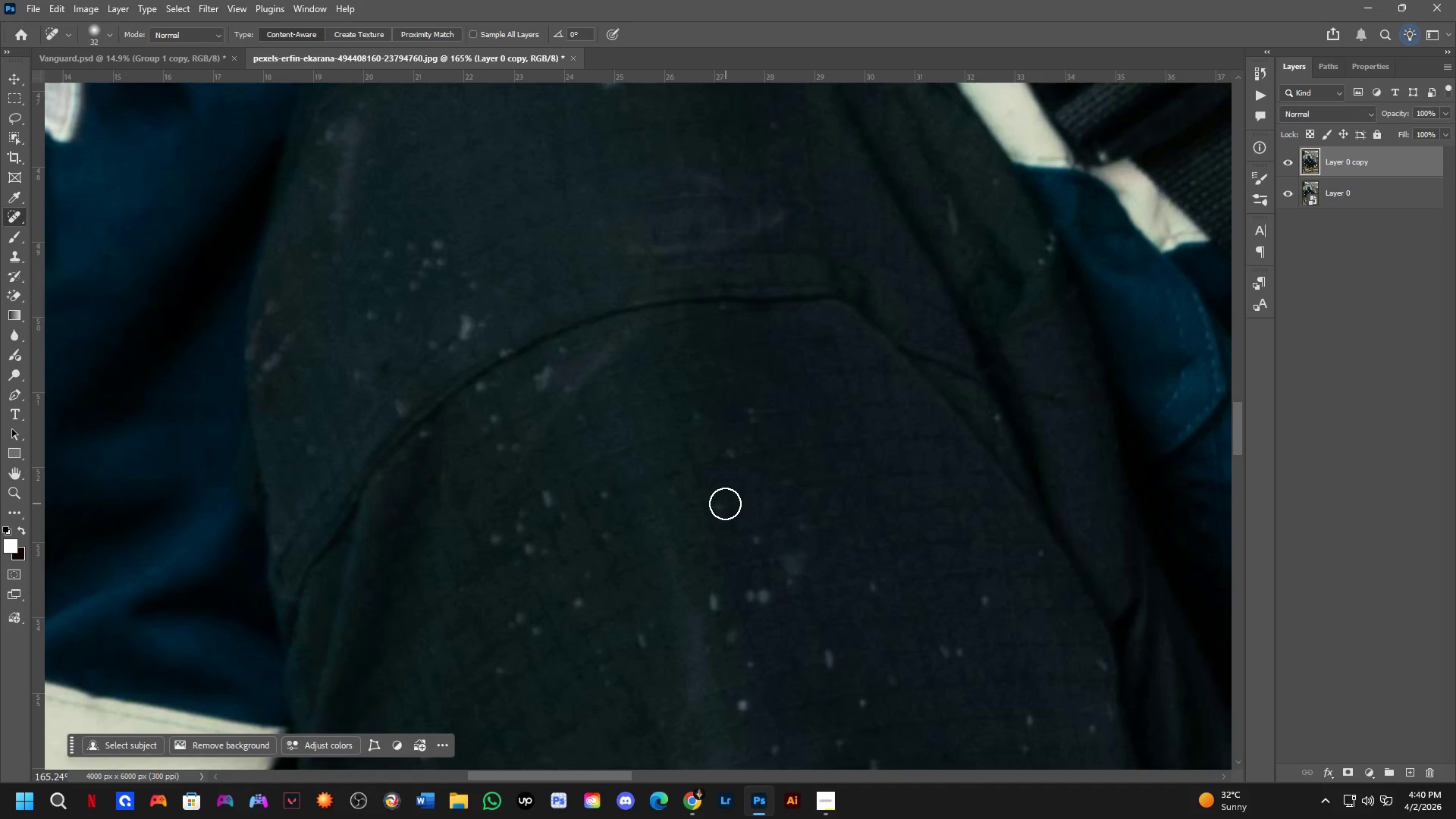 
left_click_drag(start_coordinate=[723, 504], to_coordinate=[711, 514])
 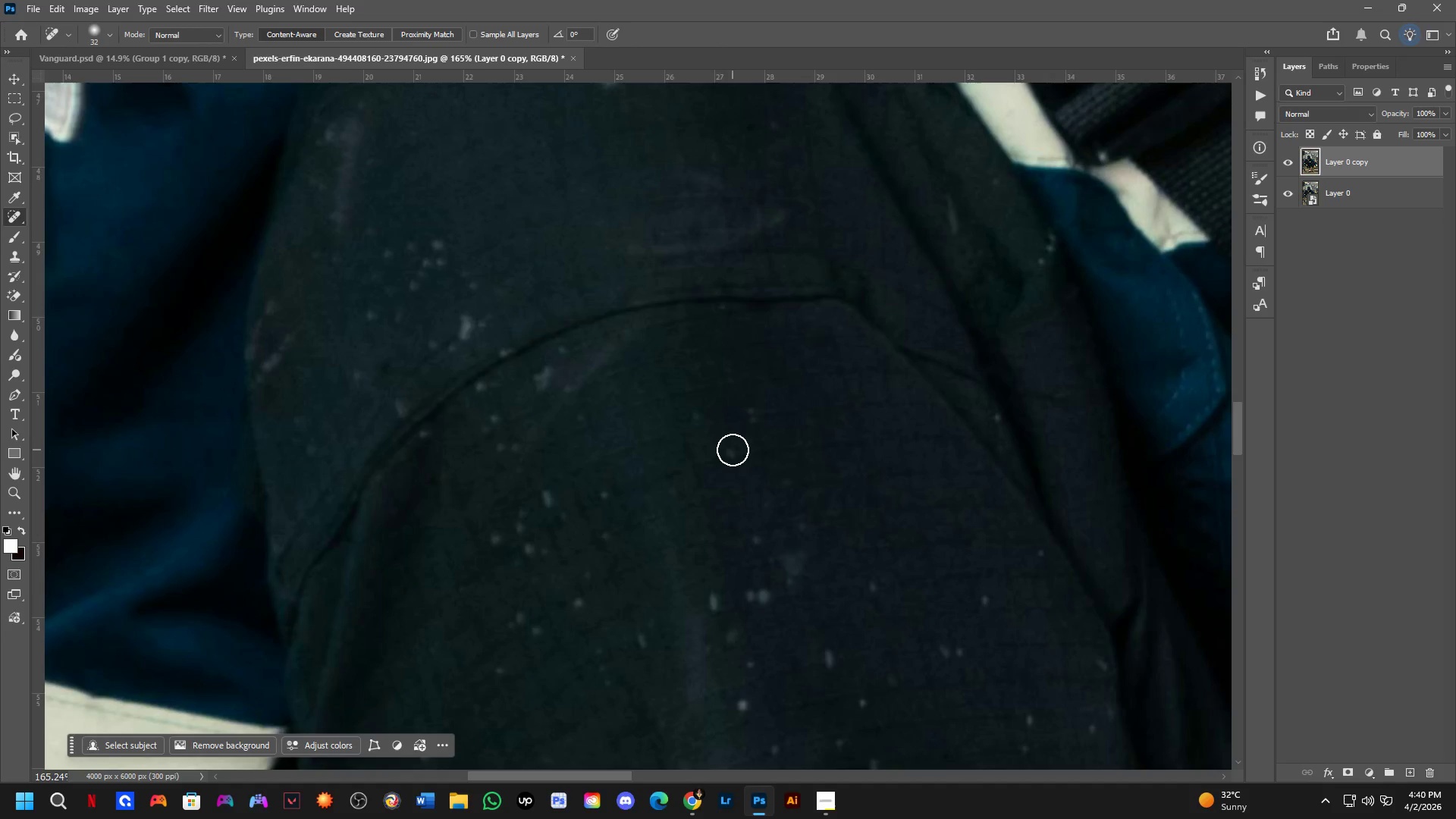 
left_click_drag(start_coordinate=[733, 449], to_coordinate=[719, 457])
 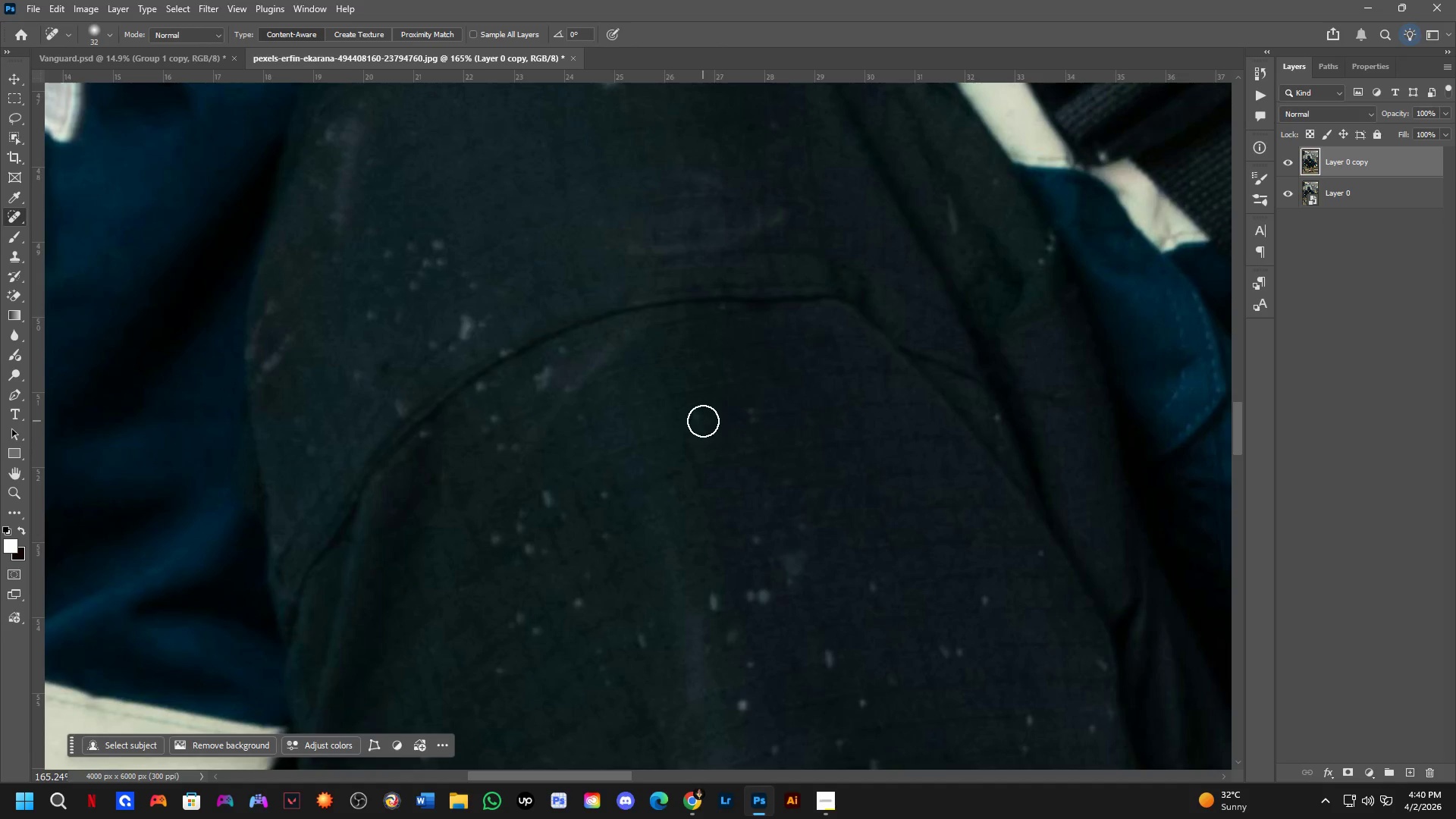 
left_click_drag(start_coordinate=[702, 421], to_coordinate=[714, 428])
 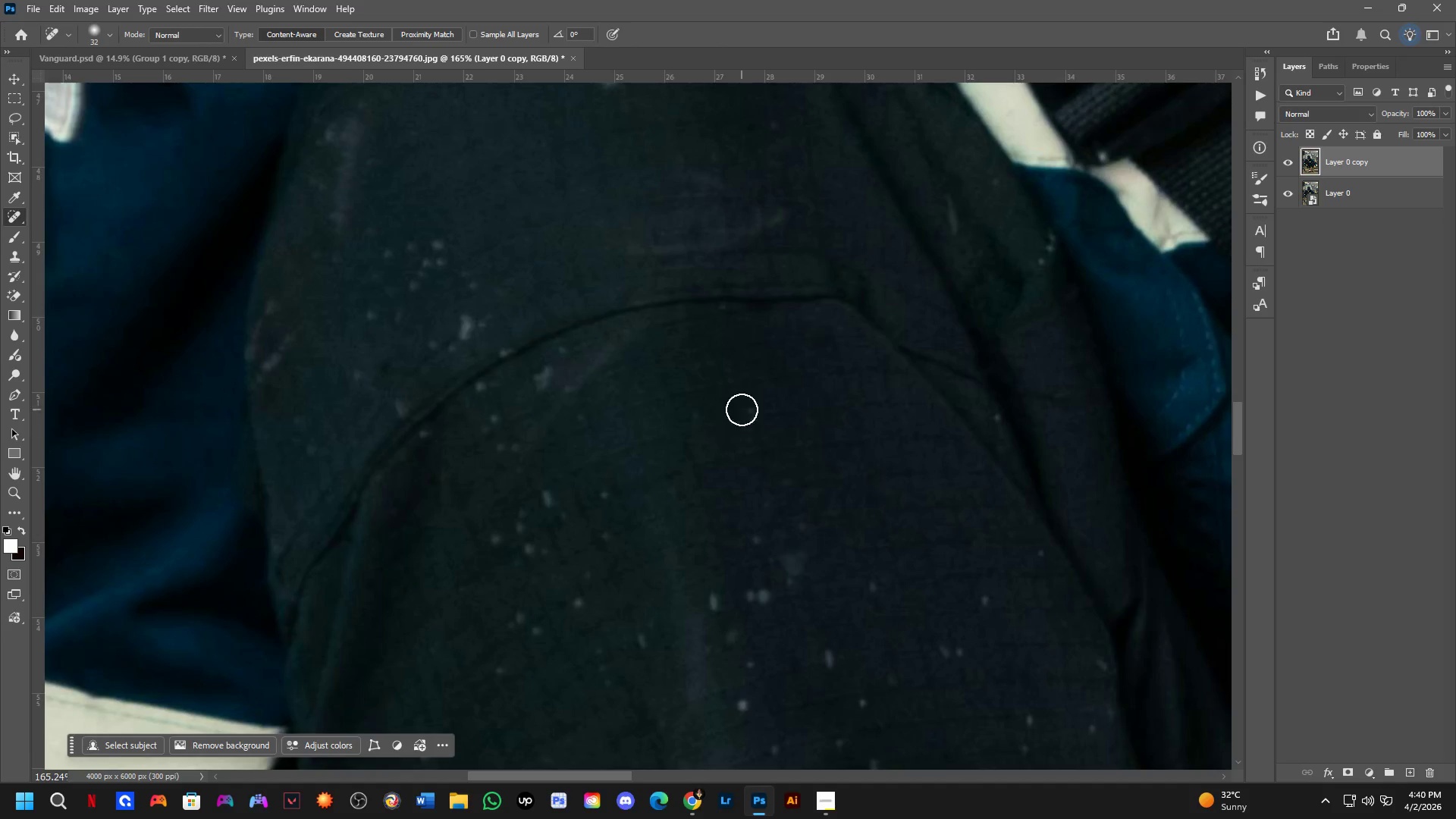 
left_click_drag(start_coordinate=[750, 406], to_coordinate=[759, 435])
 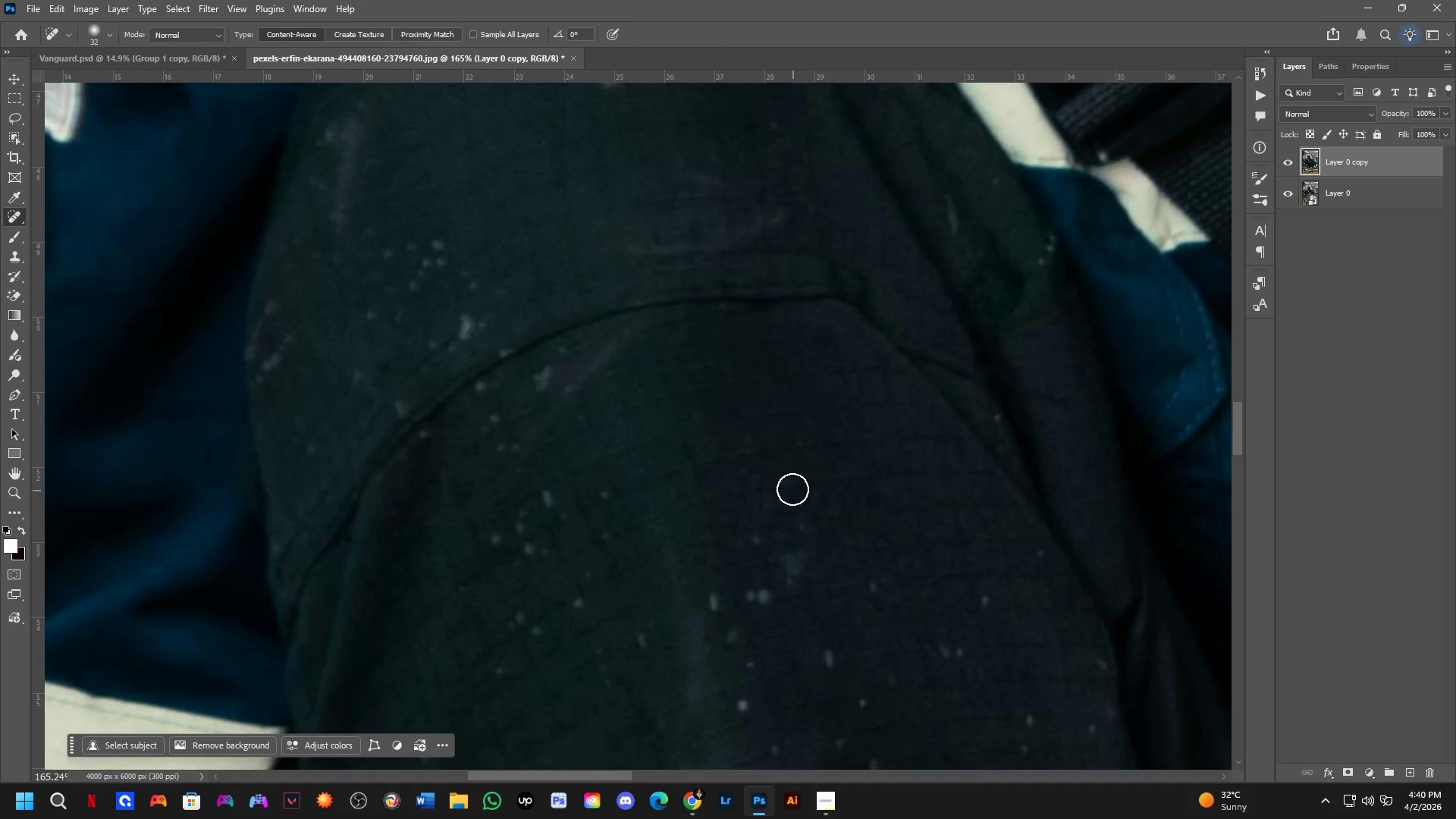 
left_click_drag(start_coordinate=[791, 487], to_coordinate=[767, 494])
 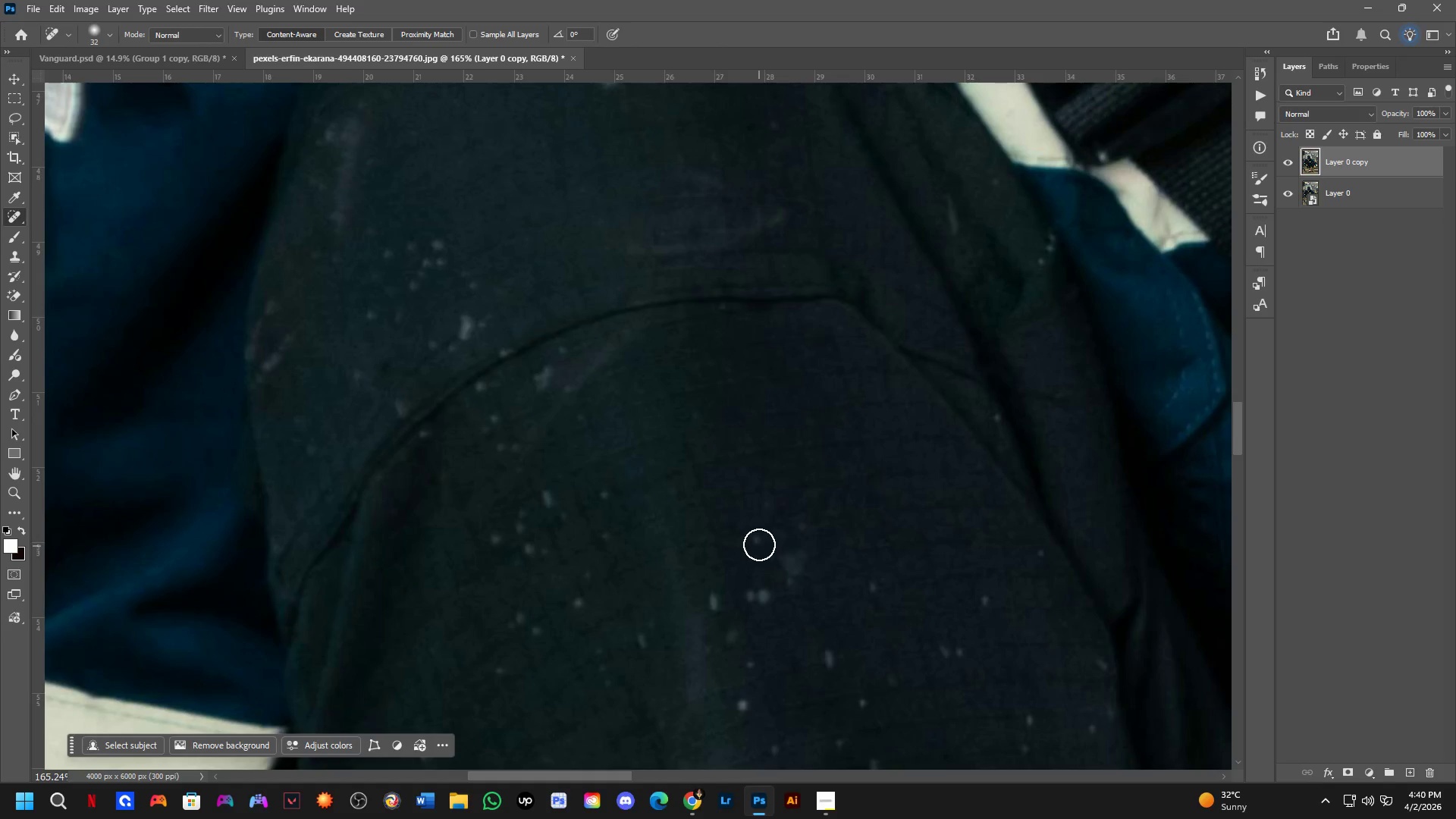 
left_click_drag(start_coordinate=[761, 533], to_coordinate=[755, 550])
 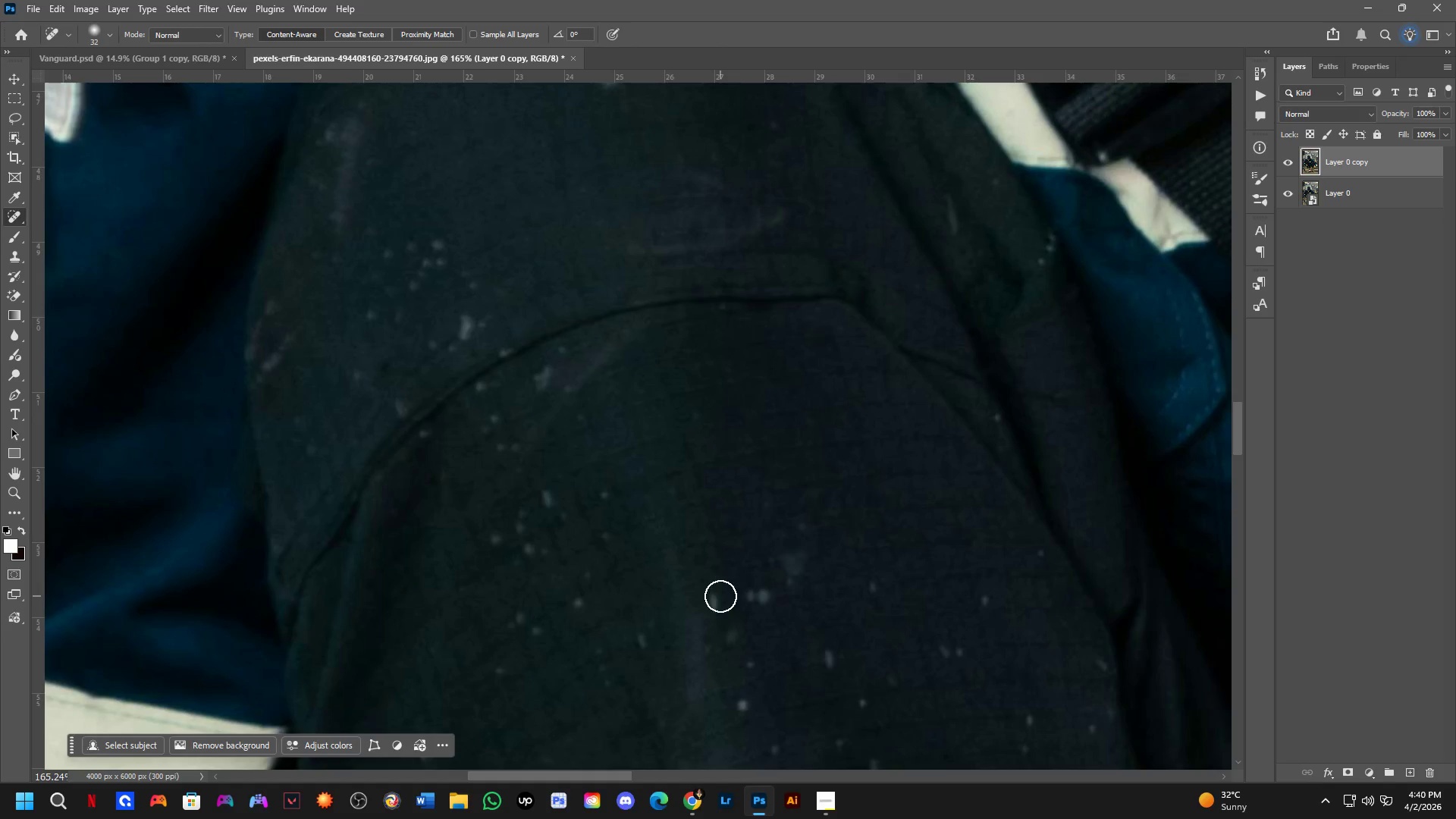 
left_click_drag(start_coordinate=[720, 596], to_coordinate=[721, 592])
 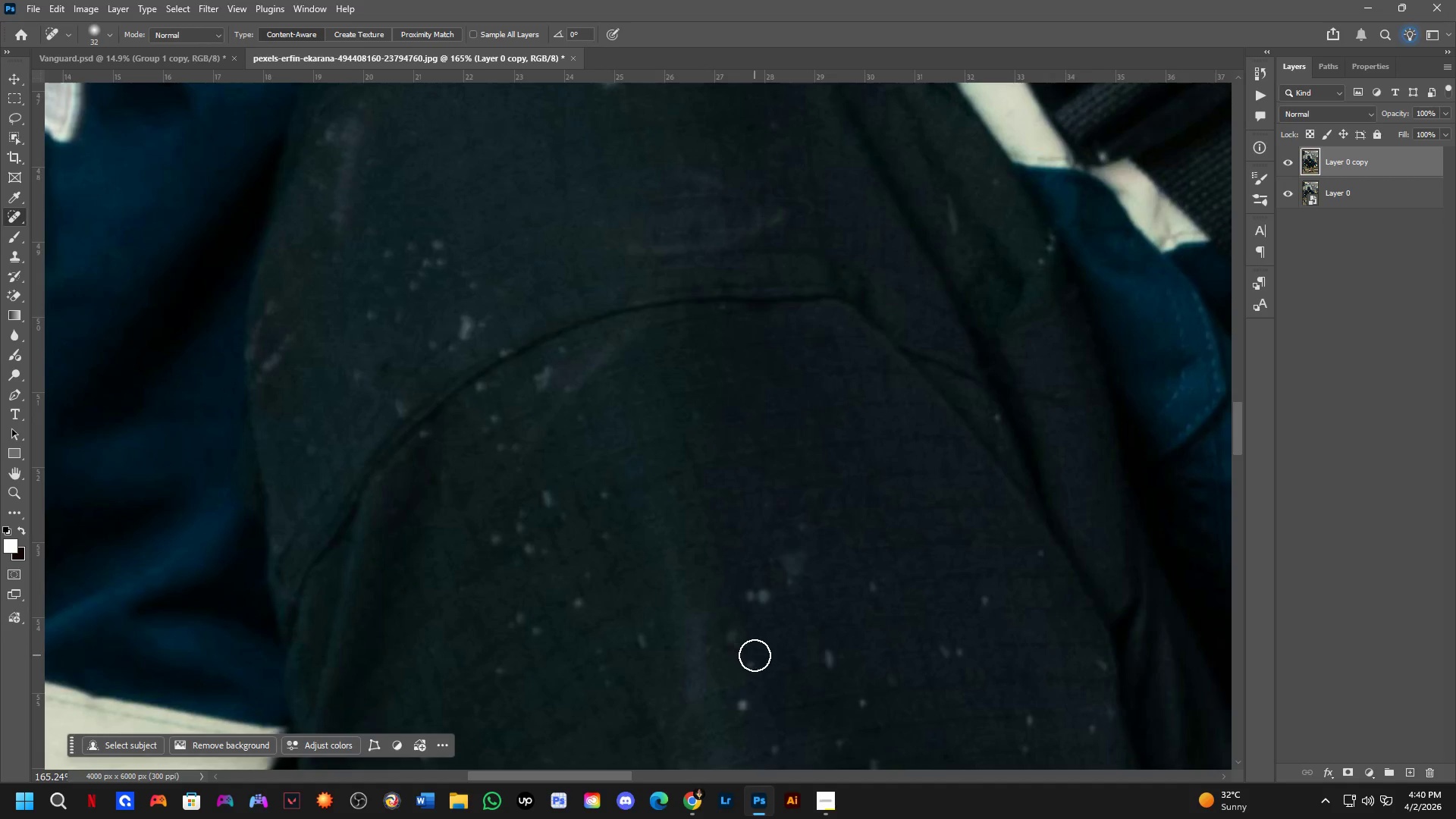 
left_click_drag(start_coordinate=[755, 658], to_coordinate=[744, 667])
 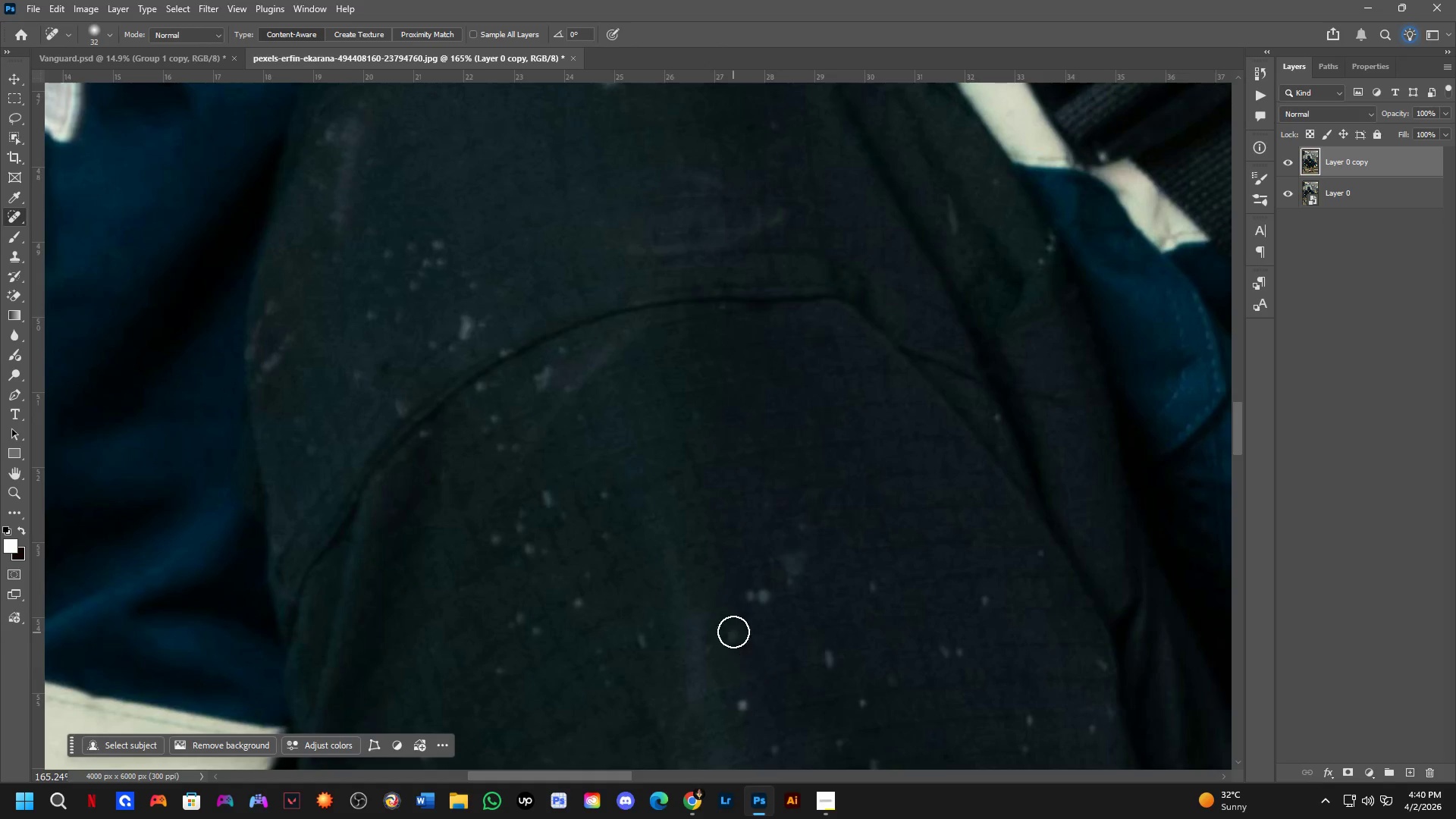 
left_click_drag(start_coordinate=[733, 629], to_coordinate=[734, 646])
 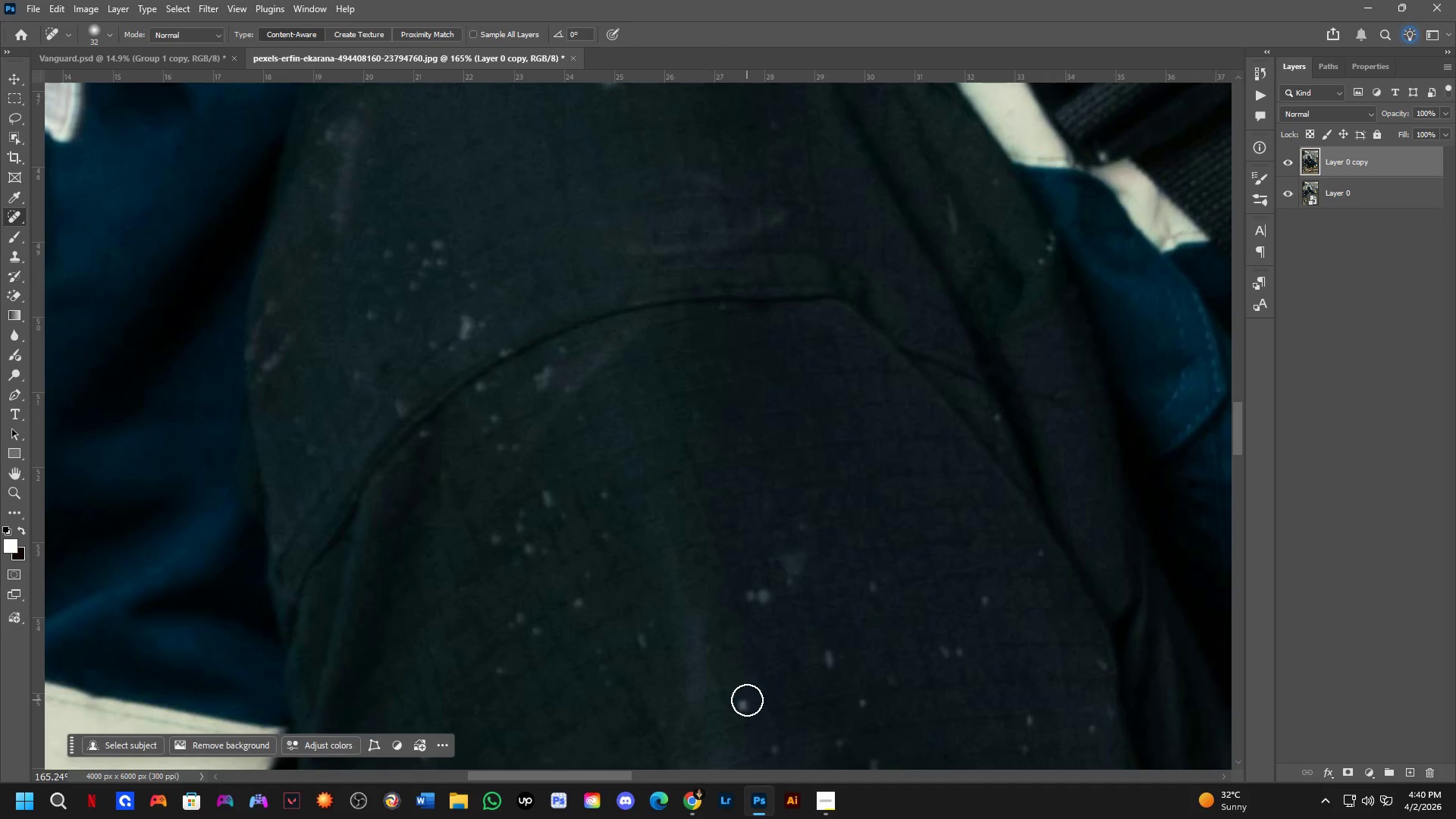 
left_click_drag(start_coordinate=[747, 705], to_coordinate=[739, 726])
 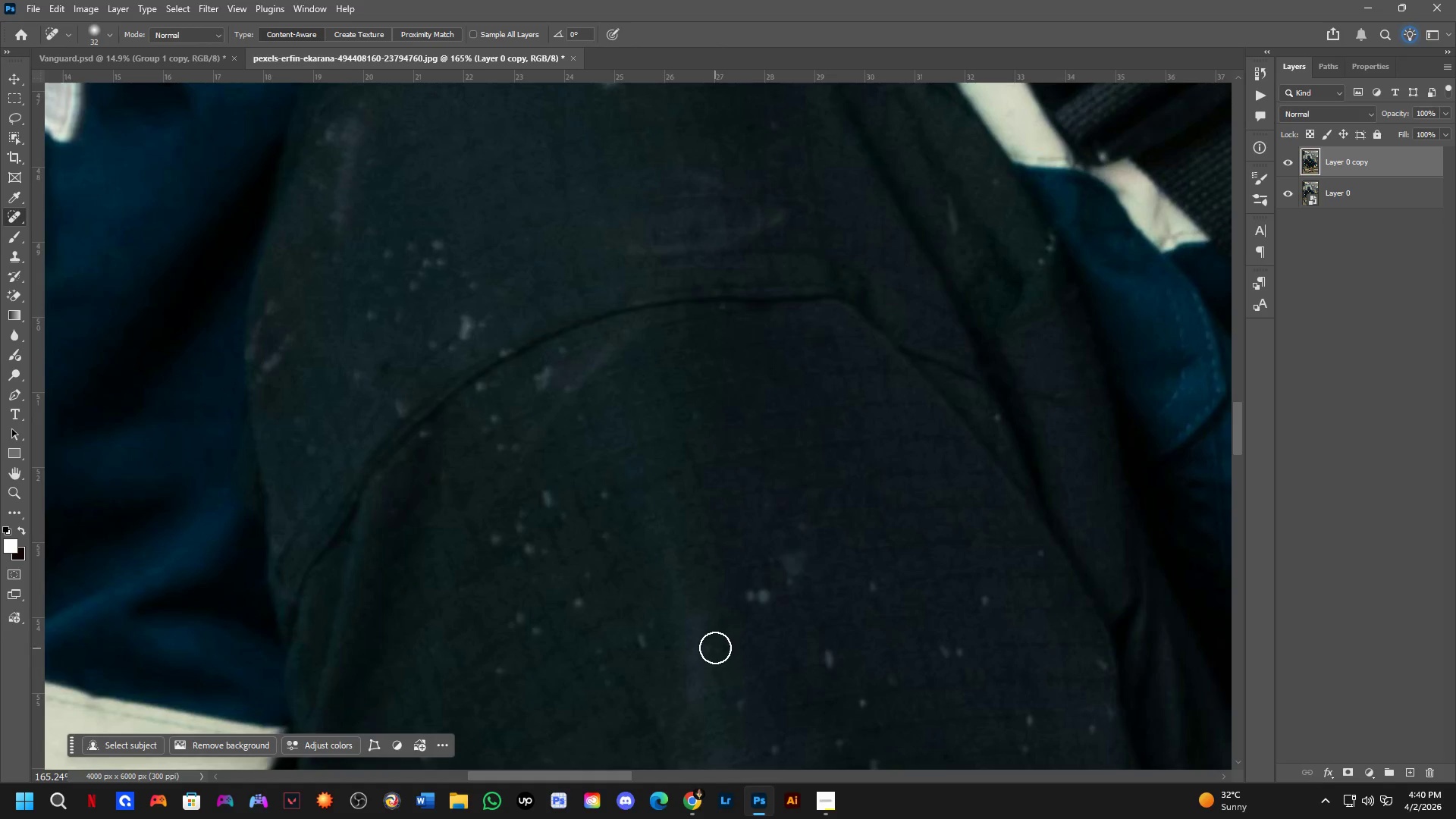 
left_click_drag(start_coordinate=[715, 642], to_coordinate=[701, 649])
 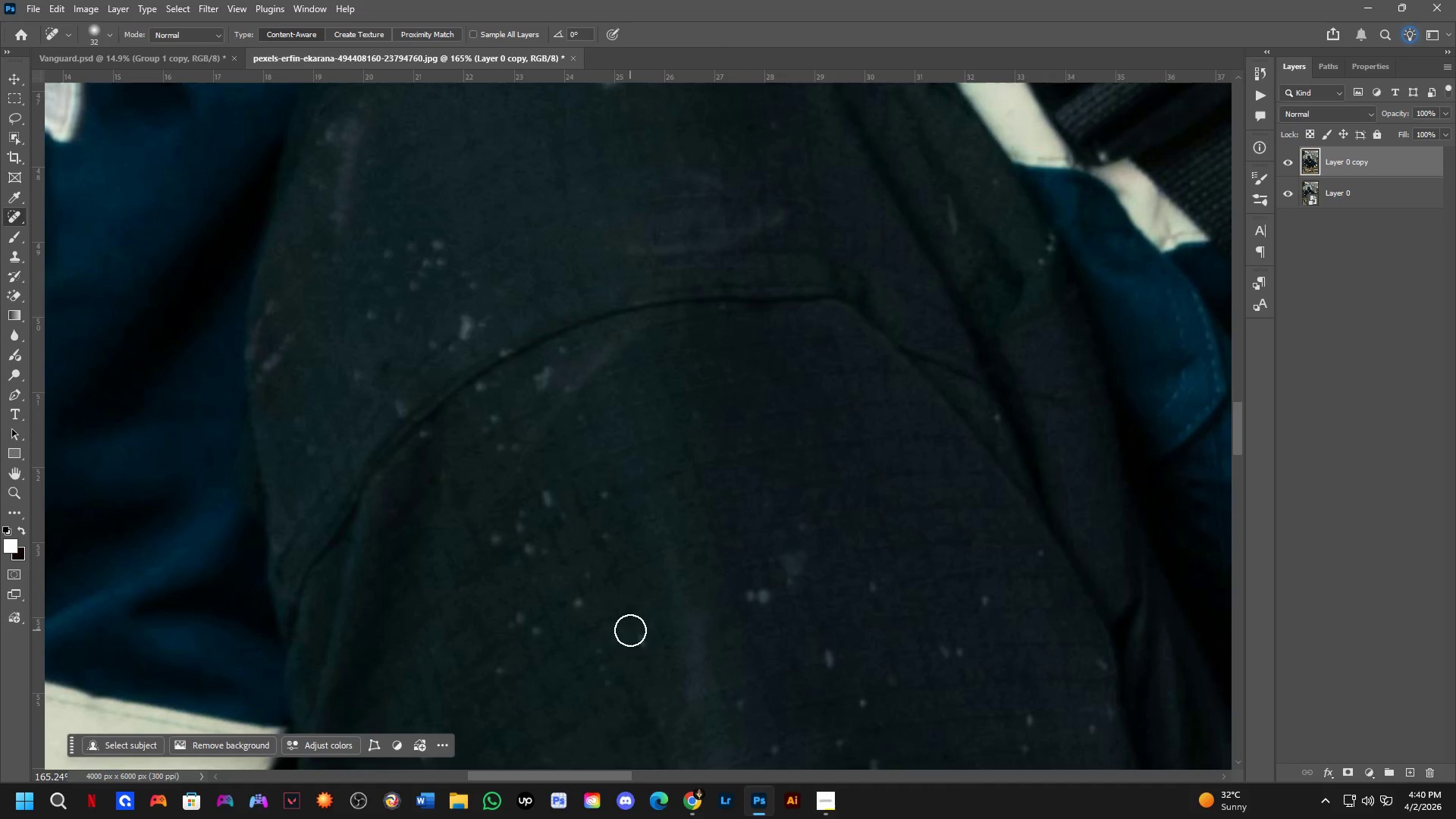 
left_click_drag(start_coordinate=[631, 631], to_coordinate=[637, 657])
 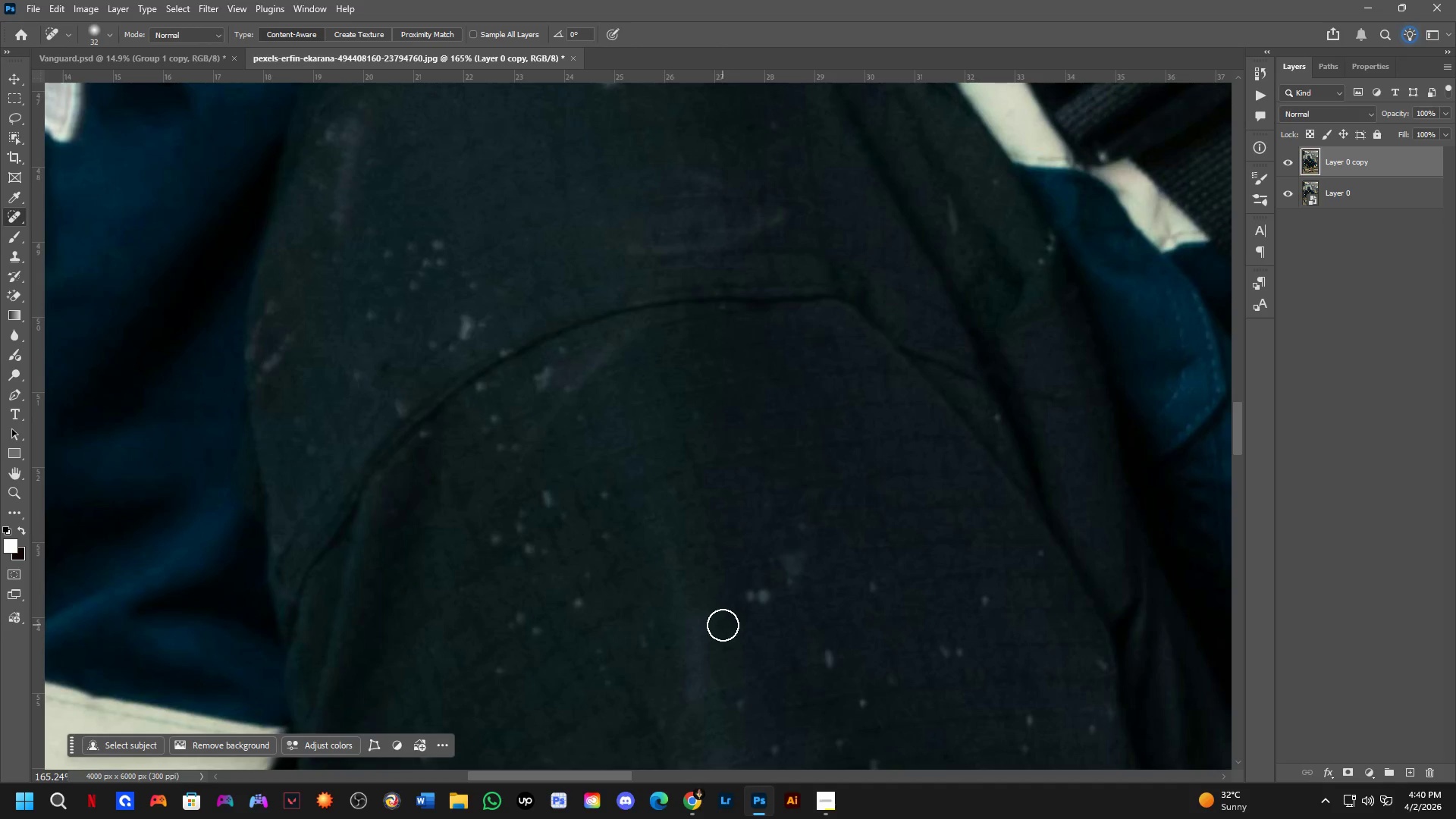 
hold_key(key=Space, duration=0.66)
 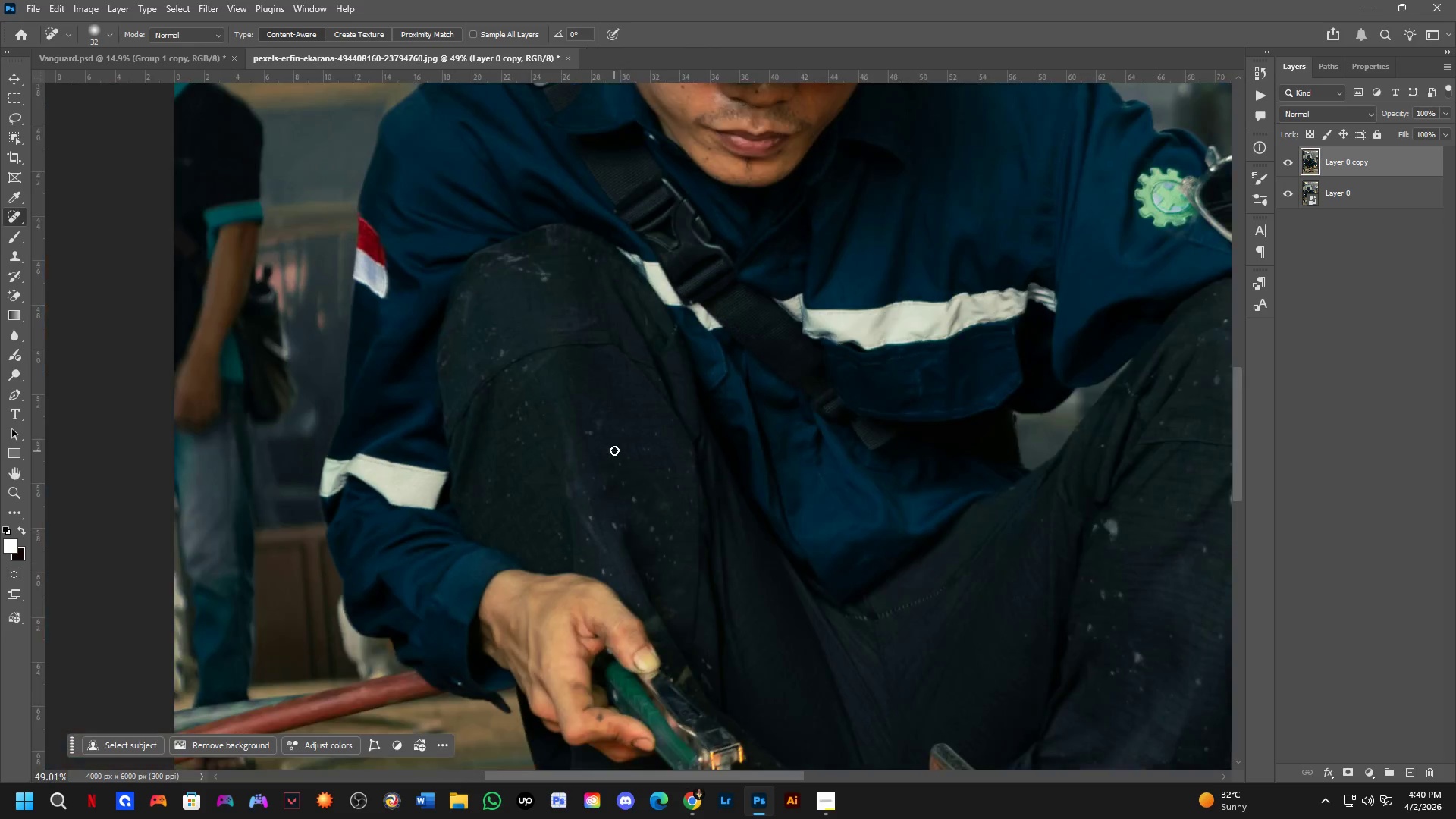 
left_click_drag(start_coordinate=[804, 600], to_coordinate=[610, 413])
 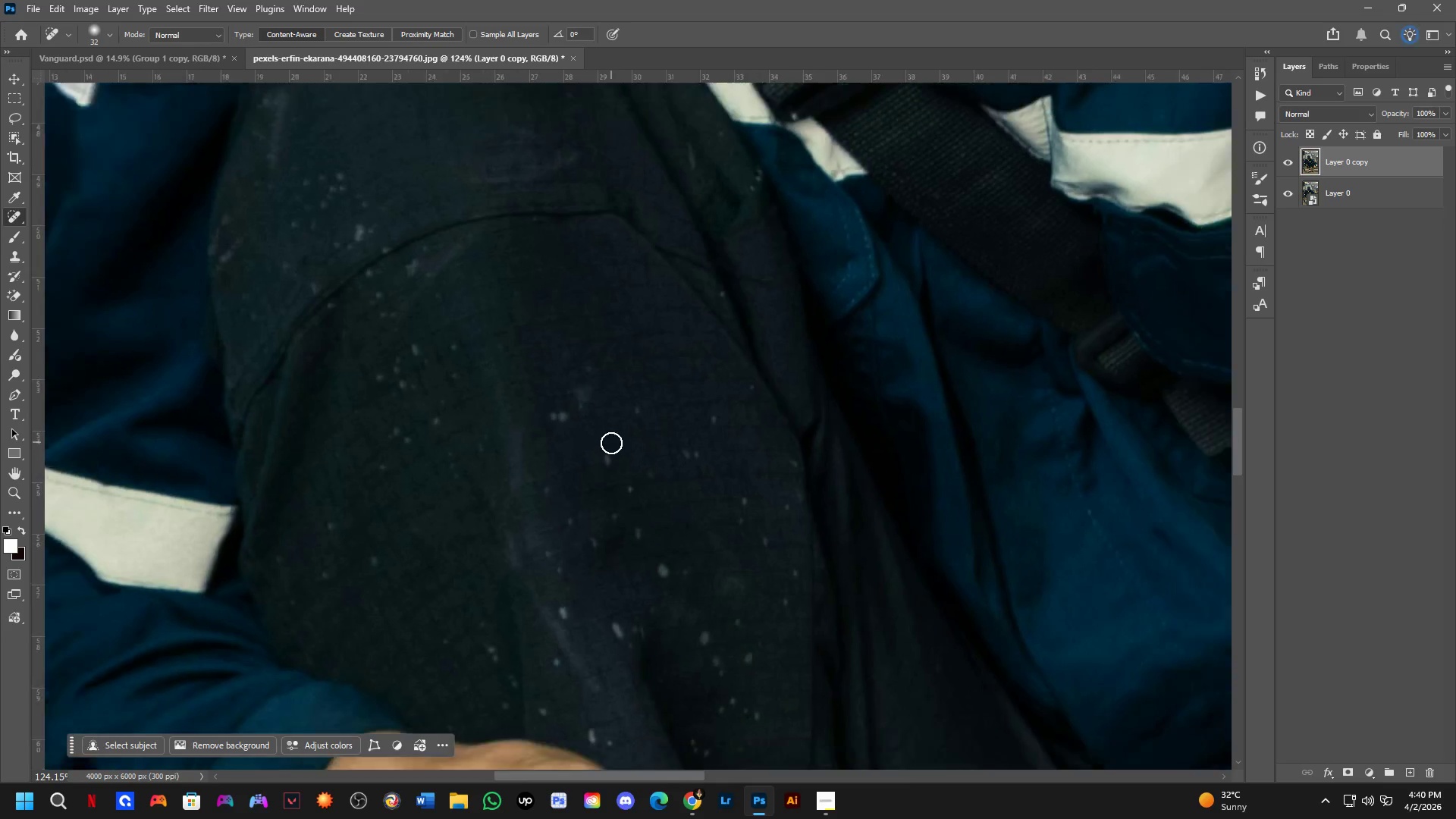 
scroll: coordinate [717, 616], scroll_direction: down, amount: 3.0
 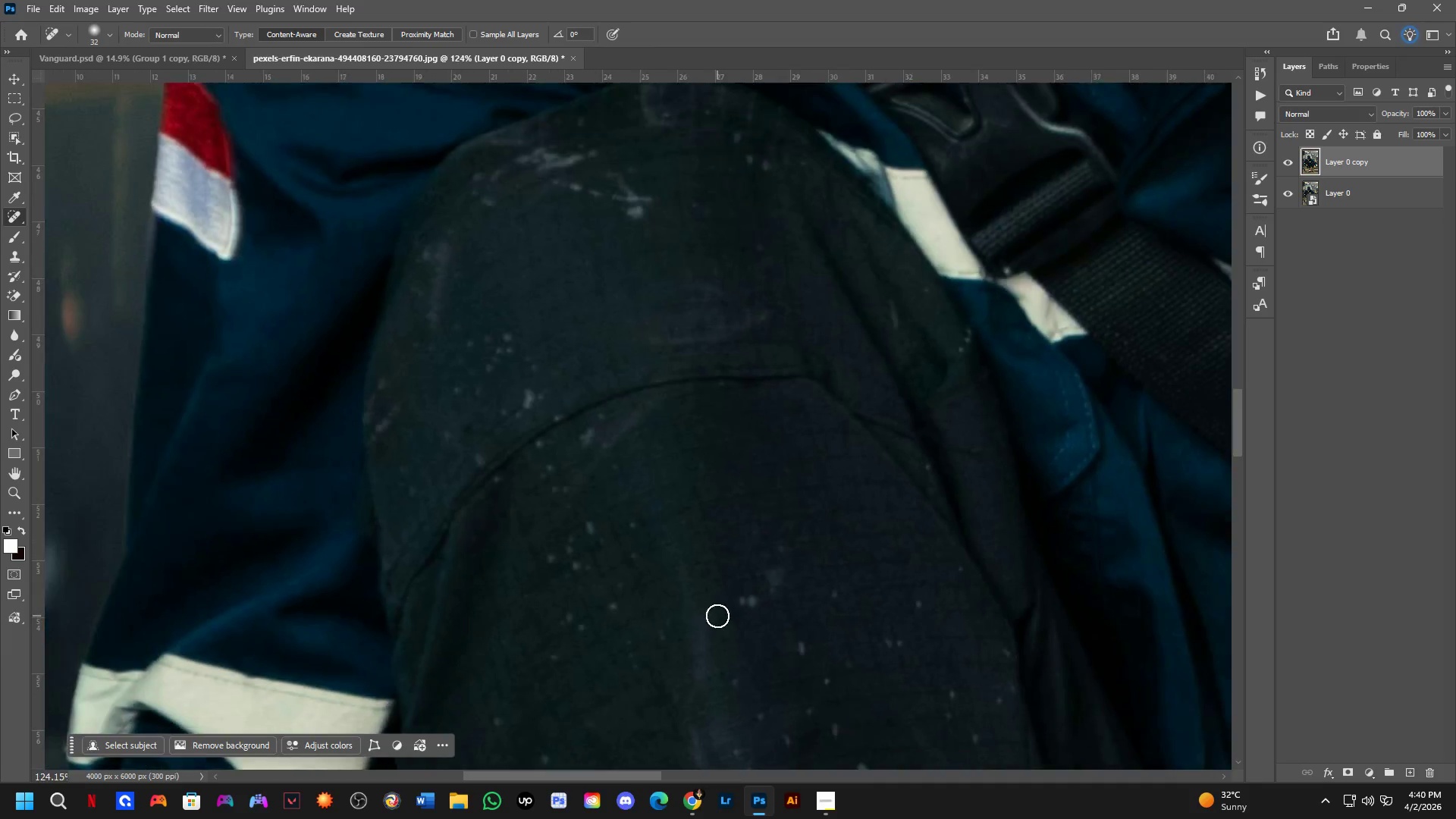 
hold_key(key=ShiftLeft, duration=0.31)
 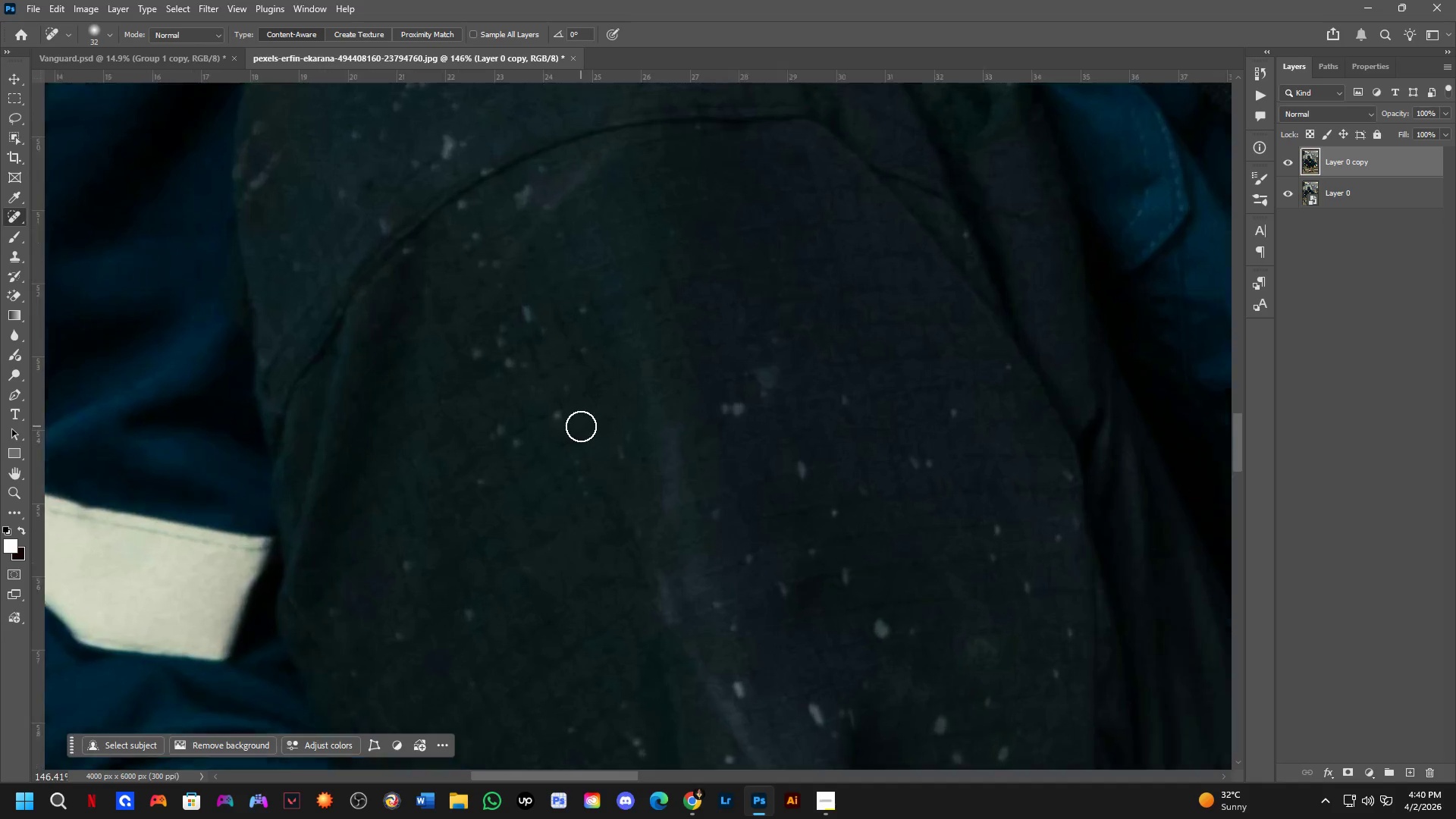 
scroll: coordinate [616, 447], scroll_direction: down, amount: 15.0
 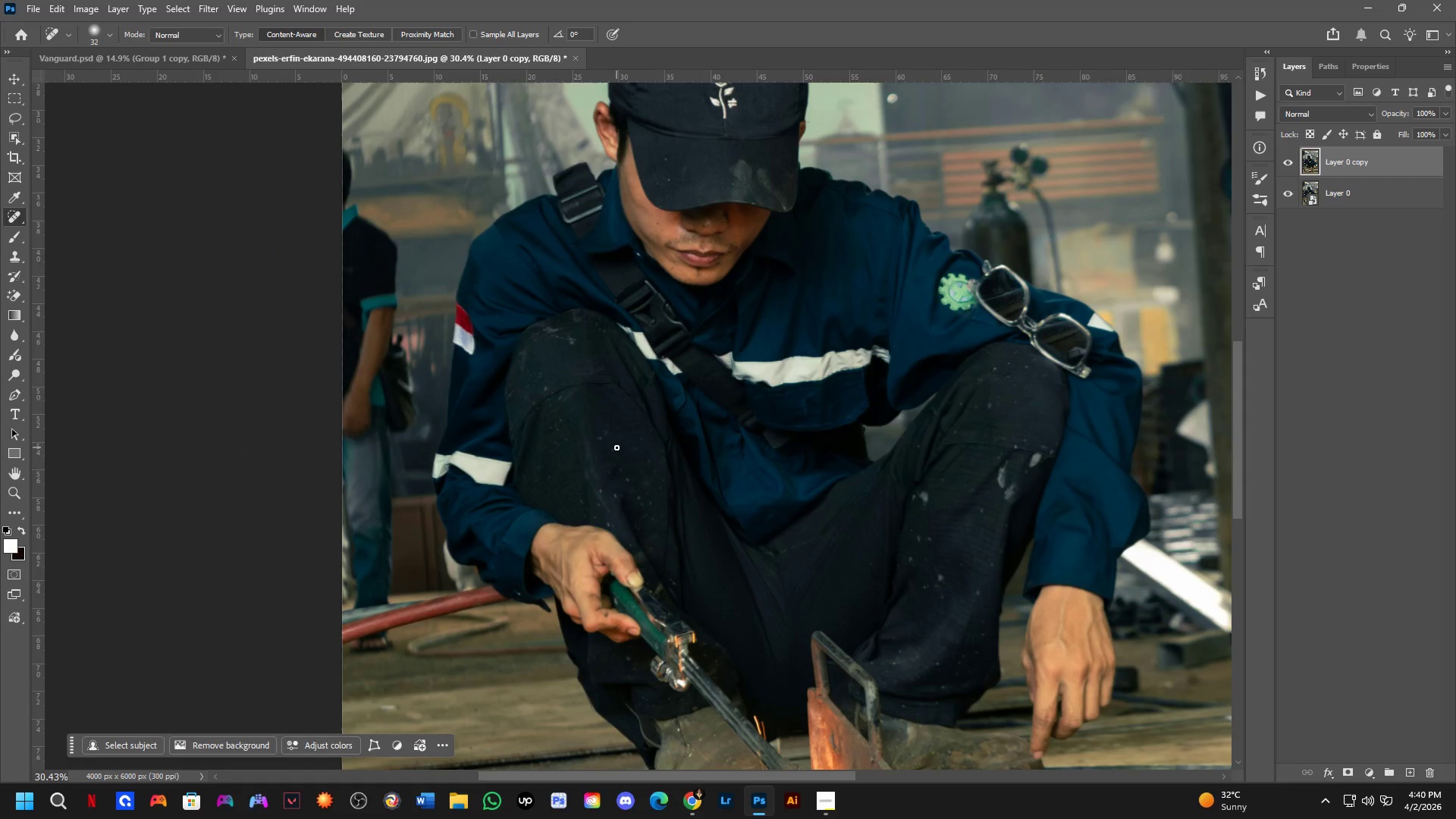 
left_click_drag(start_coordinate=[564, 413], to_coordinate=[538, 407])
 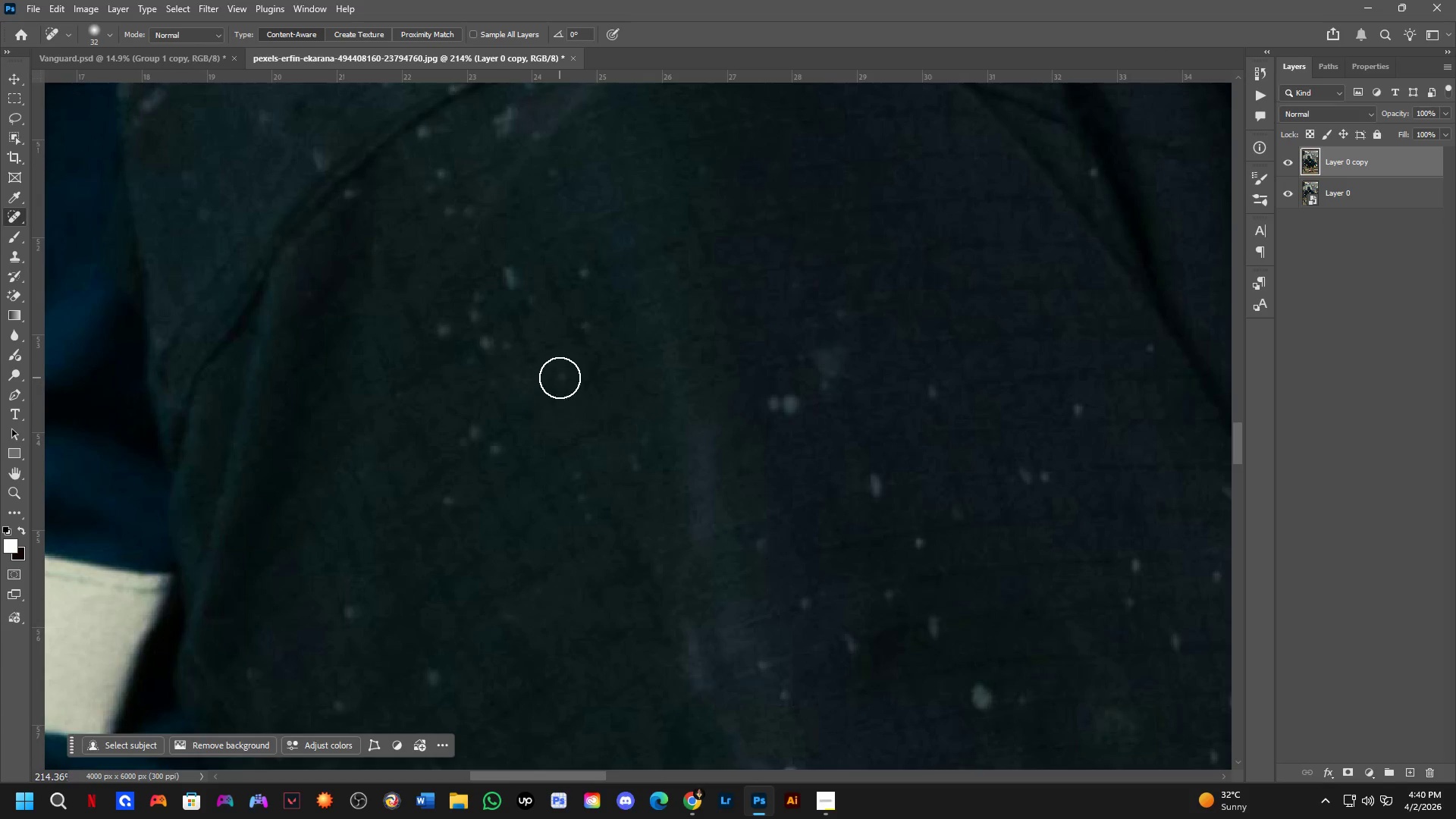 
scroll: coordinate [571, 420], scroll_direction: up, amount: 12.0
 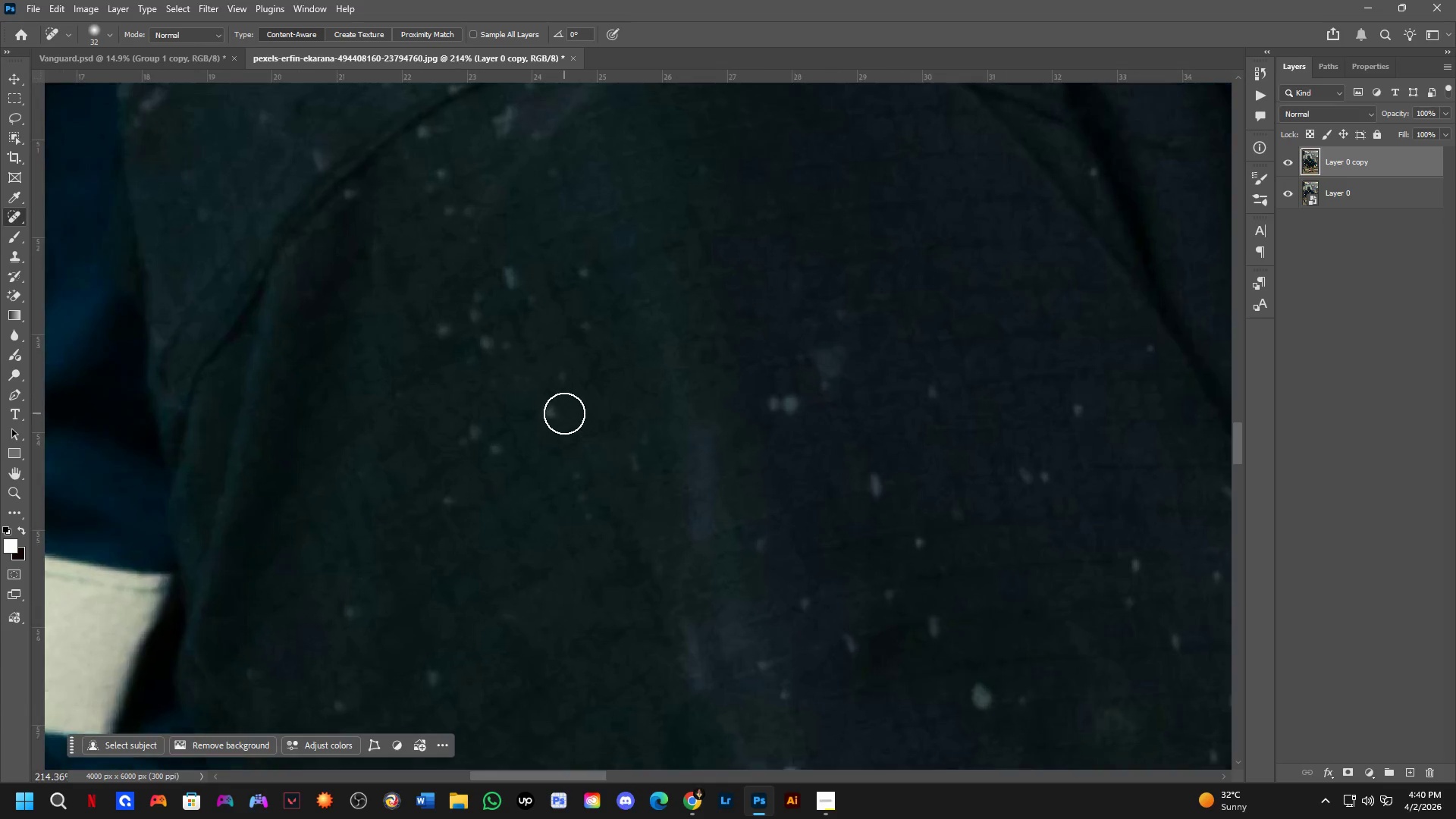 
left_click_drag(start_coordinate=[560, 378], to_coordinate=[559, 388])
 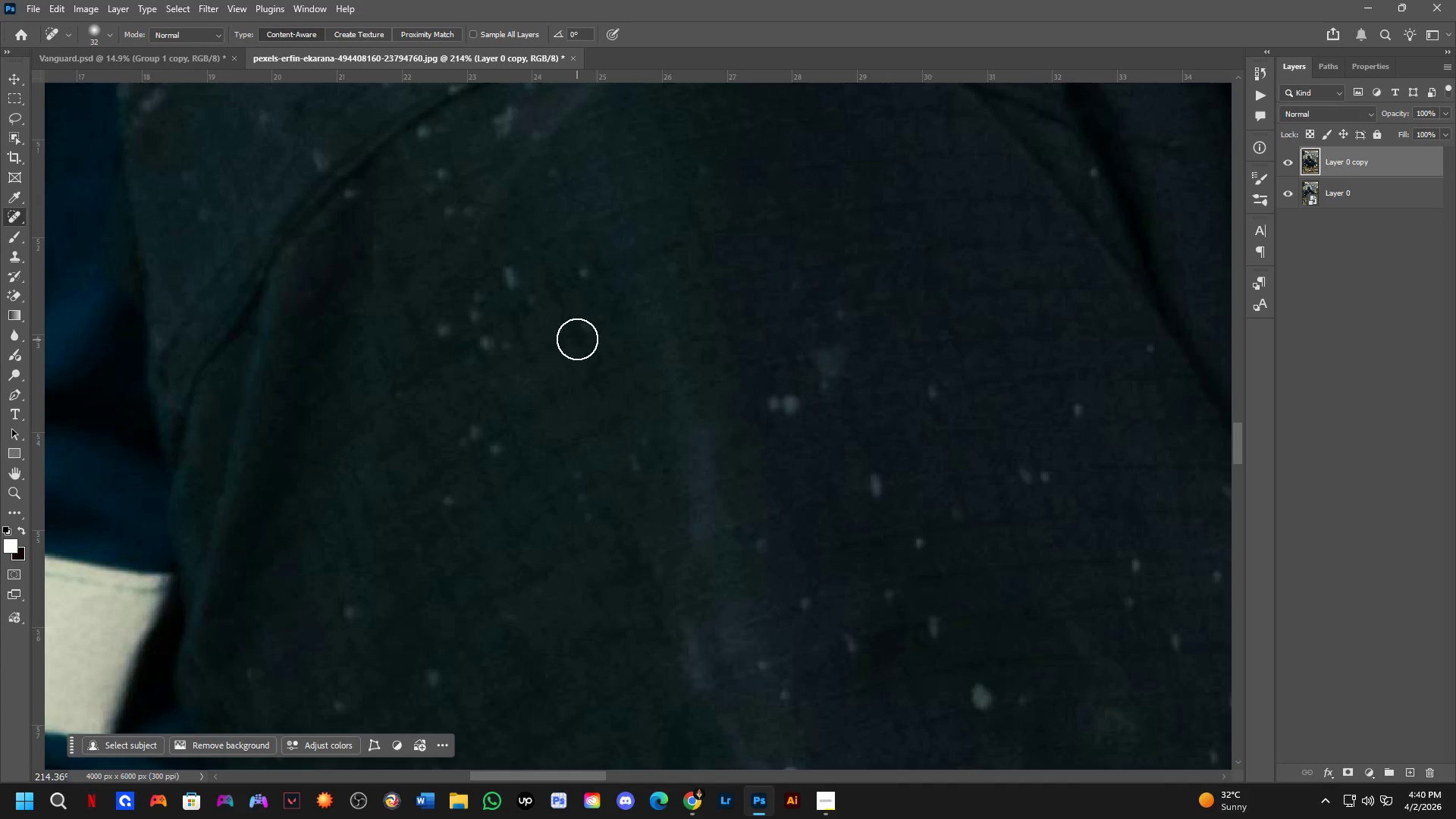 
left_click_drag(start_coordinate=[579, 335], to_coordinate=[586, 295])
 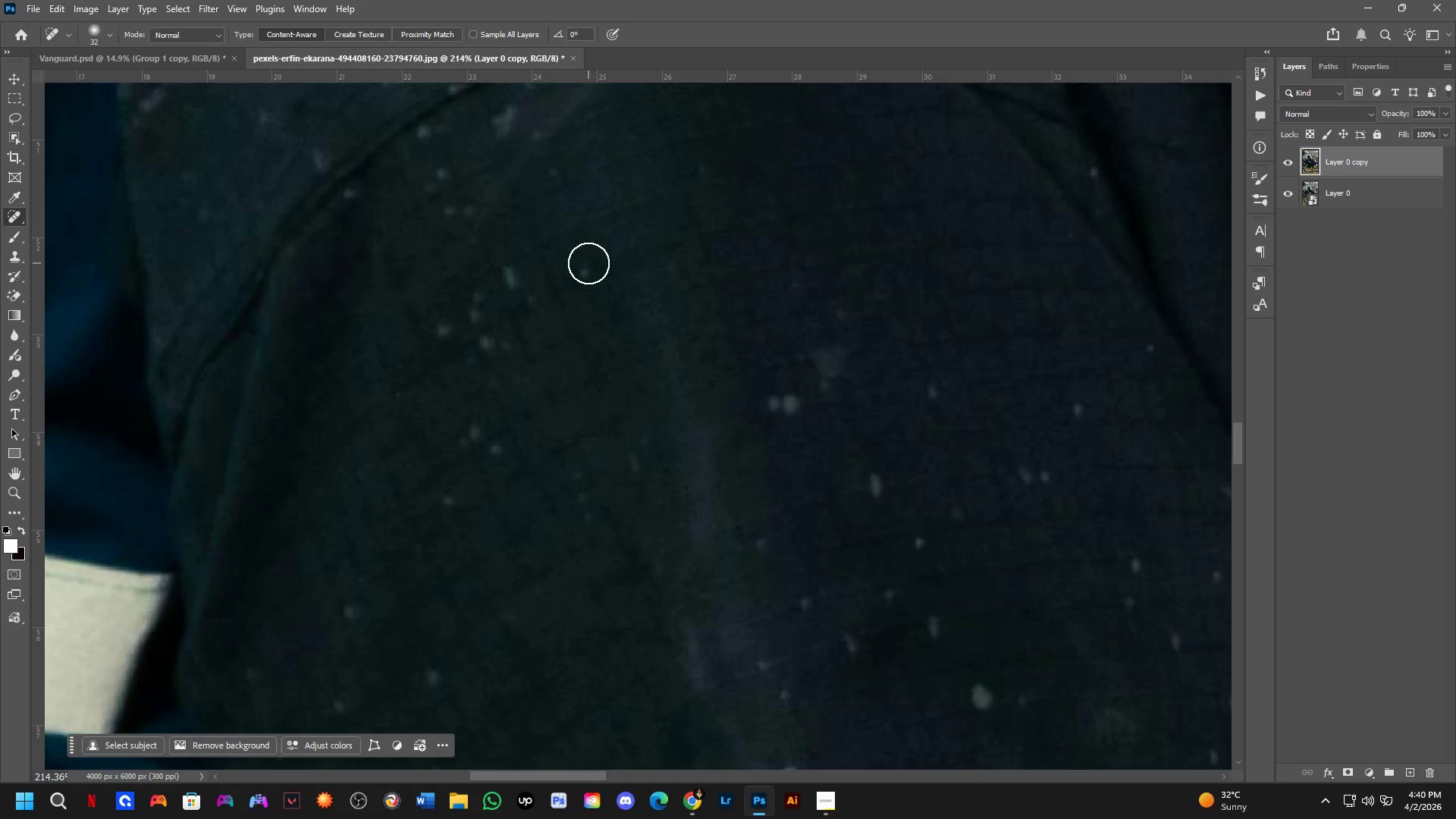 
left_click_drag(start_coordinate=[588, 257], to_coordinate=[584, 287])
 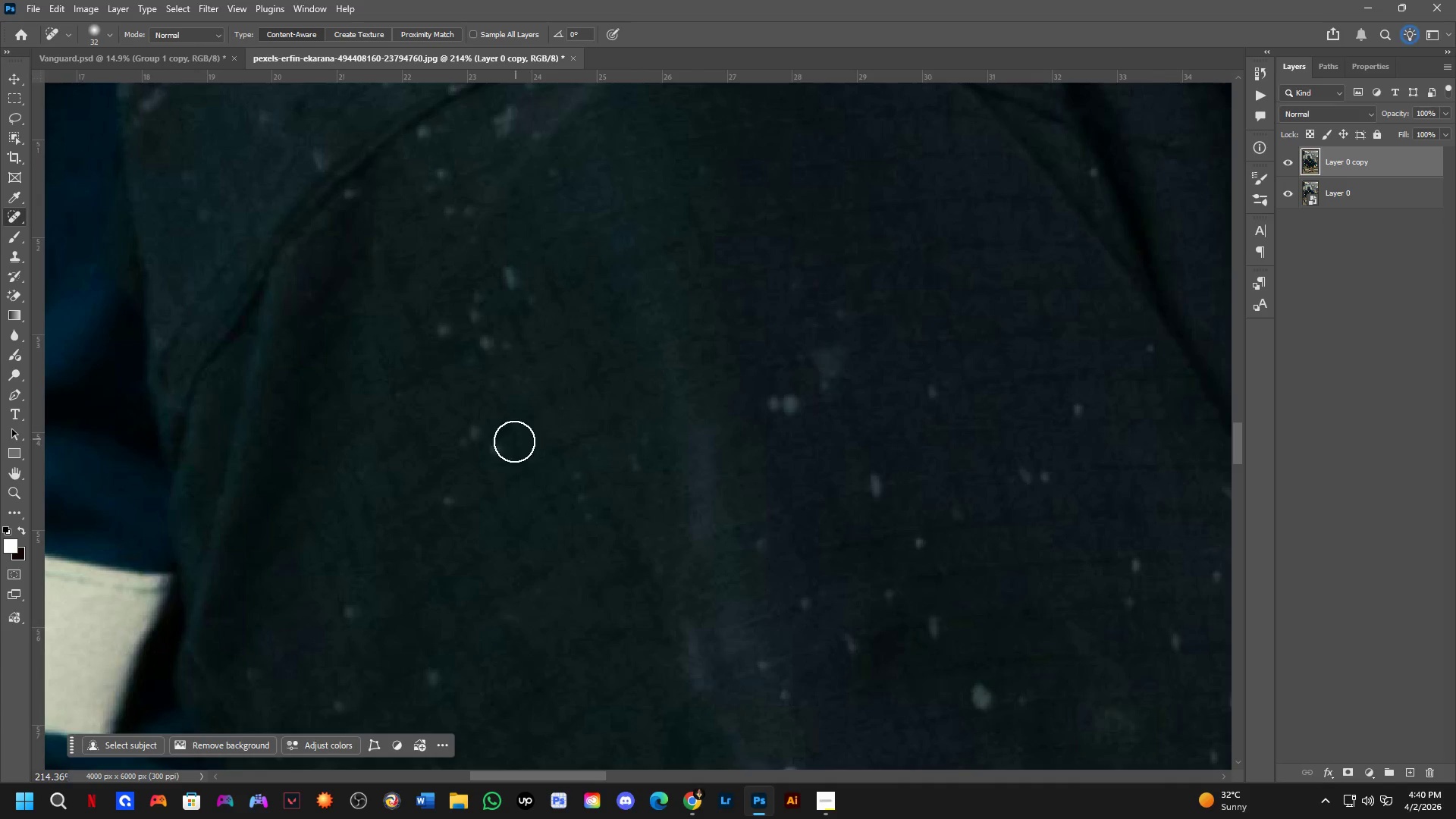 
left_click_drag(start_coordinate=[504, 442], to_coordinate=[481, 444])
 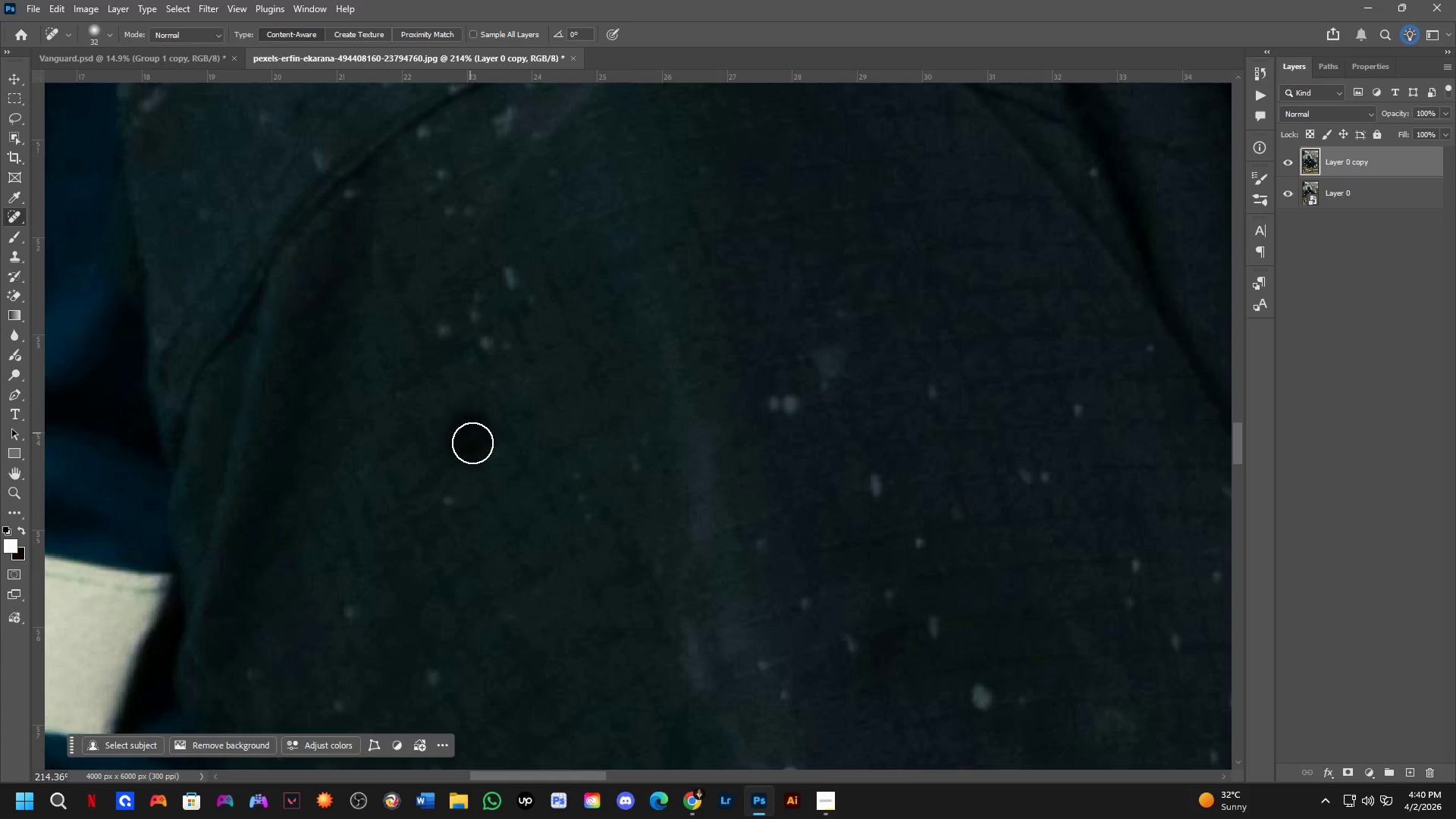 
left_click_drag(start_coordinate=[440, 501], to_coordinate=[441, 510])
 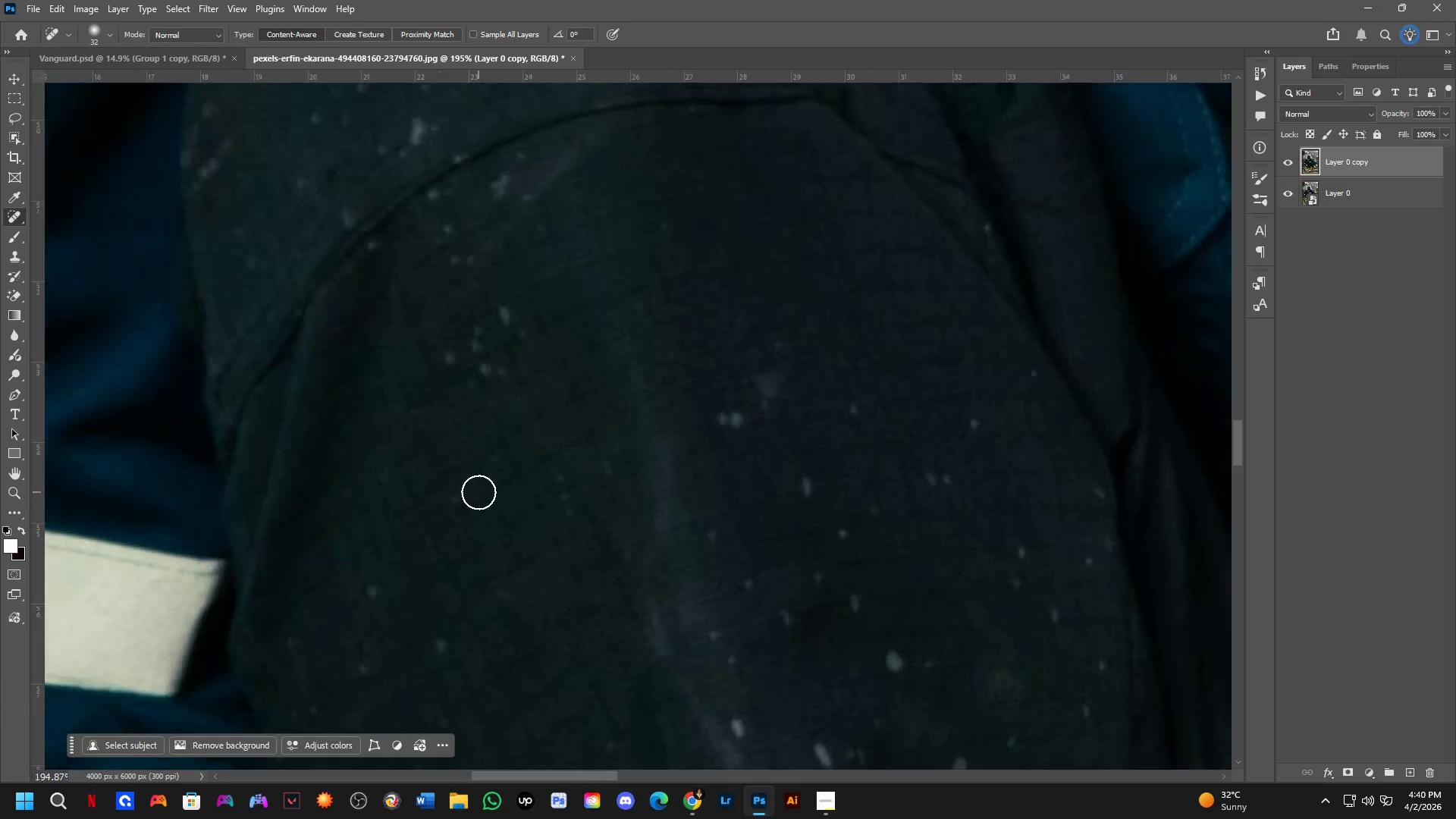 
scroll: coordinate [482, 486], scroll_direction: down, amount: 9.0
 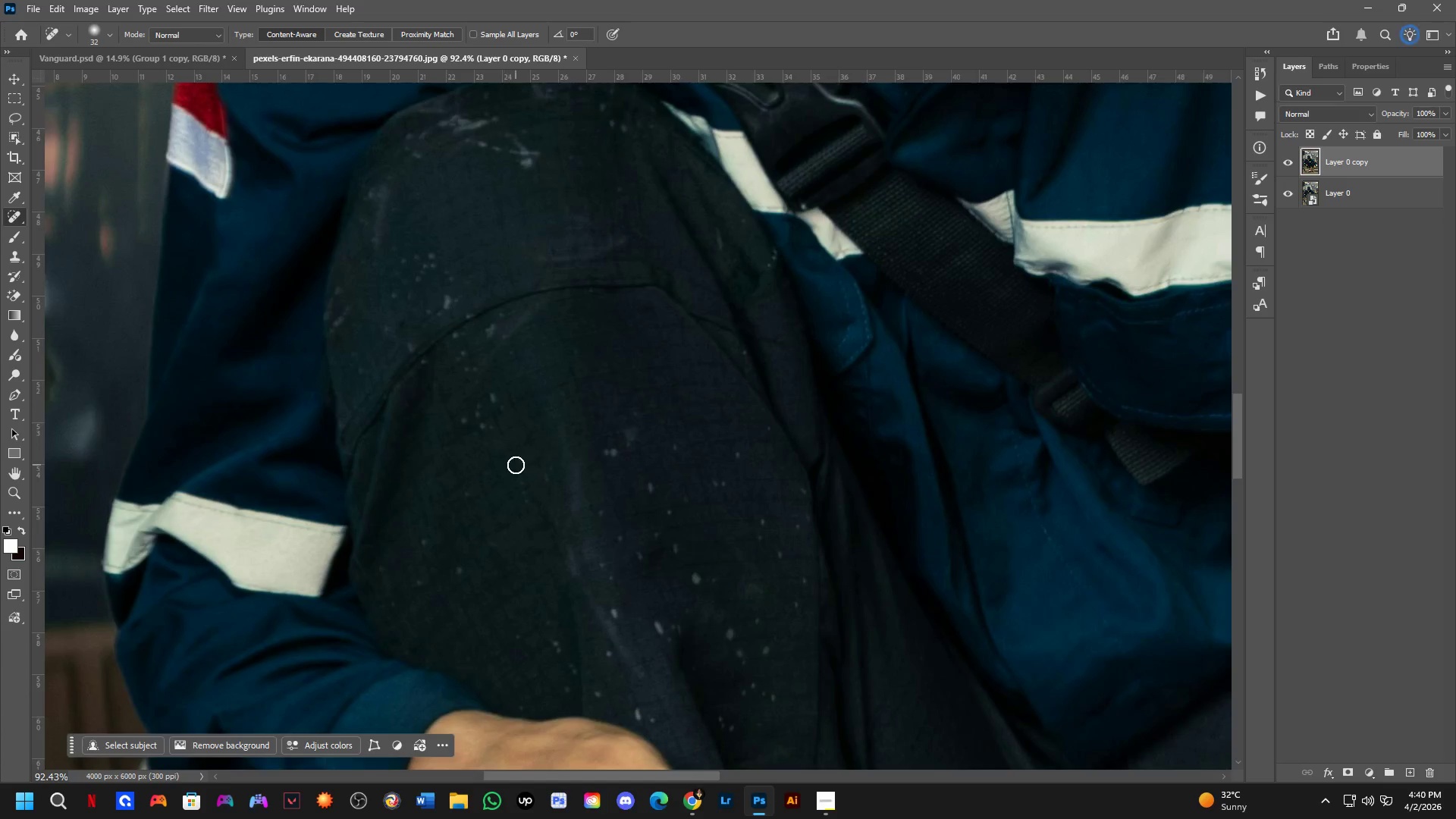 
hold_key(key=Space, duration=0.64)
 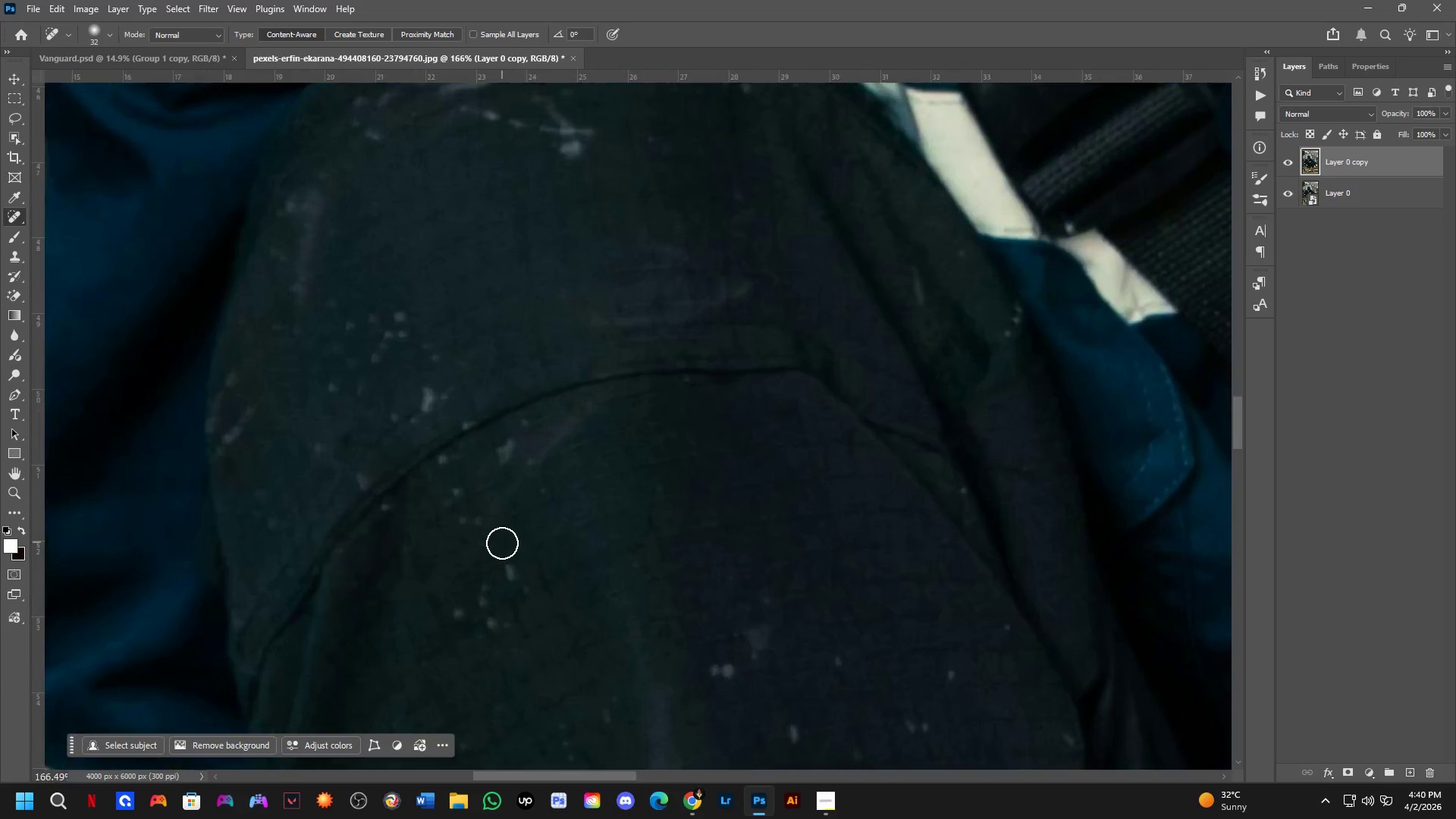 
left_click_drag(start_coordinate=[577, 397], to_coordinate=[579, 531])
 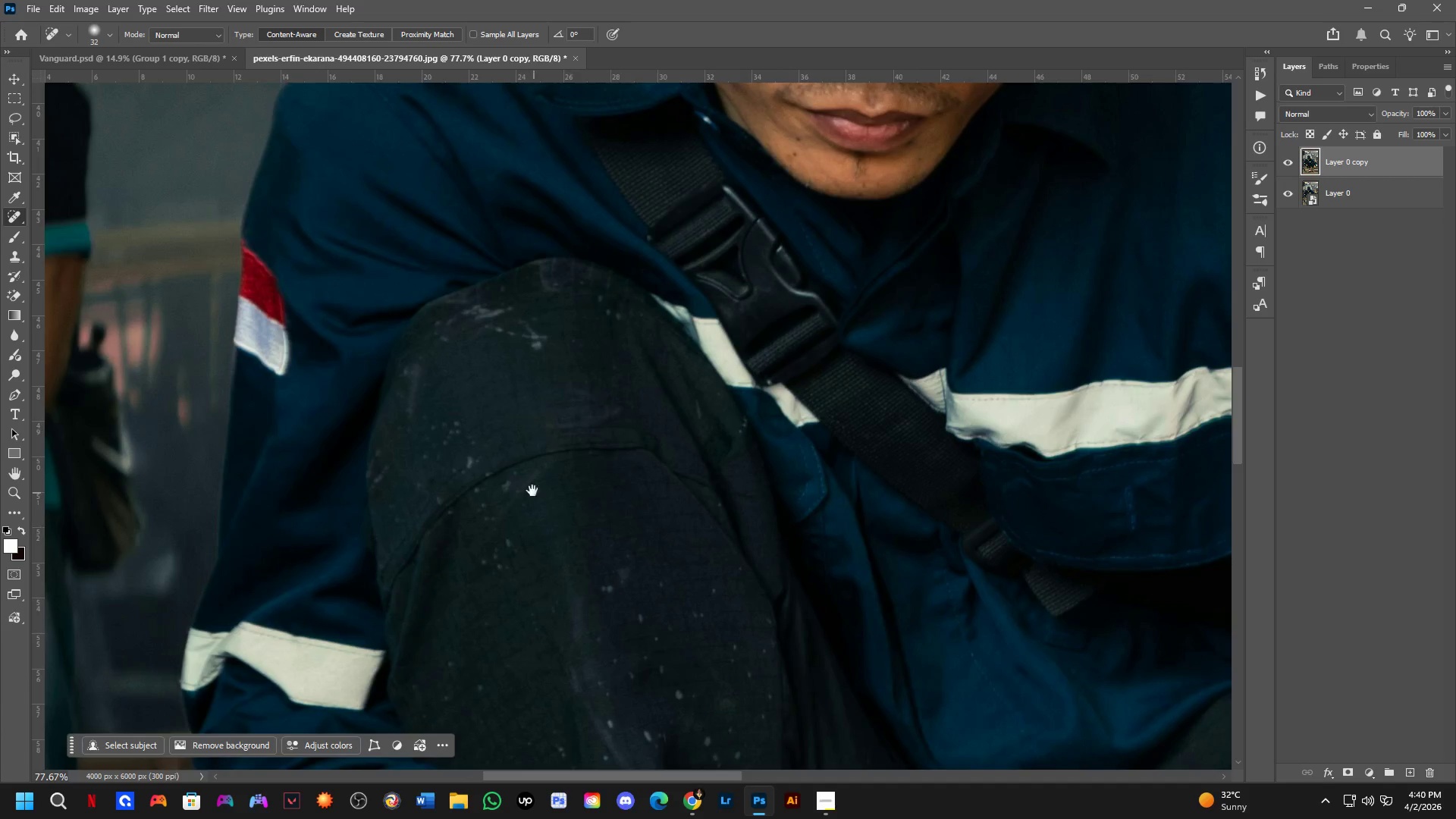 
scroll: coordinate [532, 464], scroll_direction: down, amount: 2.0
 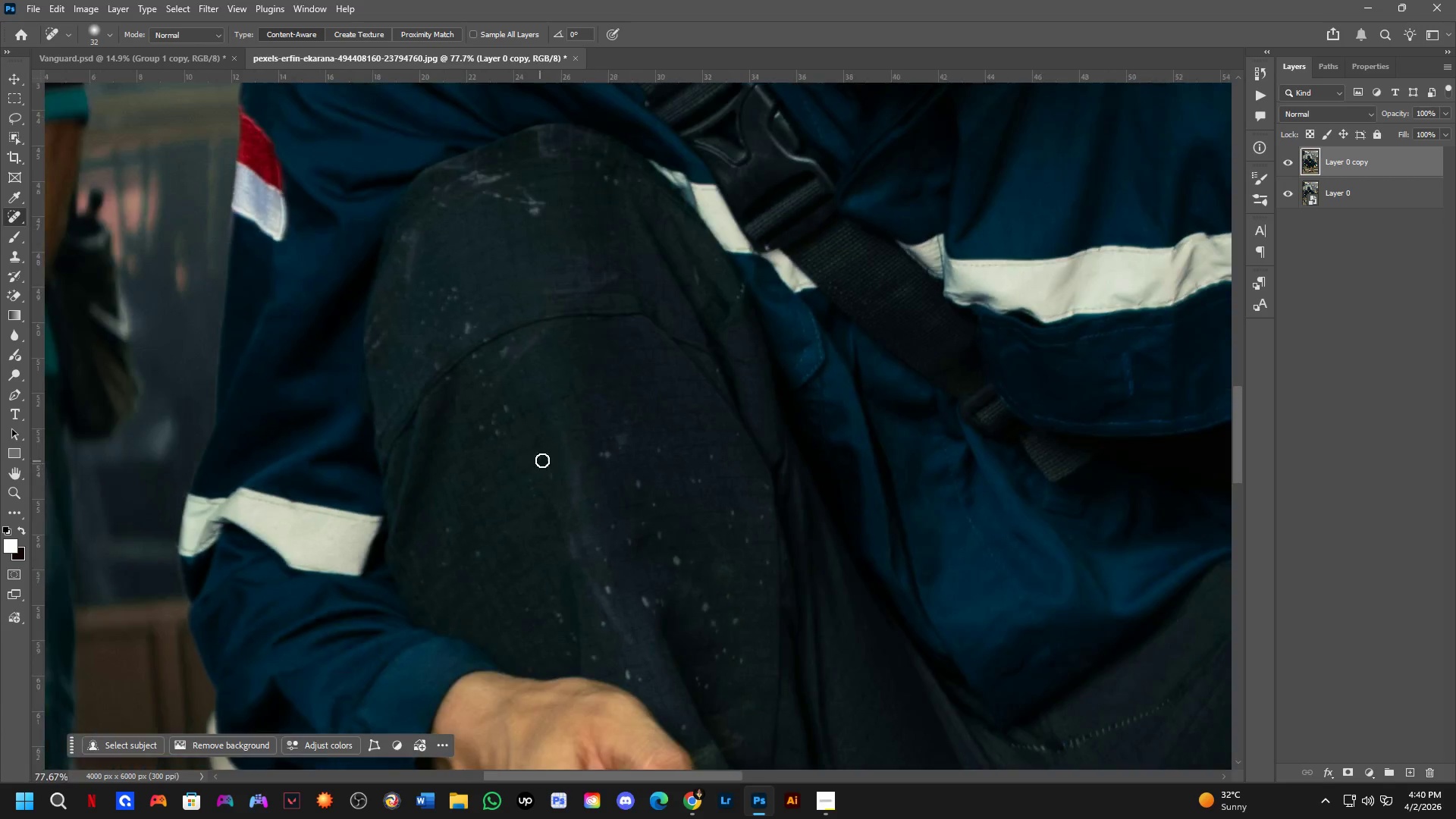 
left_click_drag(start_coordinate=[508, 569], to_coordinate=[513, 594])
 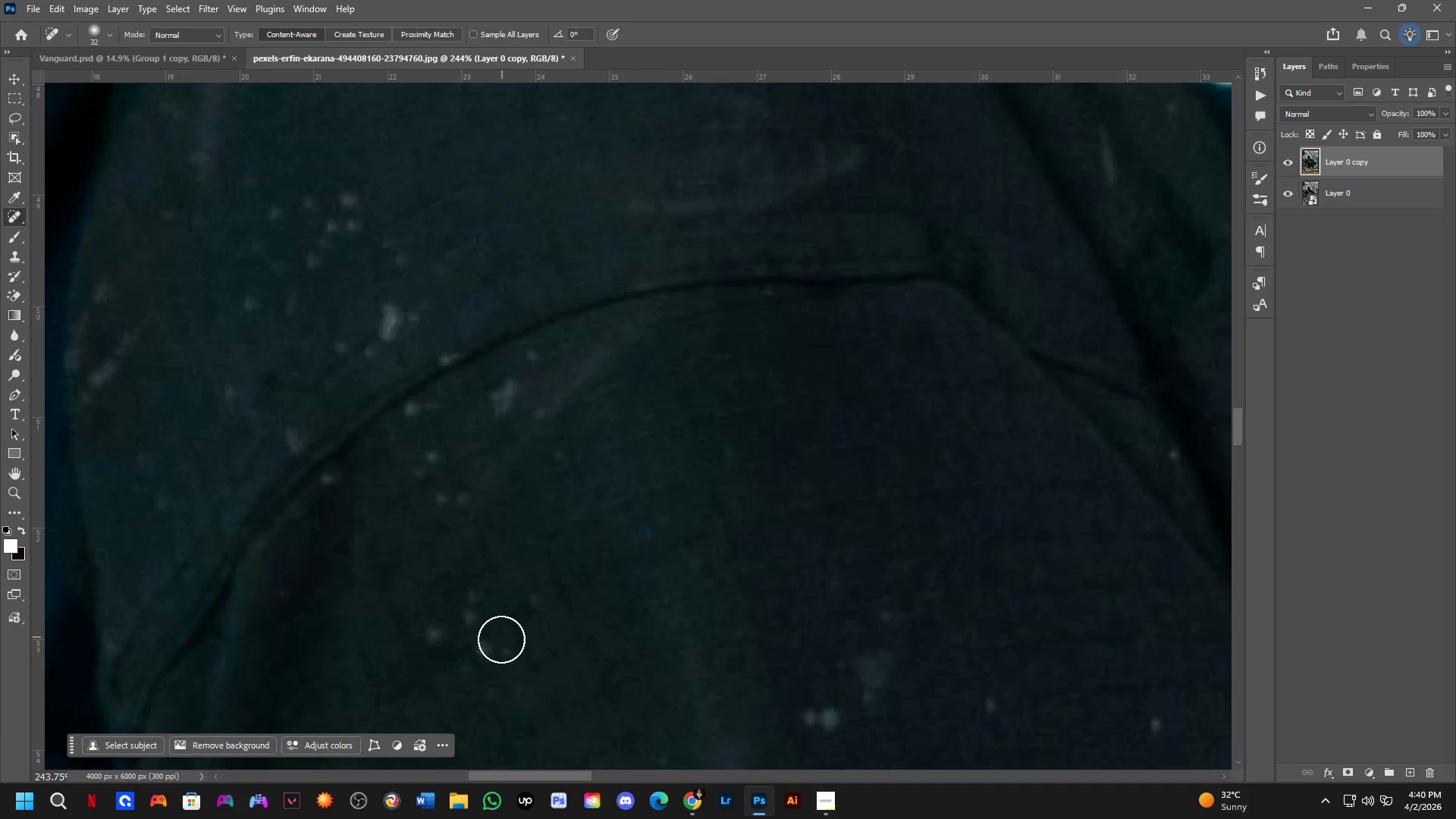 
scroll: coordinate [509, 569], scroll_direction: up, amount: 12.0
 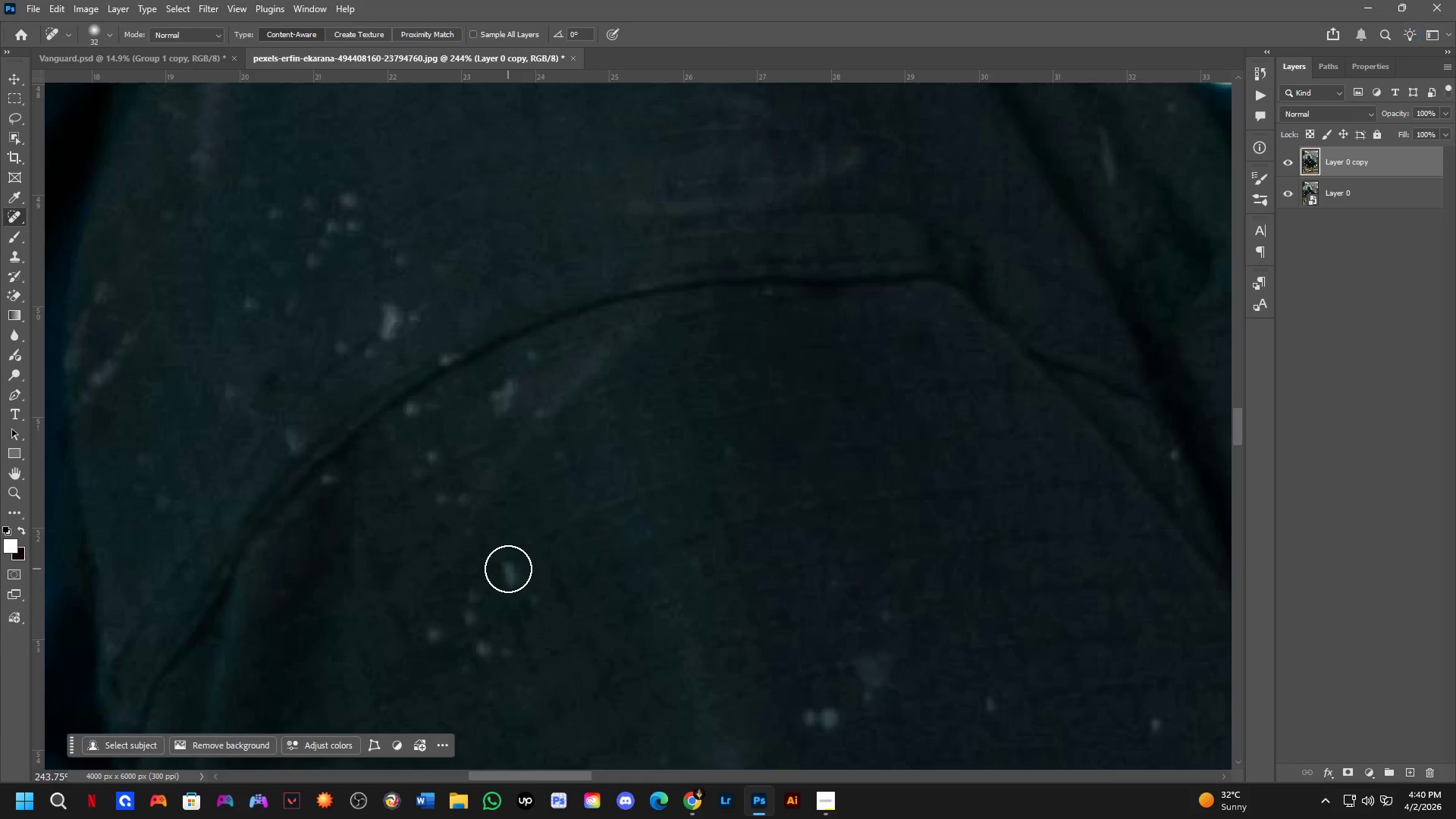 
left_click_drag(start_coordinate=[501, 642], to_coordinate=[507, 664])
 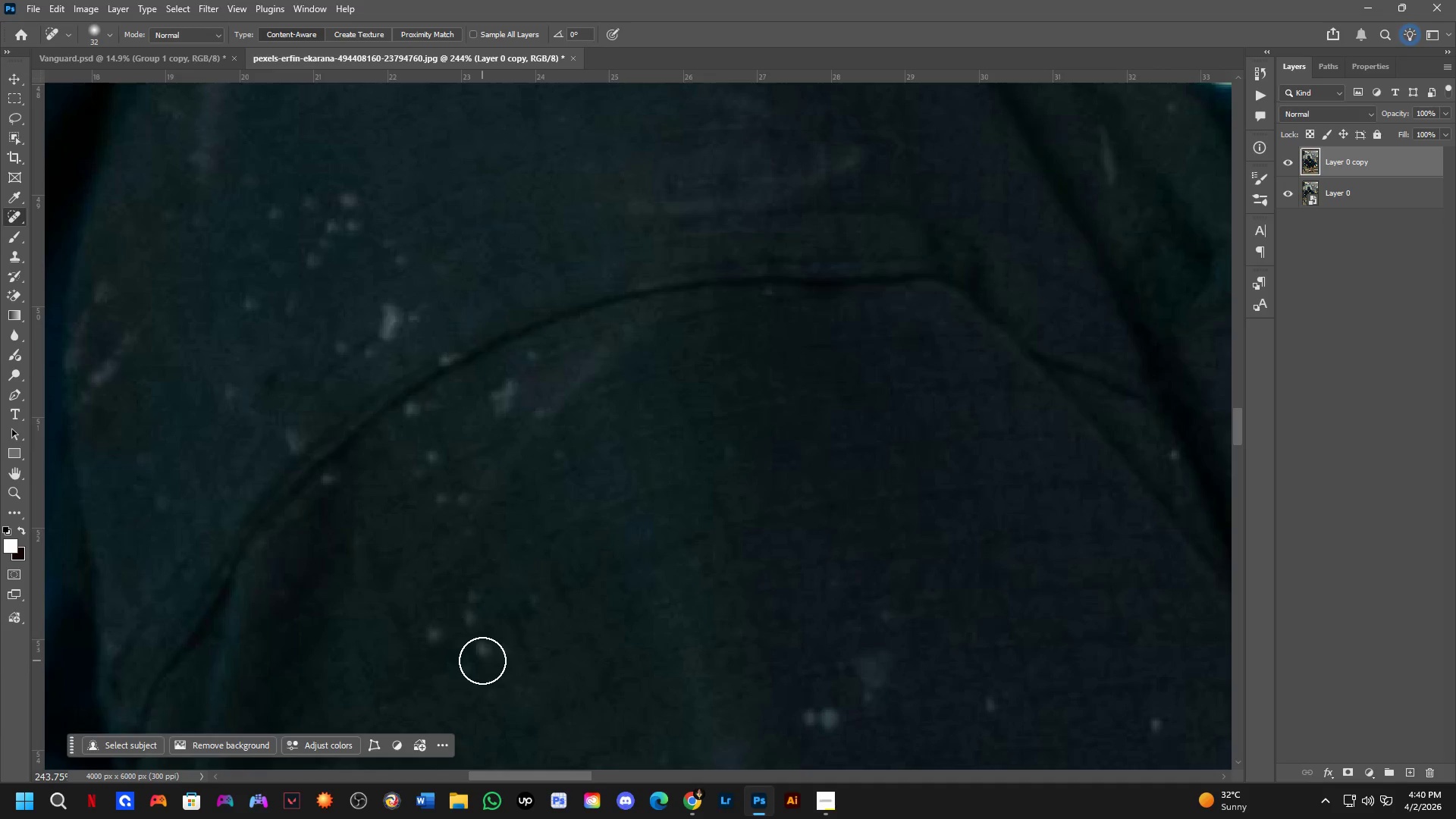 
left_click_drag(start_coordinate=[482, 661], to_coordinate=[485, 673])
 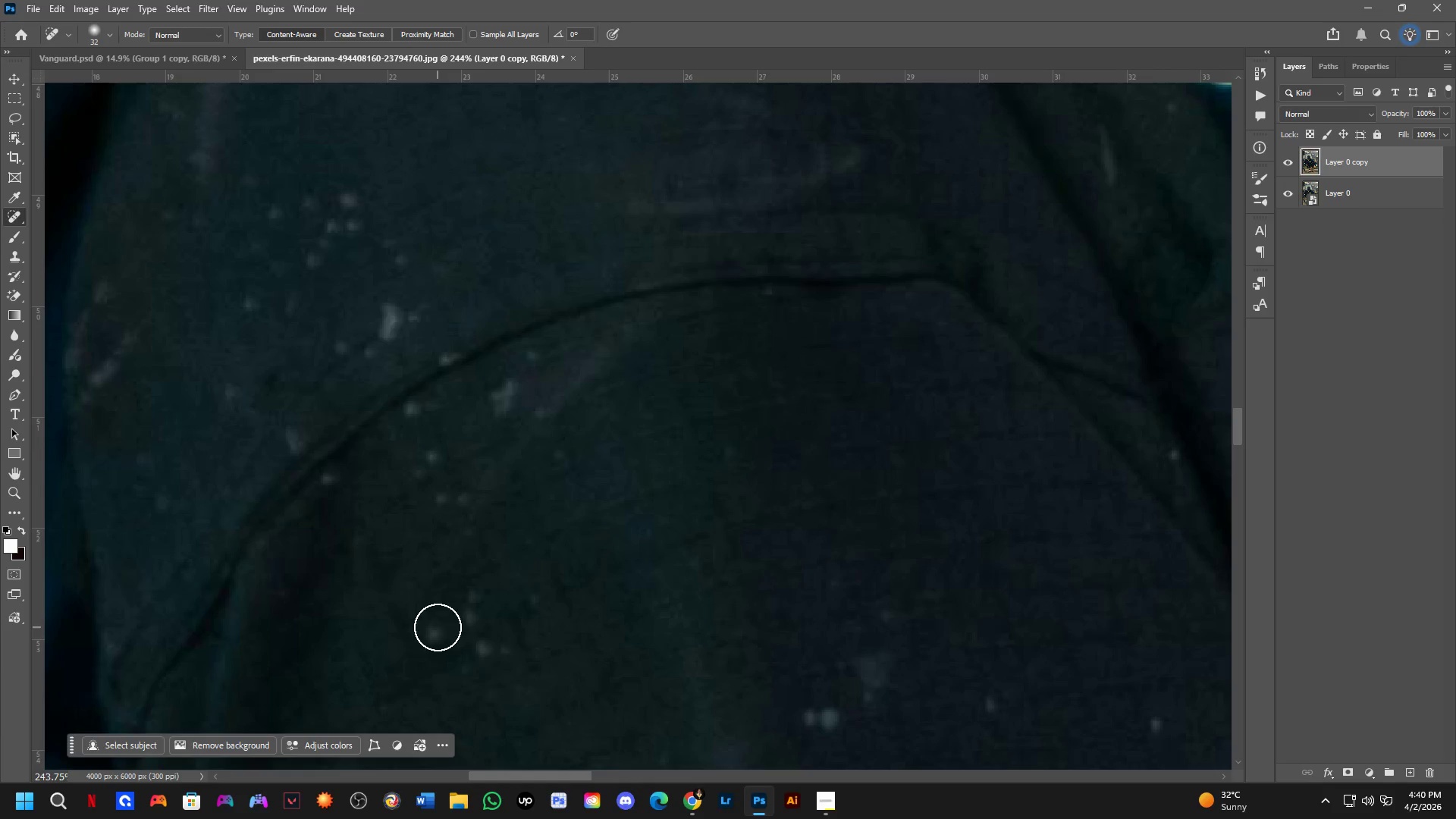 
left_click_drag(start_coordinate=[430, 641], to_coordinate=[427, 664])
 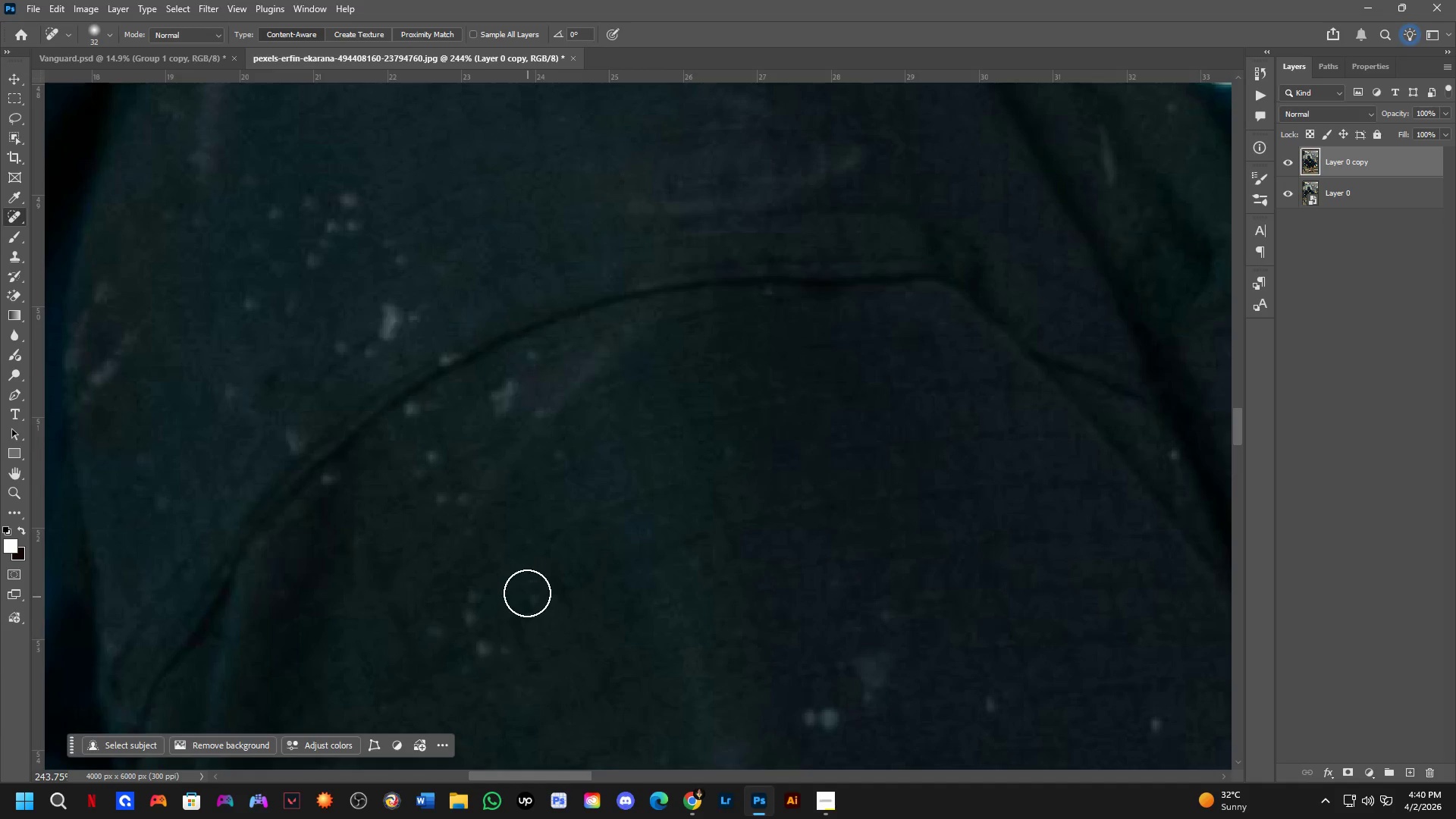 
left_click_drag(start_coordinate=[528, 589], to_coordinate=[533, 664])
 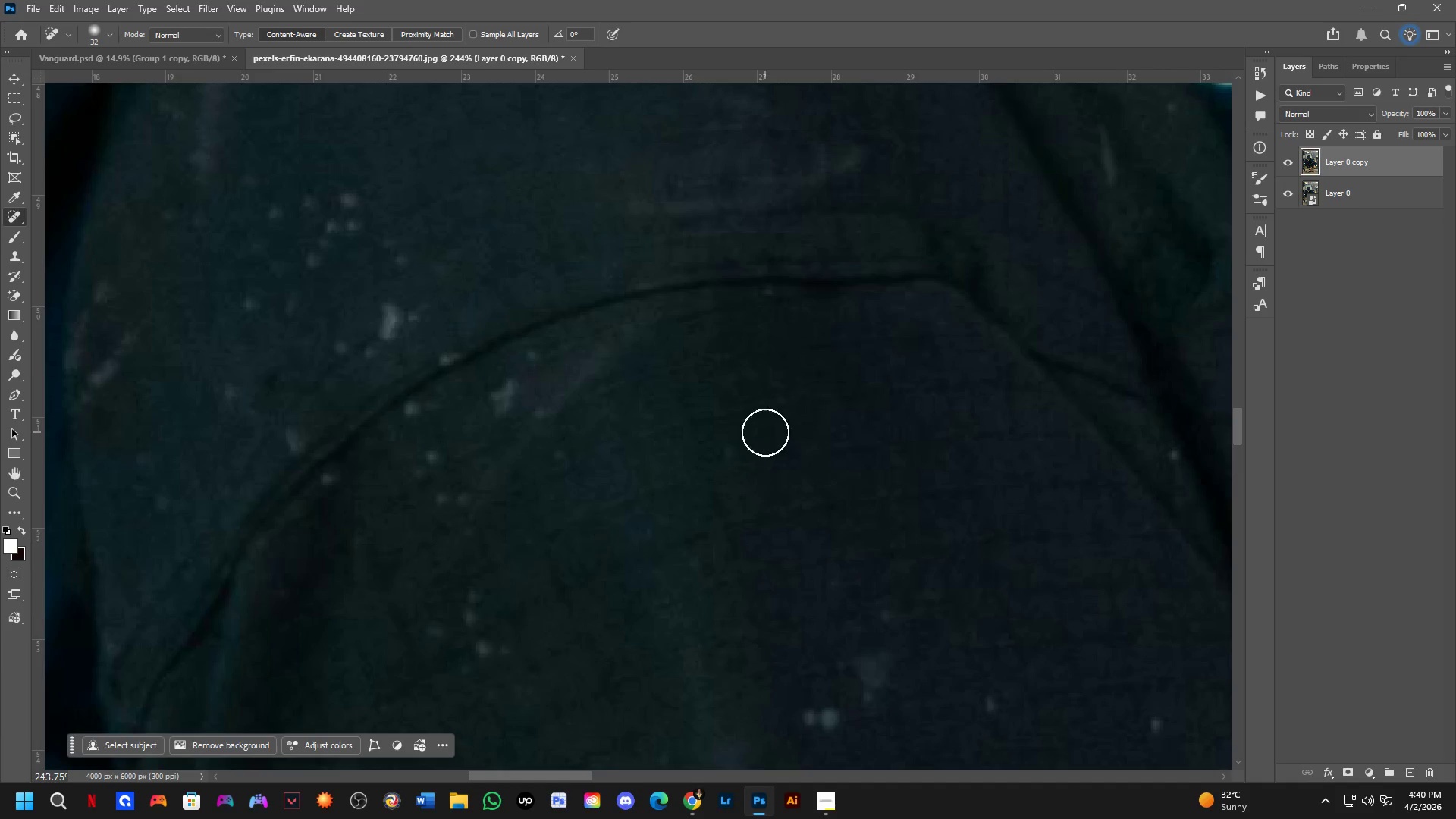 
left_click_drag(start_coordinate=[731, 450], to_coordinate=[711, 453])
 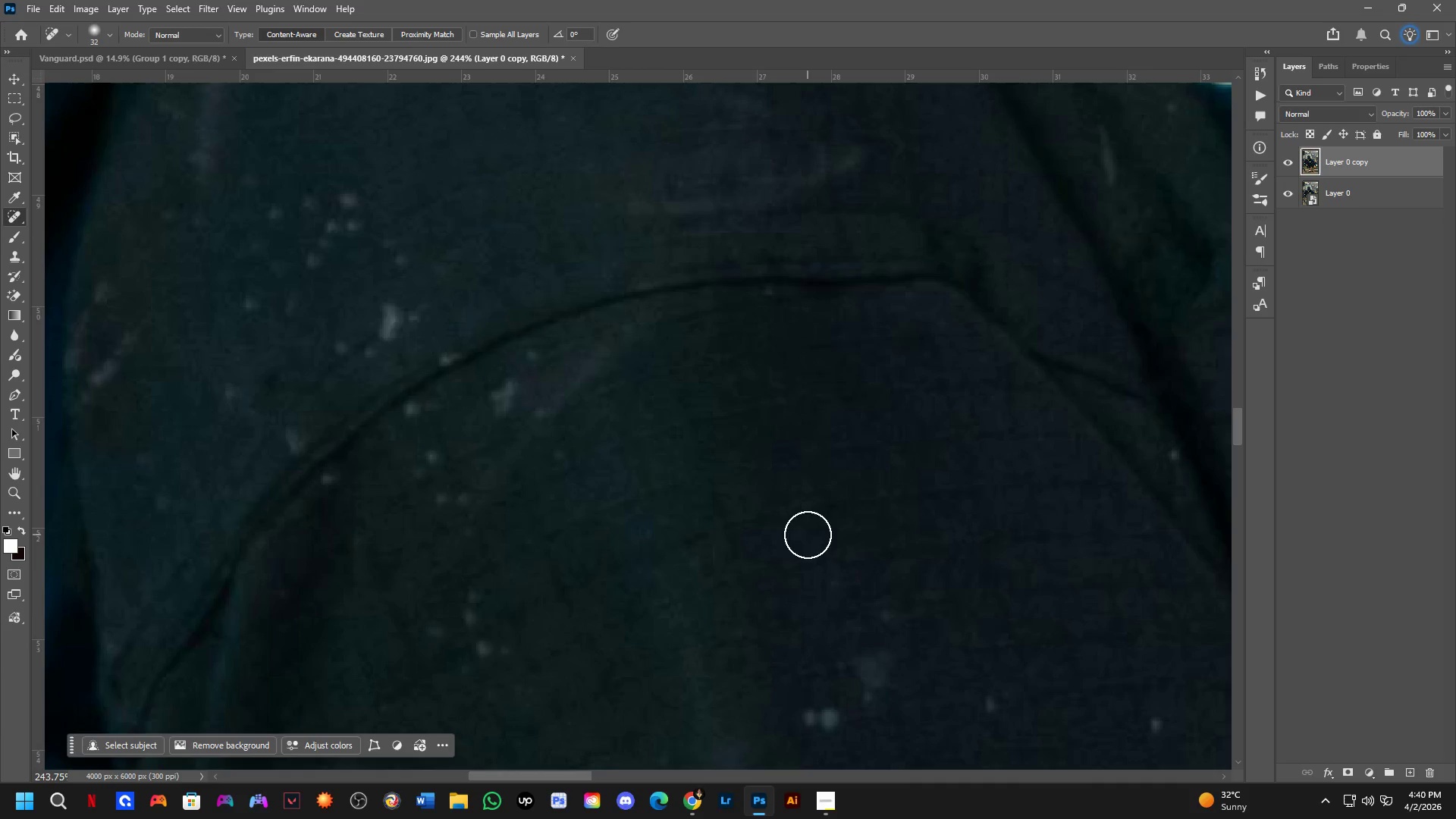 
scroll: coordinate [815, 527], scroll_direction: down, amount: 3.0
 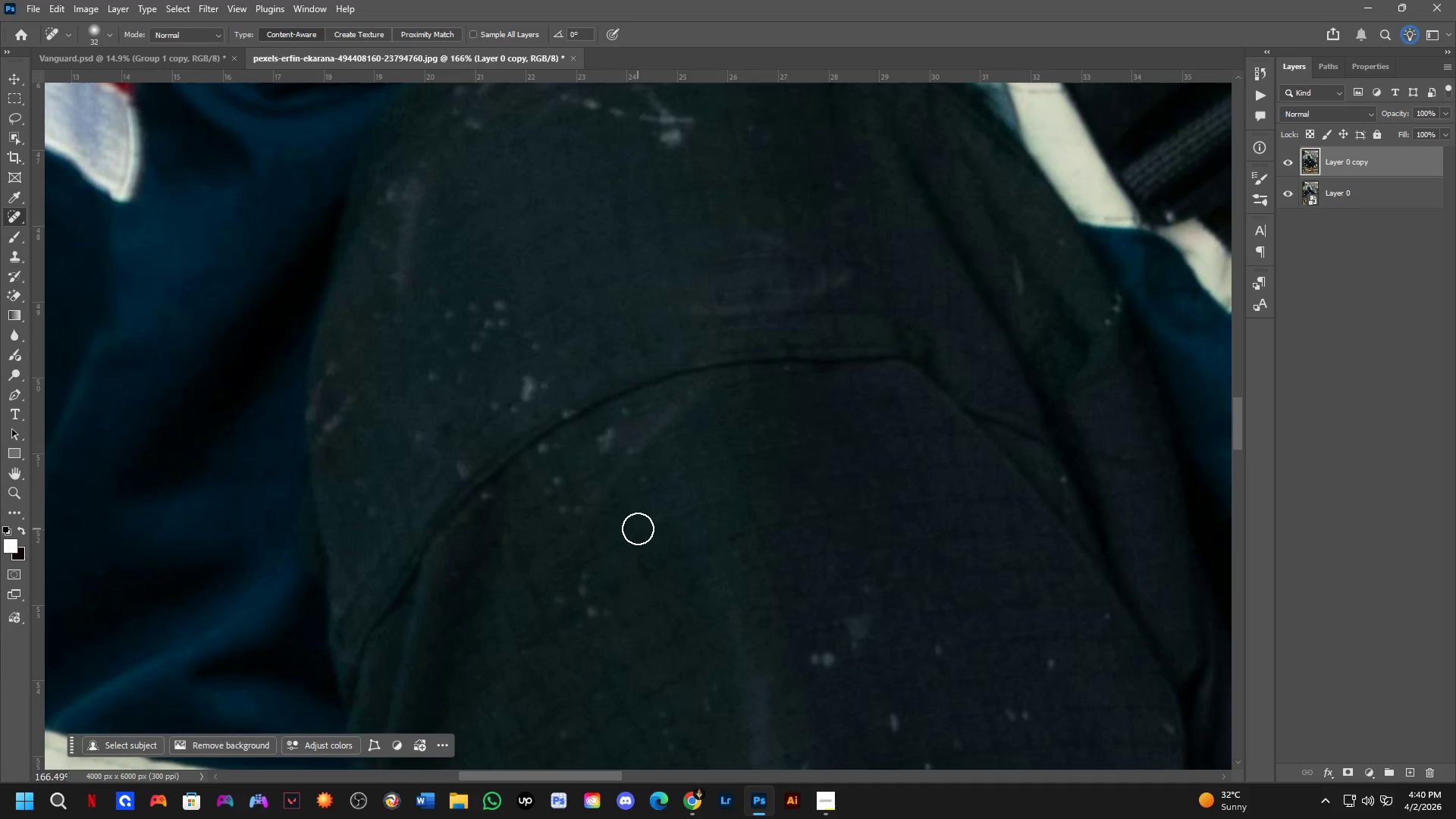 
key(NumpadEnter)
 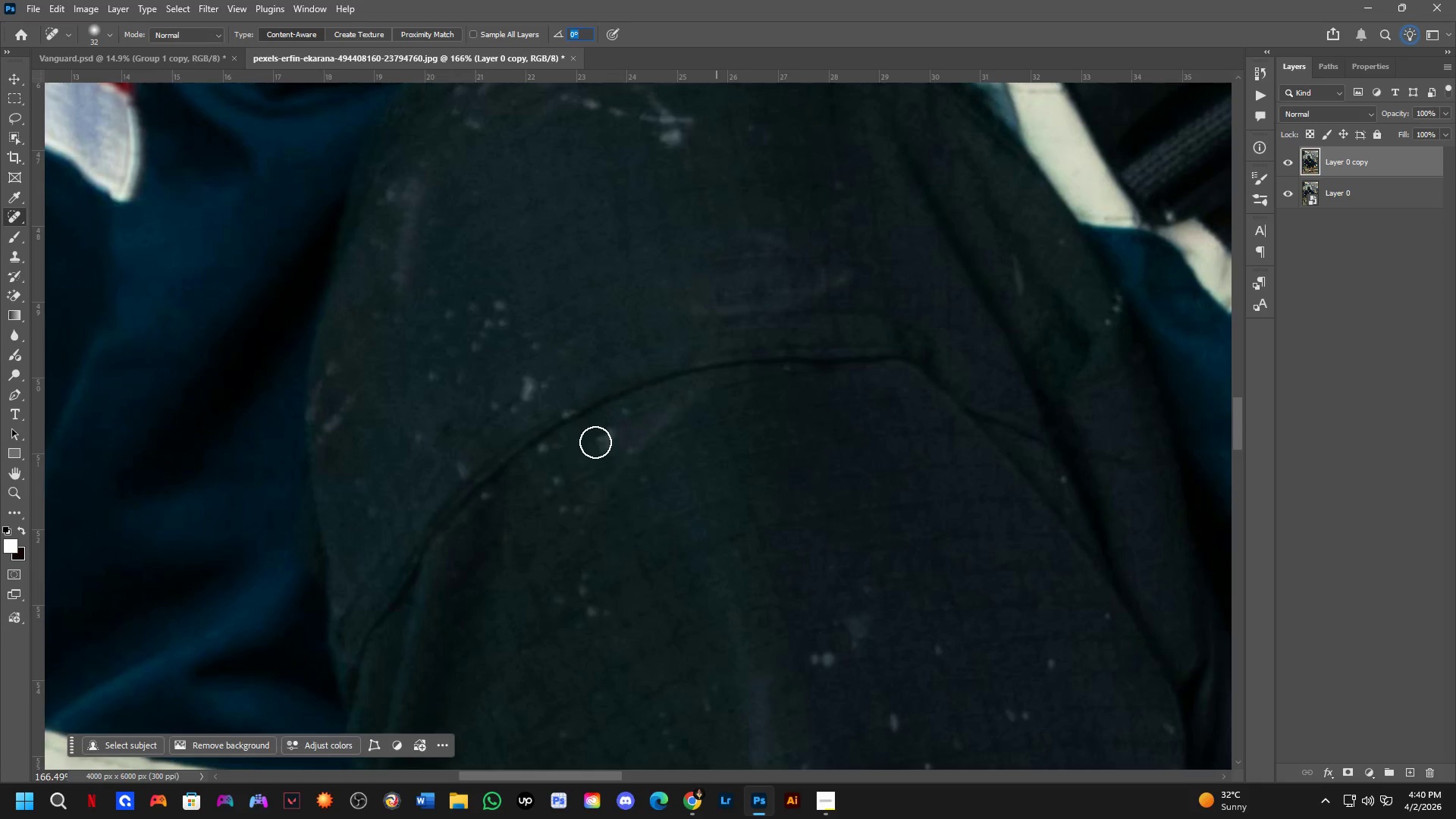 
left_click_drag(start_coordinate=[595, 442], to_coordinate=[638, 435])
 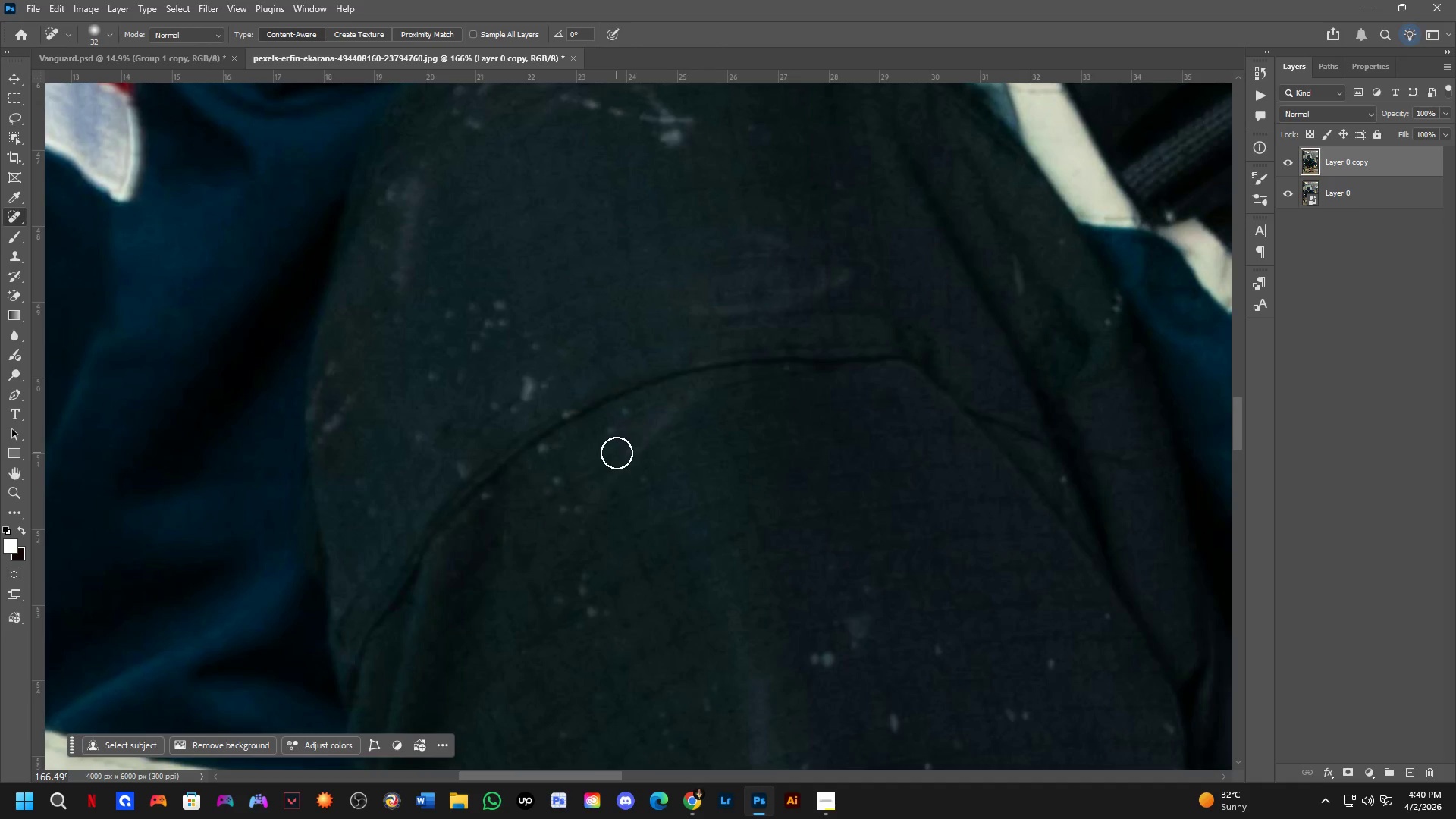 
left_click([612, 434])
 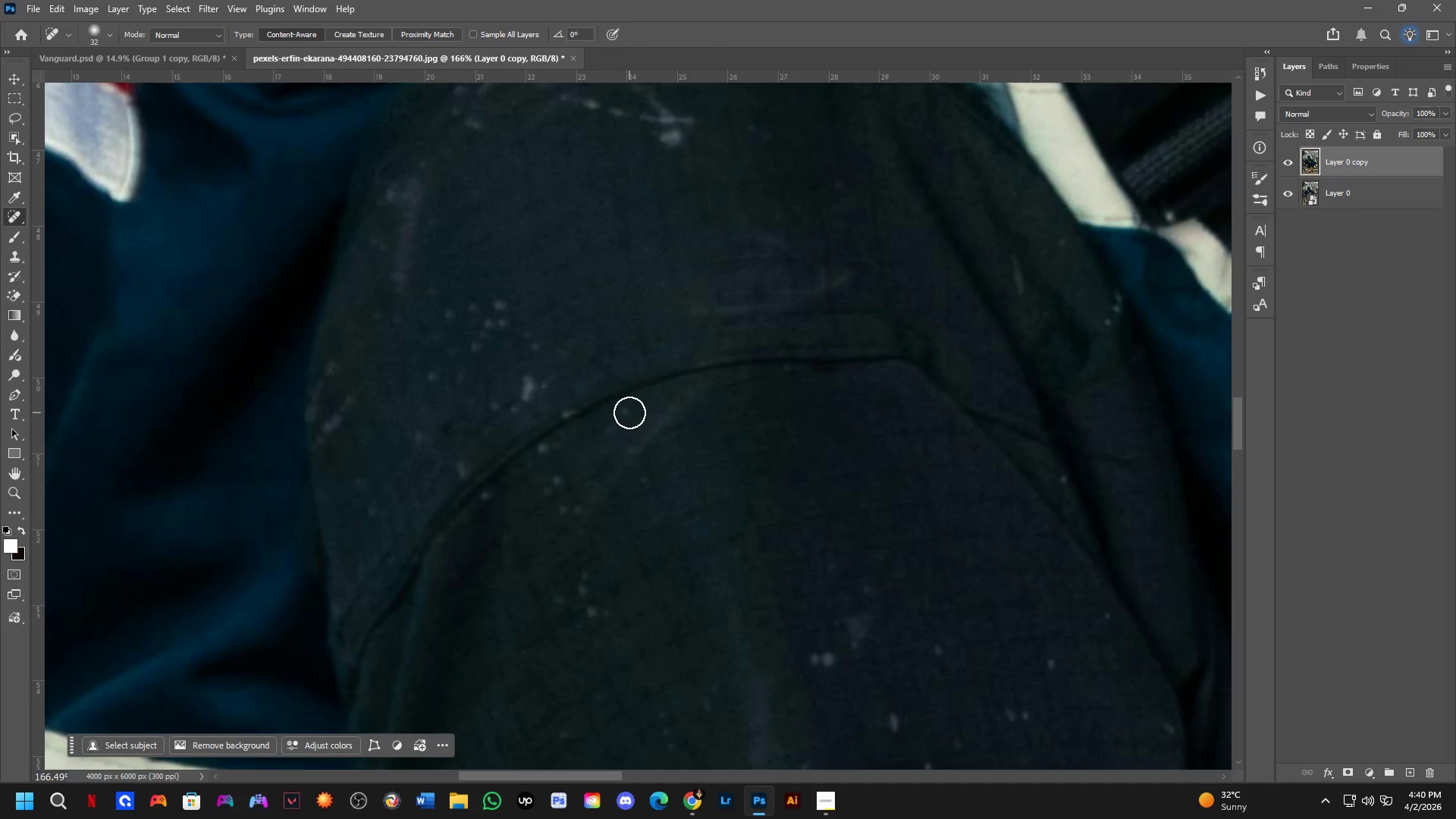 
left_click([629, 413])
 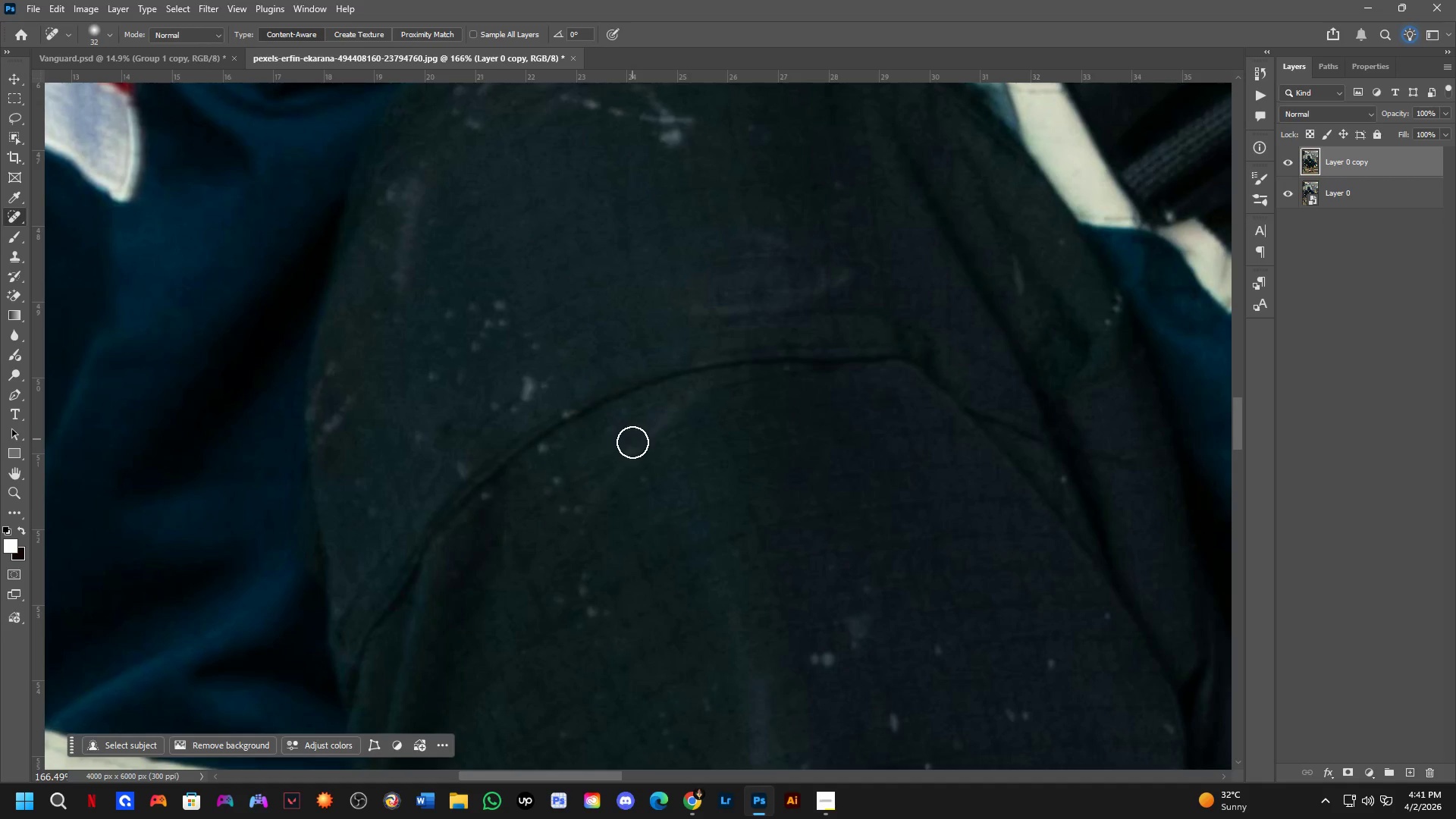 
left_click([632, 442])
 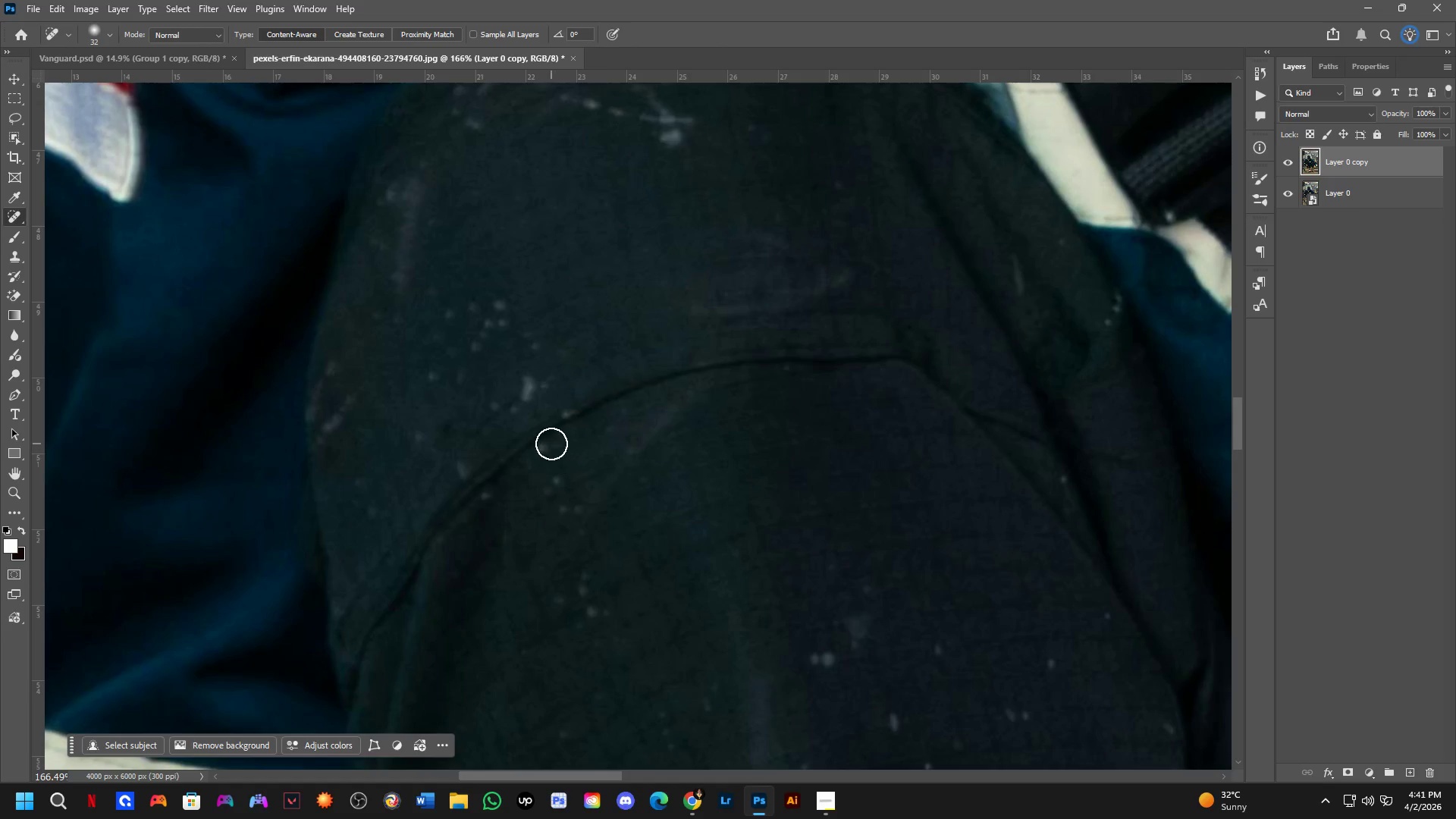 
left_click_drag(start_coordinate=[548, 444], to_coordinate=[548, 453])
 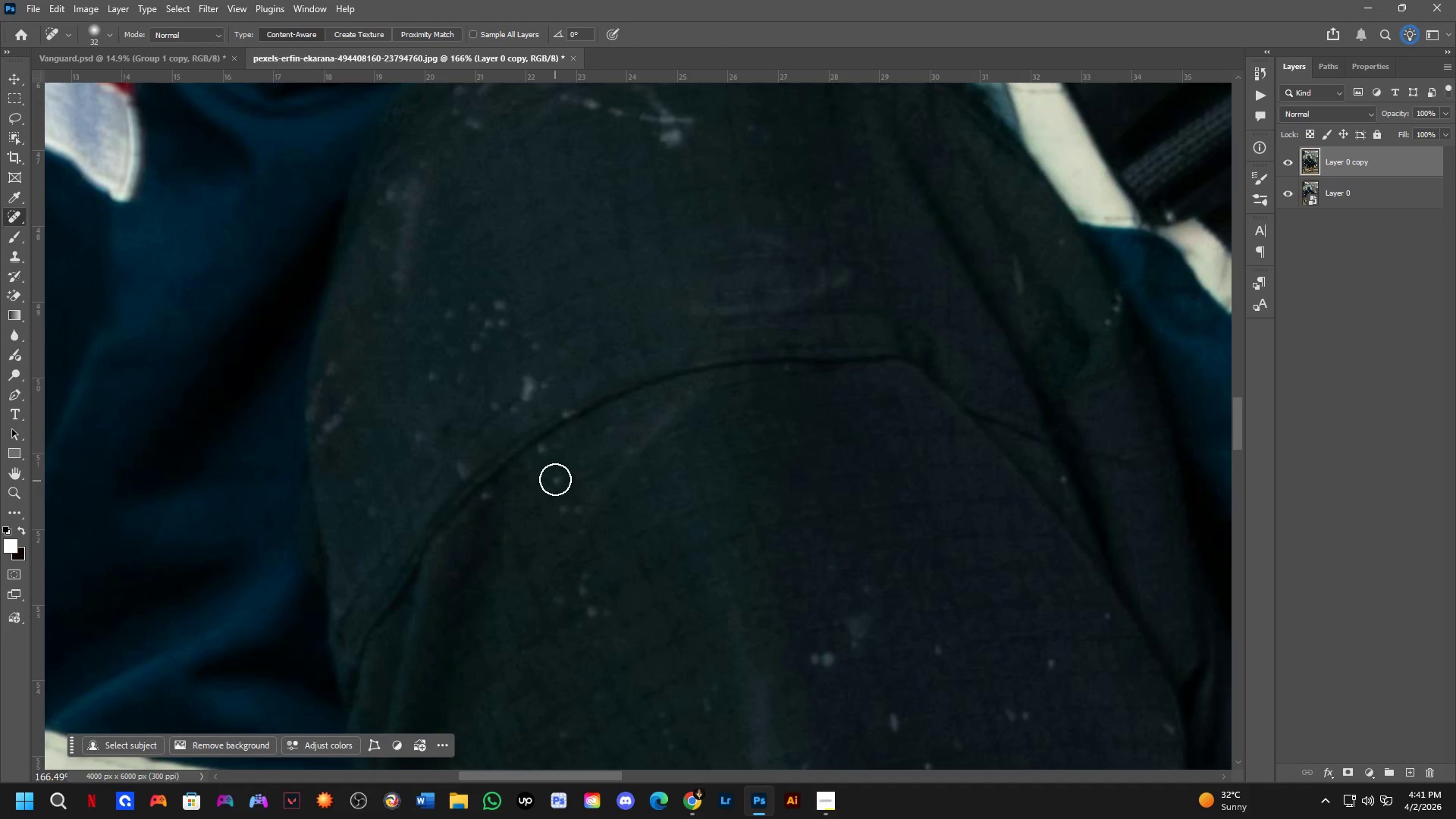 
left_click([555, 477])
 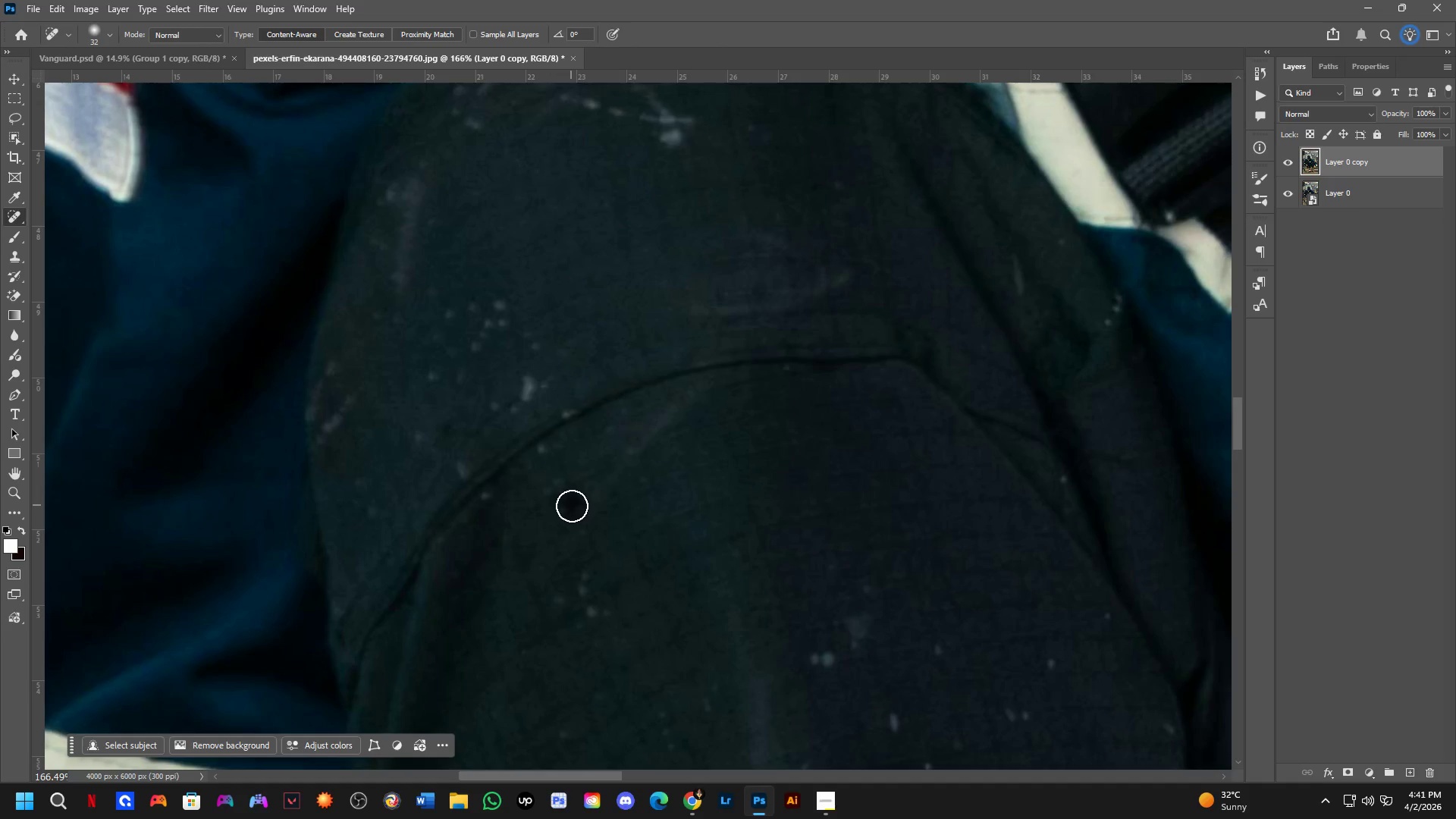 
left_click_drag(start_coordinate=[575, 519], to_coordinate=[577, 532])
 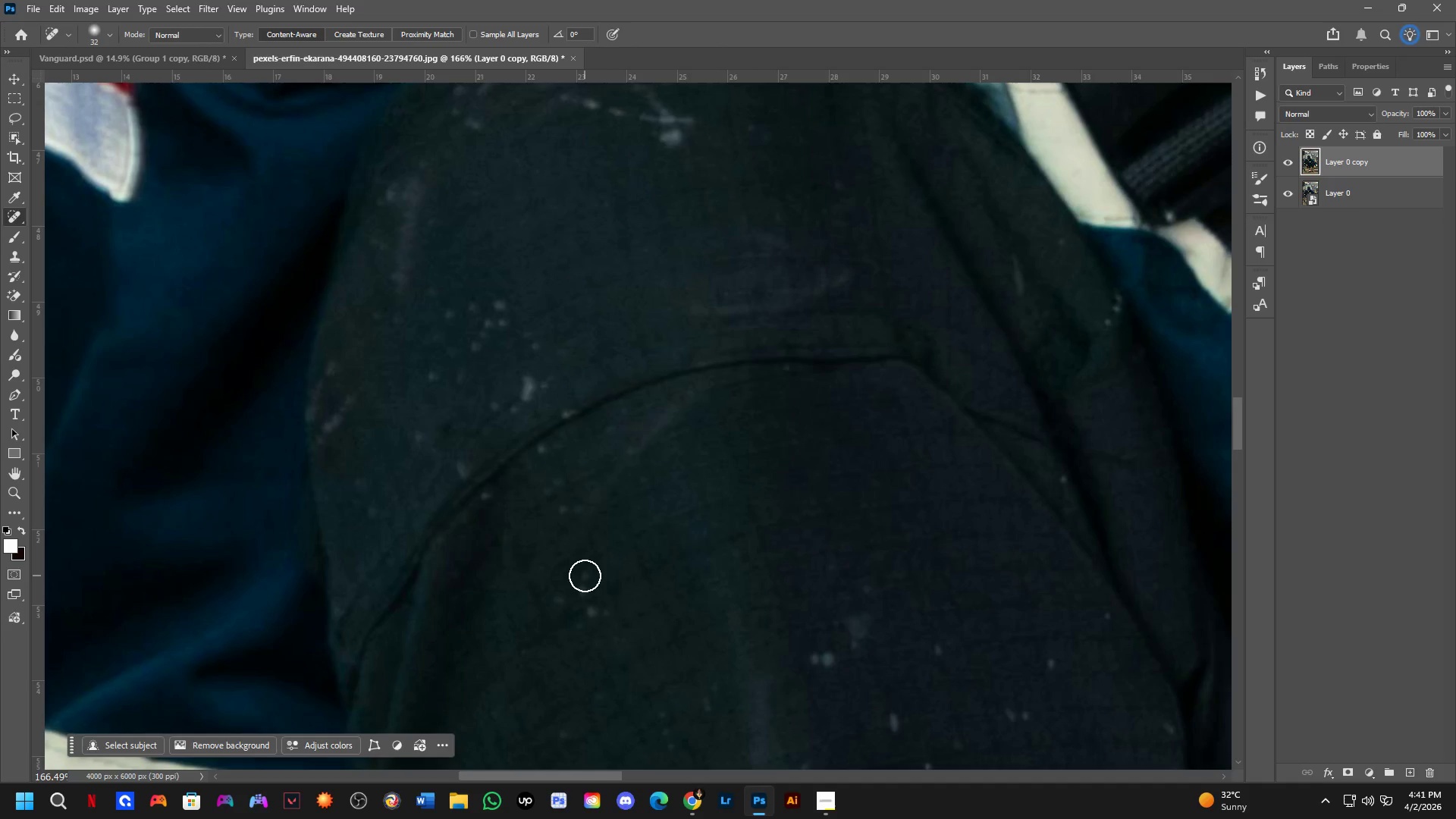 
left_click_drag(start_coordinate=[585, 576], to_coordinate=[583, 585])
 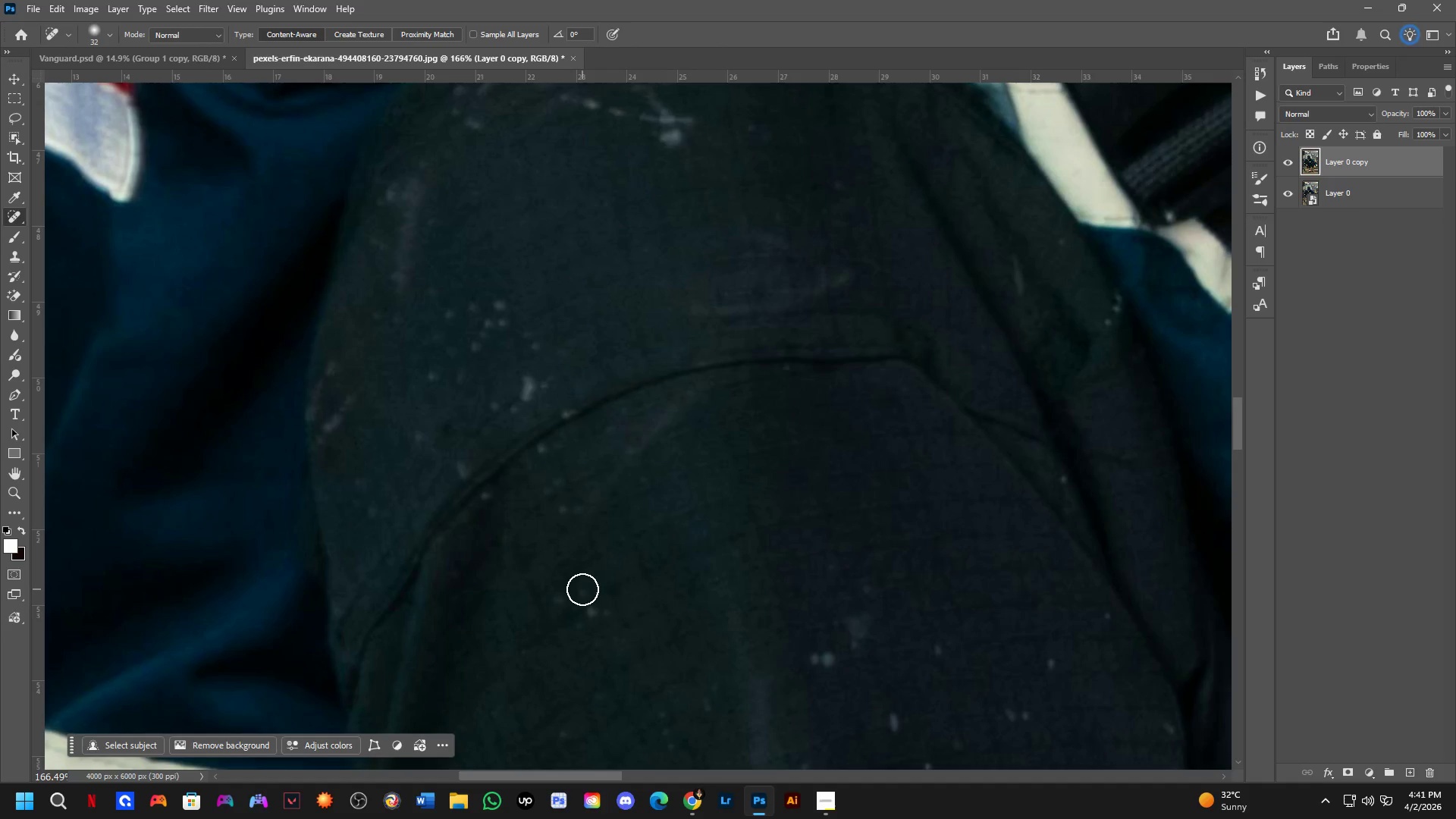 
left_click([582, 589])
 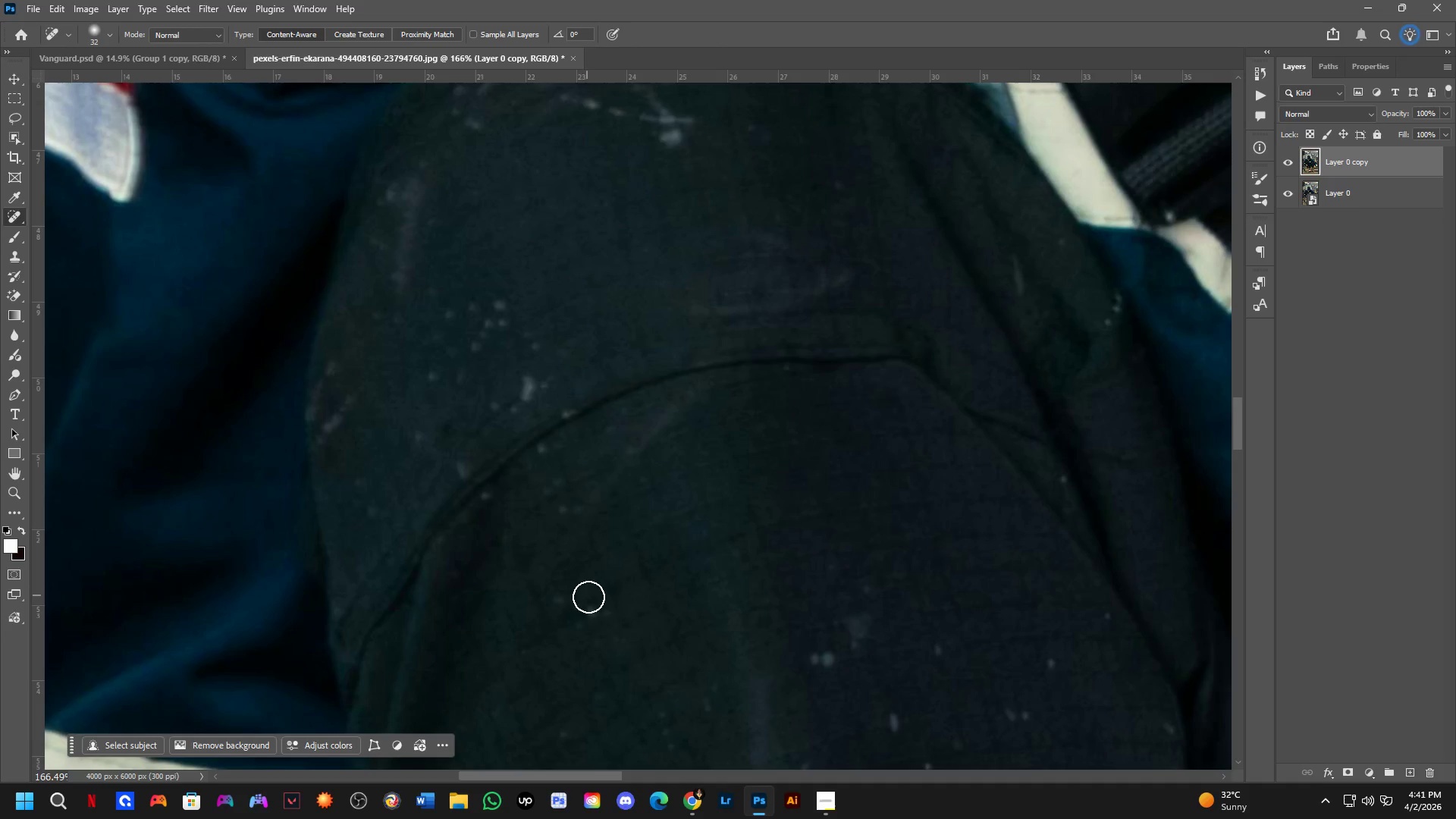 
left_click_drag(start_coordinate=[590, 598], to_coordinate=[593, 610])
 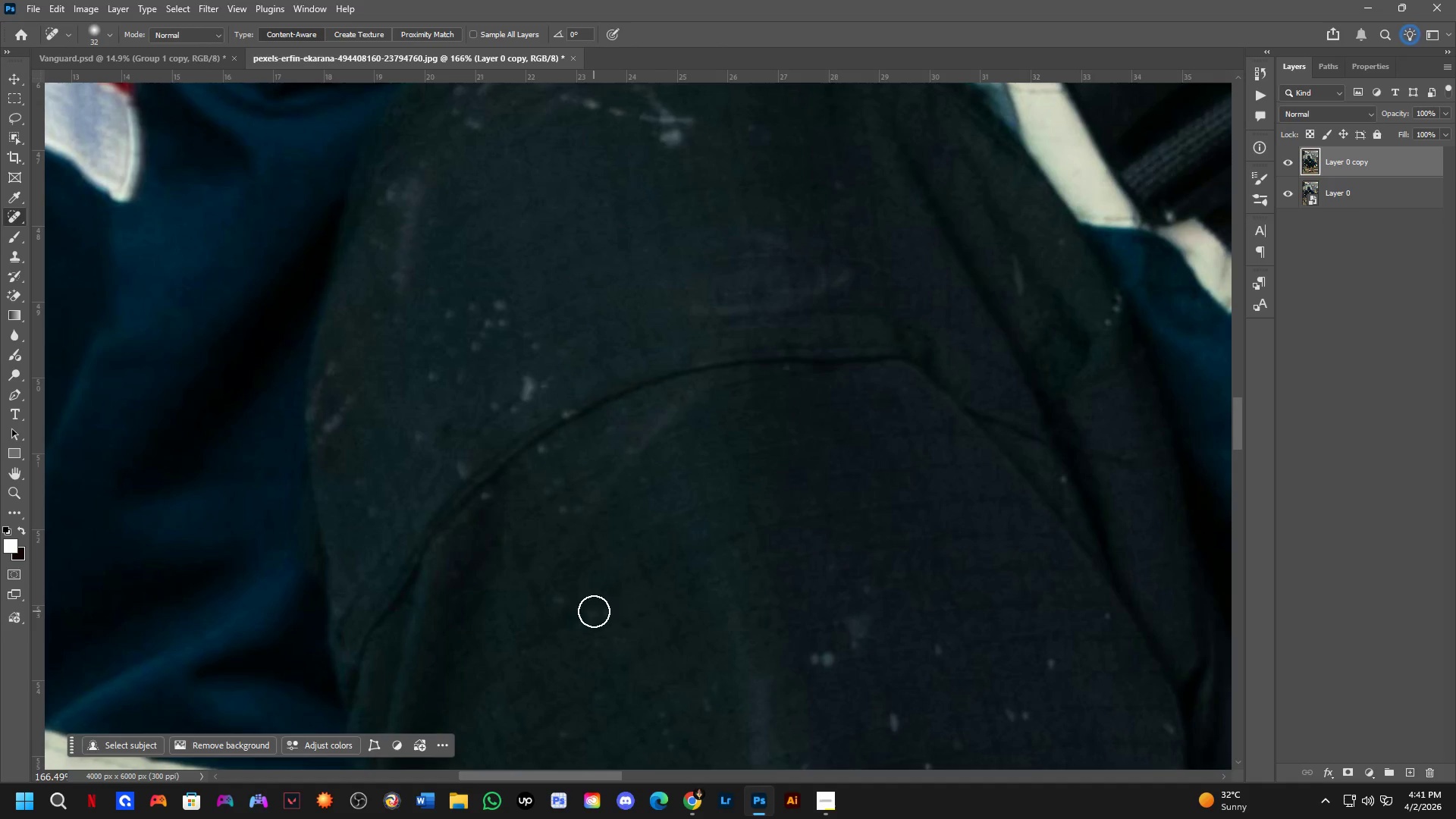 
left_click_drag(start_coordinate=[595, 611], to_coordinate=[614, 613])
 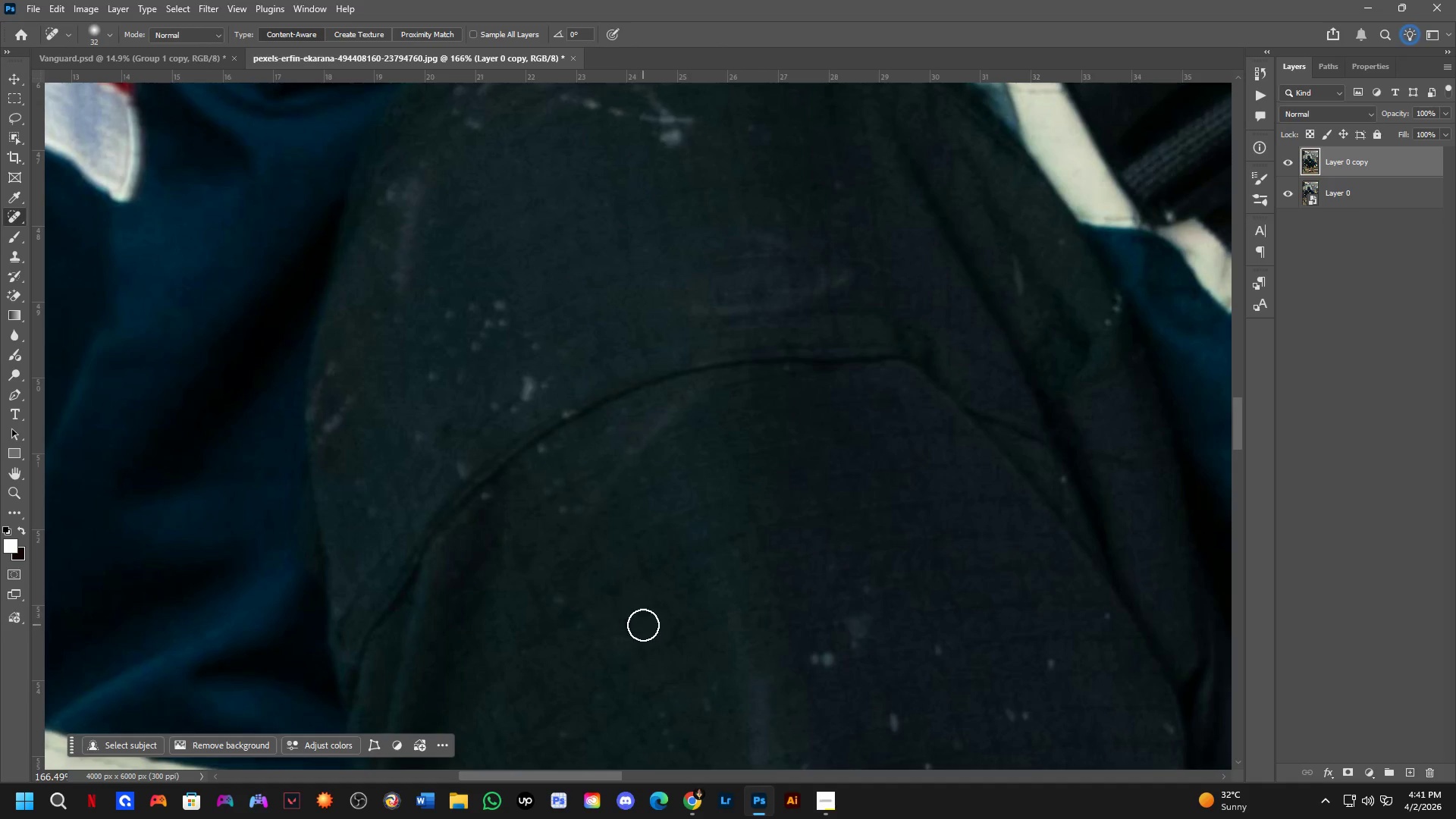 
triple_click([643, 625])
 